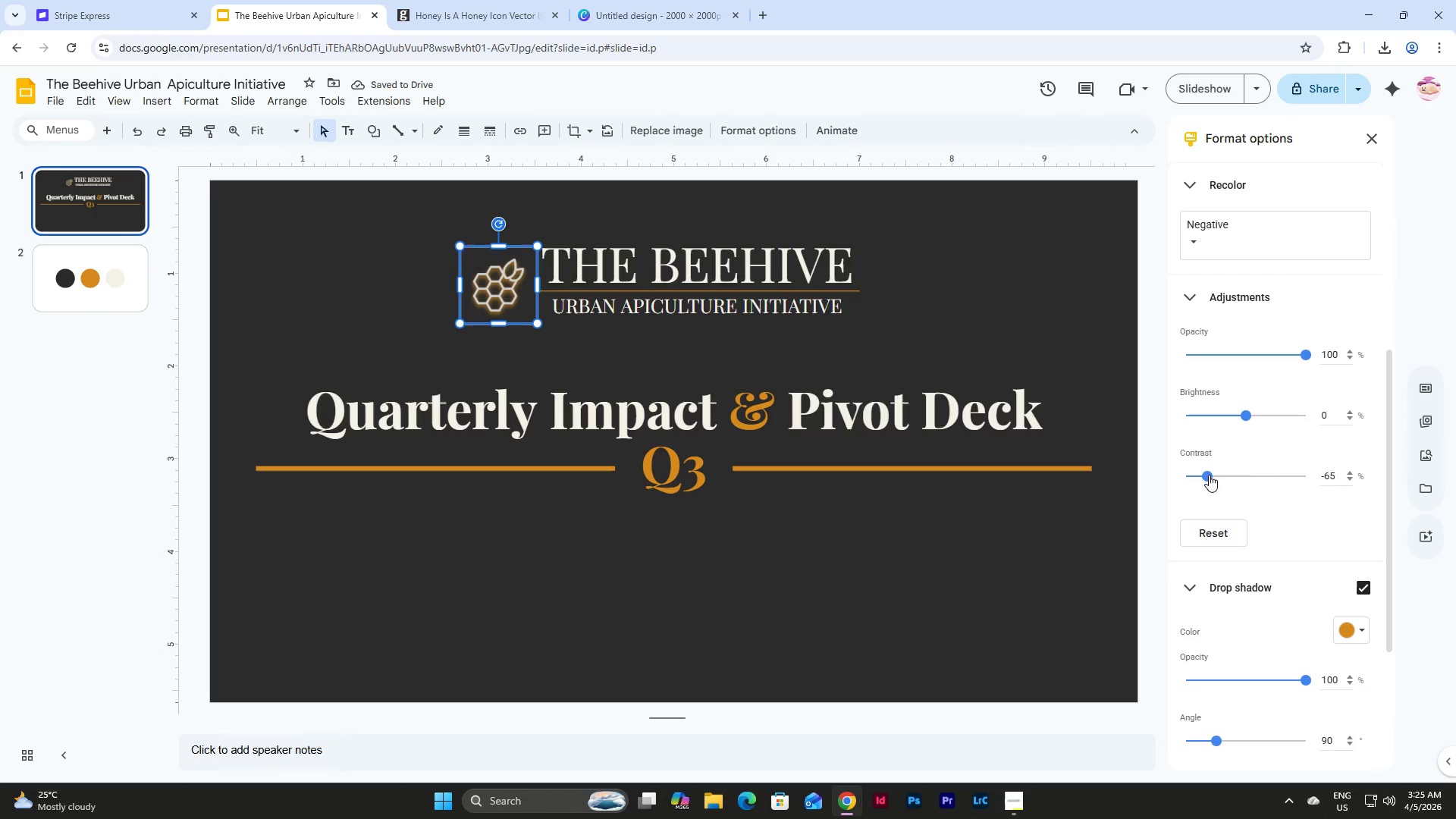 
left_click_drag(start_coordinate=[1208, 475], to_coordinate=[1333, 476])
 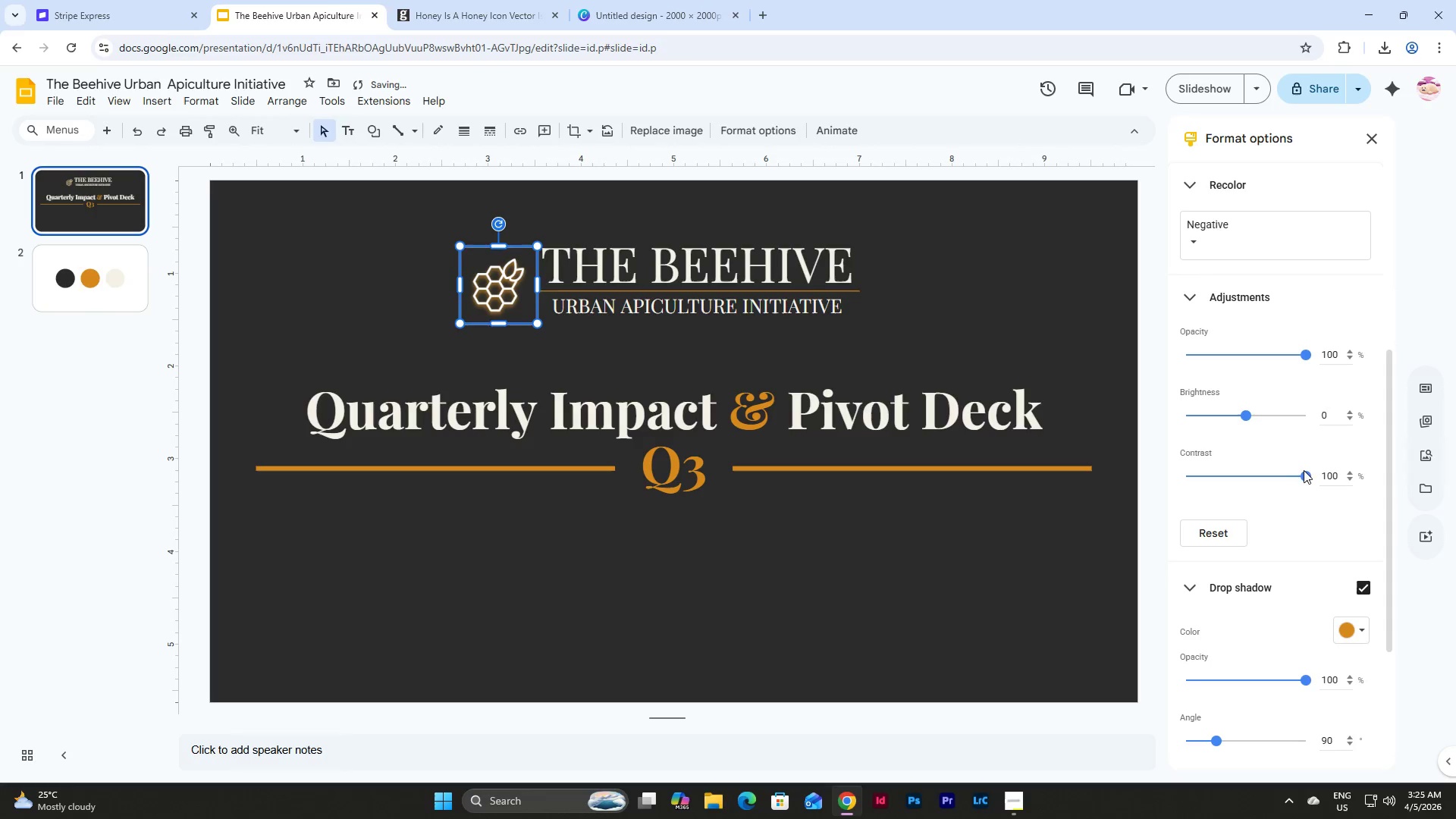 
left_click_drag(start_coordinate=[1304, 475], to_coordinate=[1244, 479])
 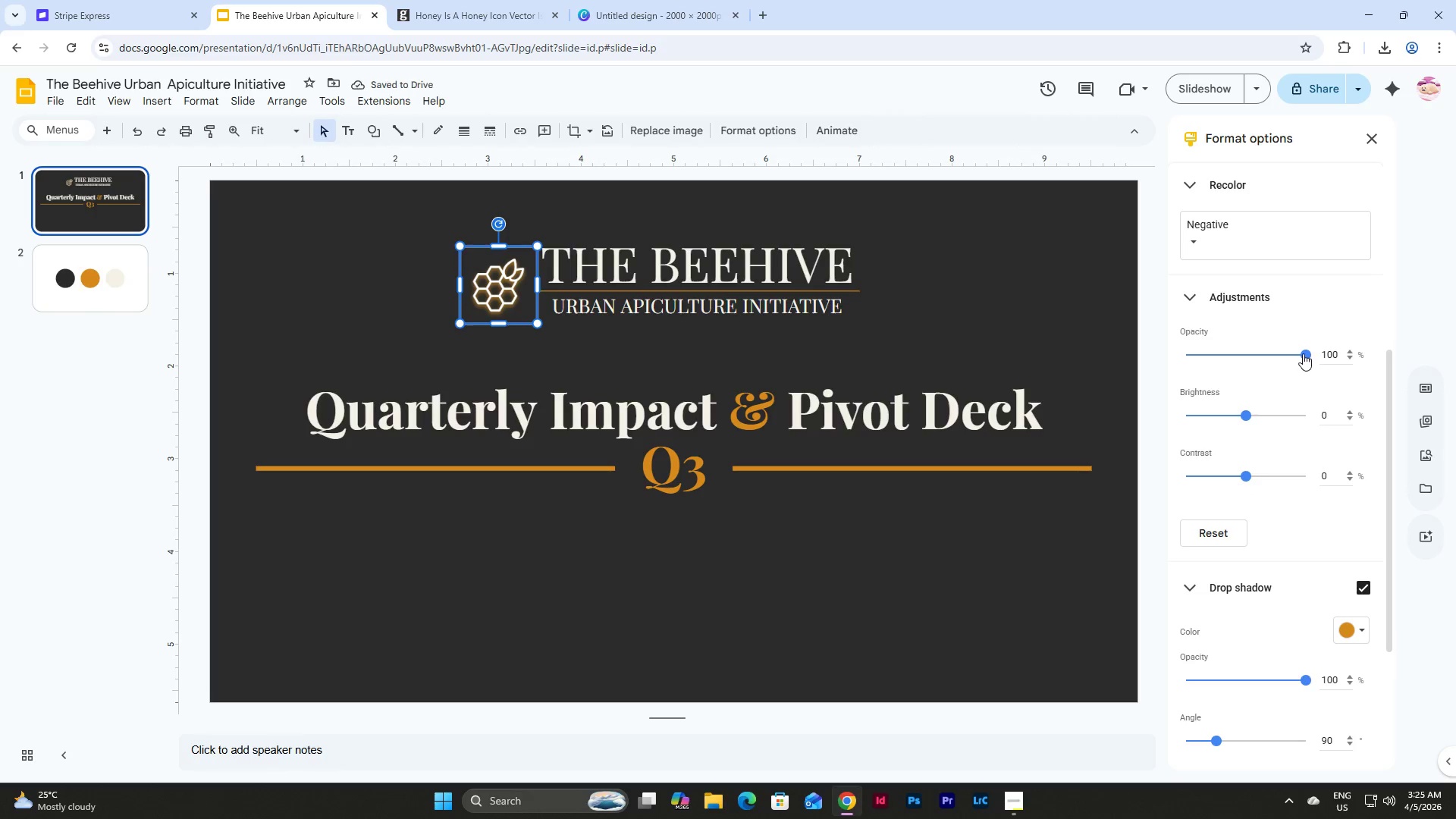 
scroll: coordinate [1299, 387], scroll_direction: down, amount: 2.0
 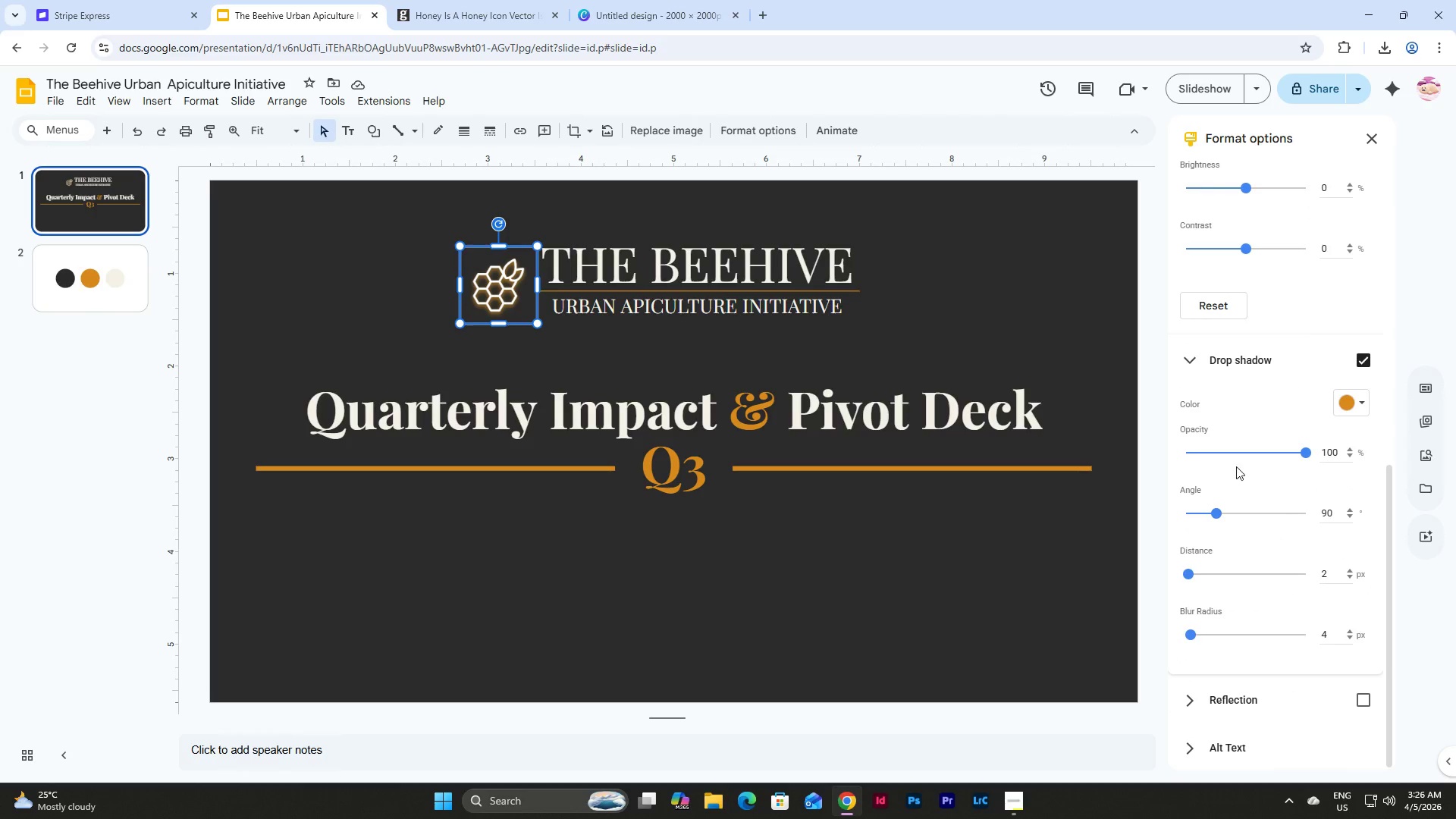 
left_click([942, 289])
 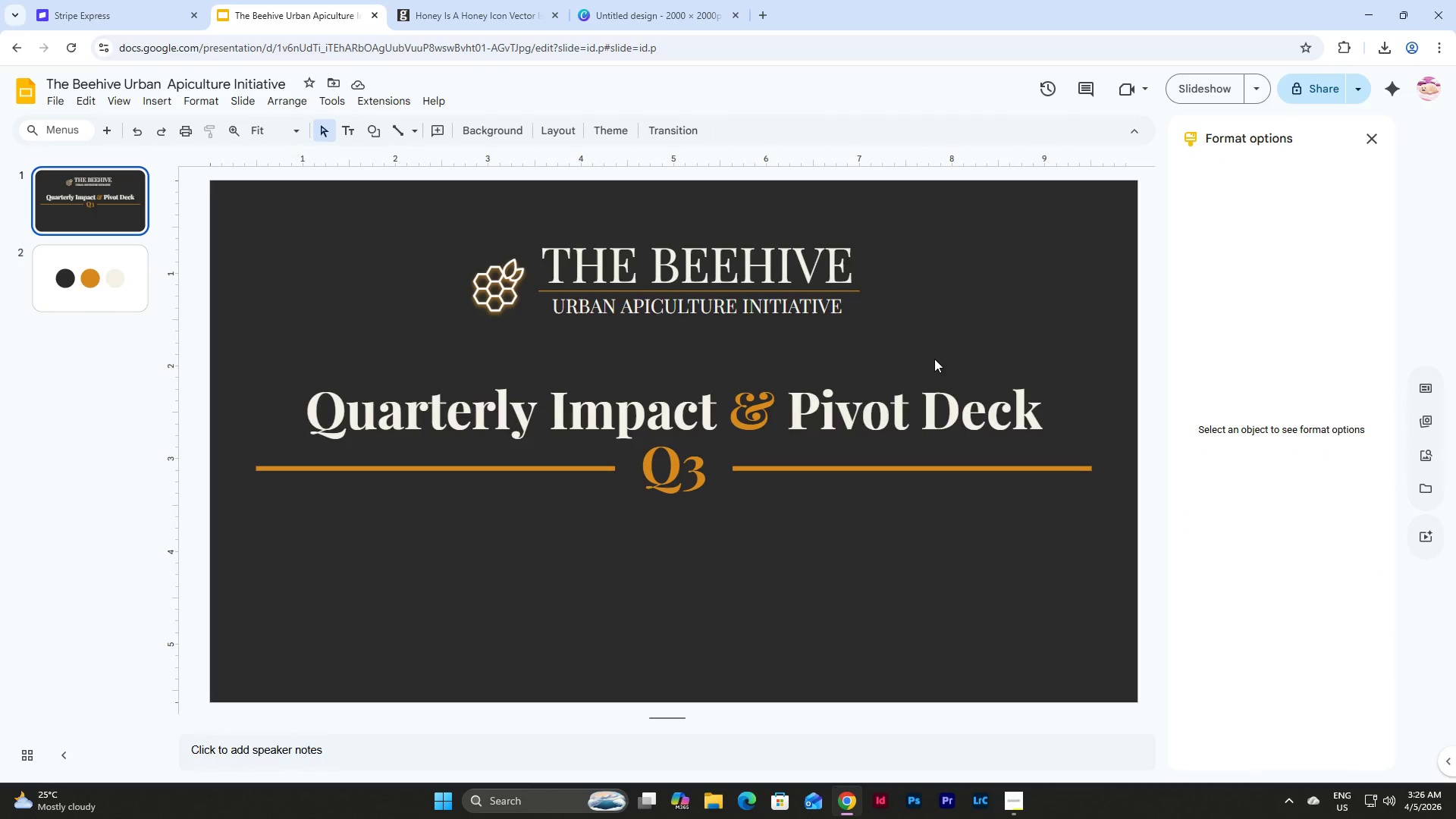 
left_click_drag(start_coordinate=[930, 358], to_coordinate=[422, 226])
 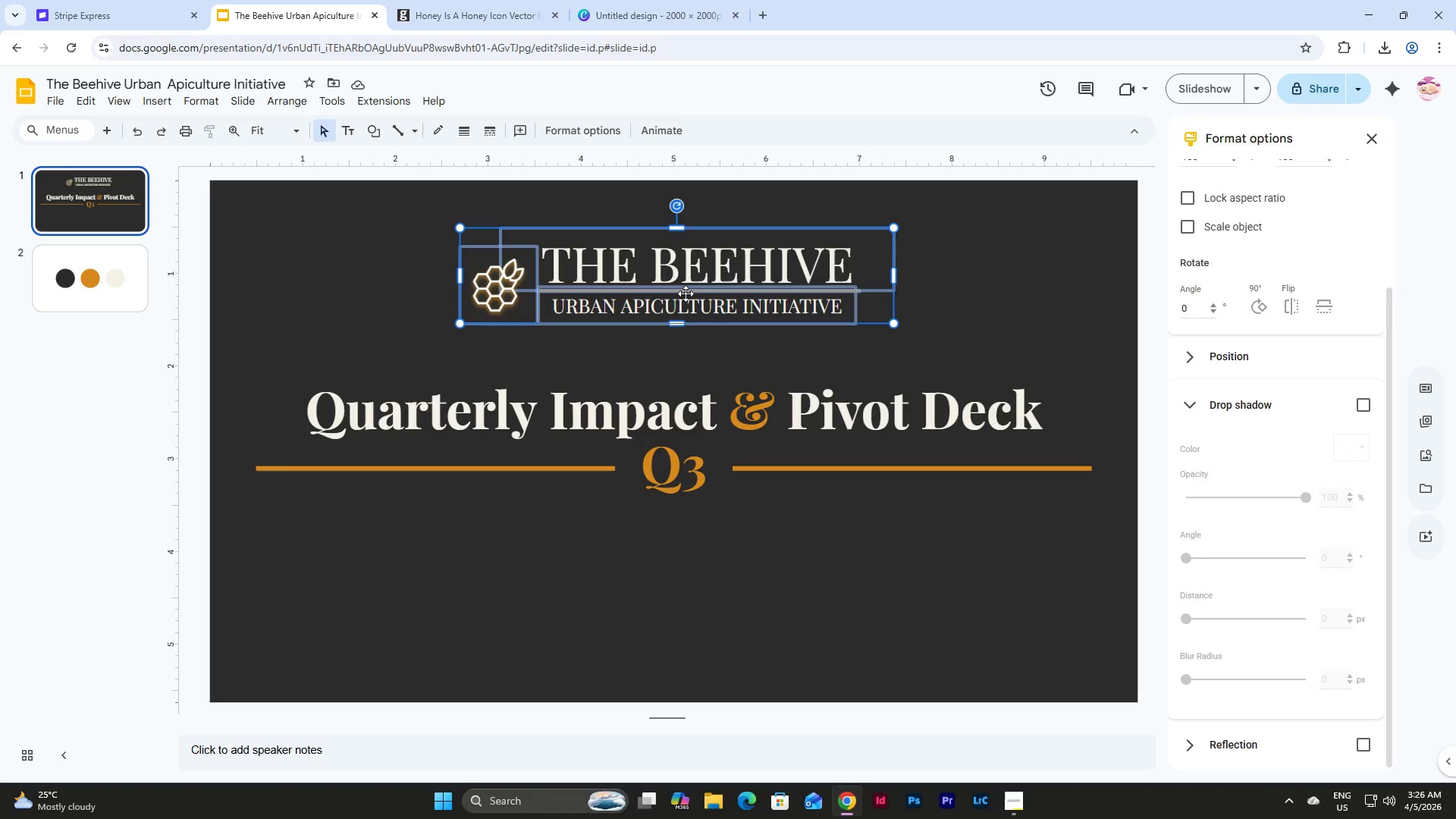 
left_click_drag(start_coordinate=[686, 293], to_coordinate=[682, 293])
 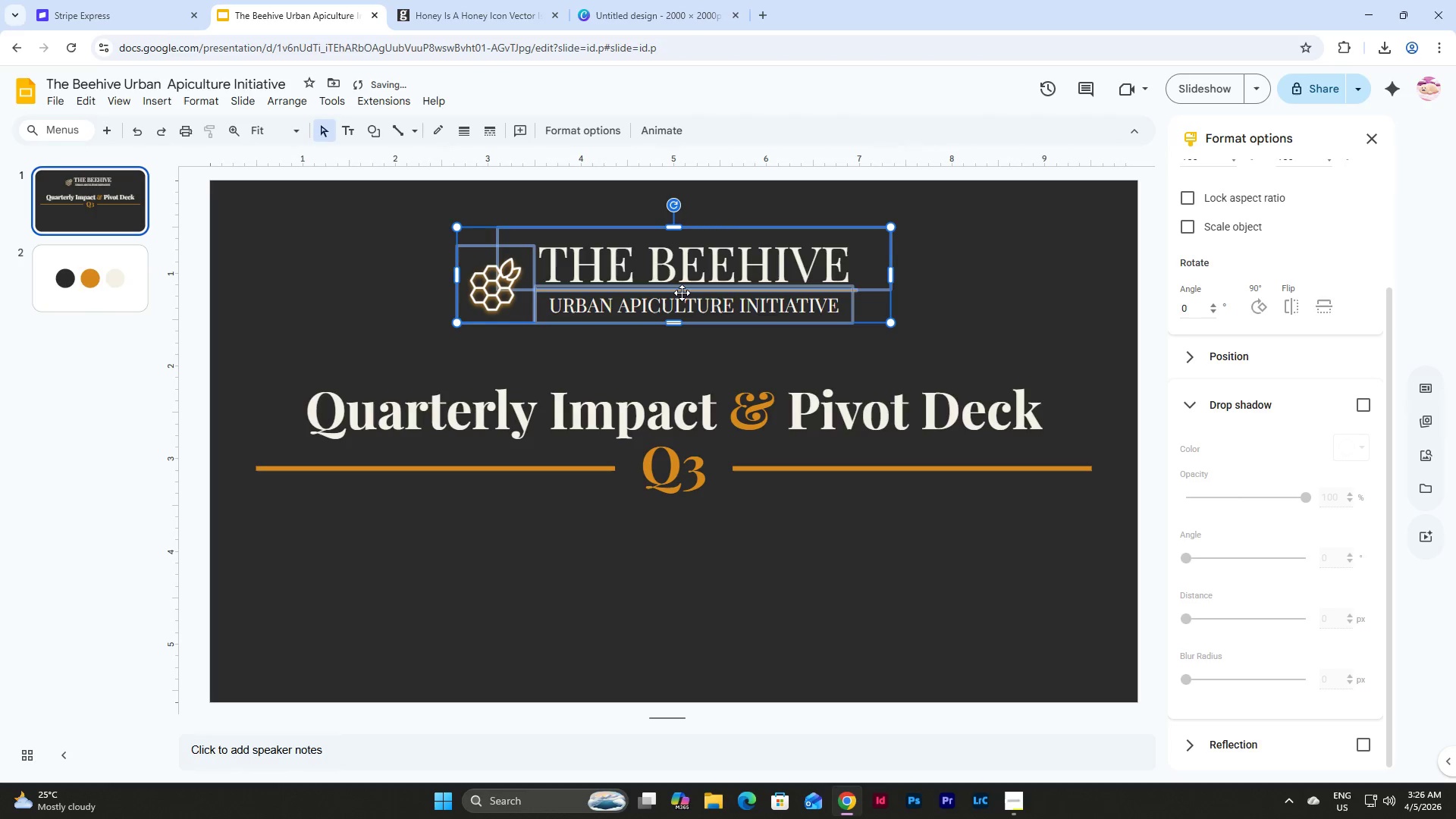 
left_click_drag(start_coordinate=[682, 293], to_coordinate=[682, 301])
 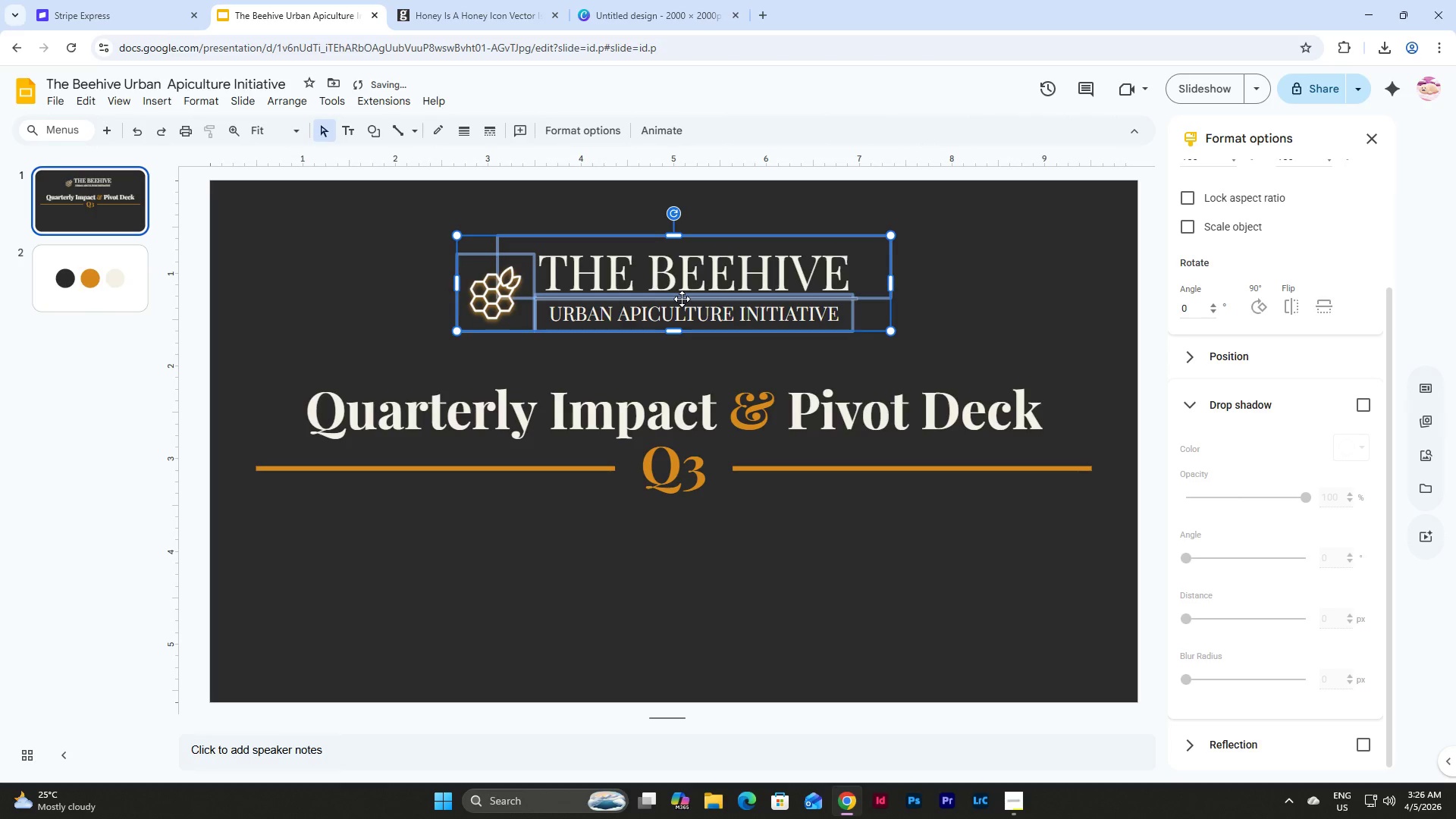 
left_click_drag(start_coordinate=[682, 299], to_coordinate=[682, 290])
 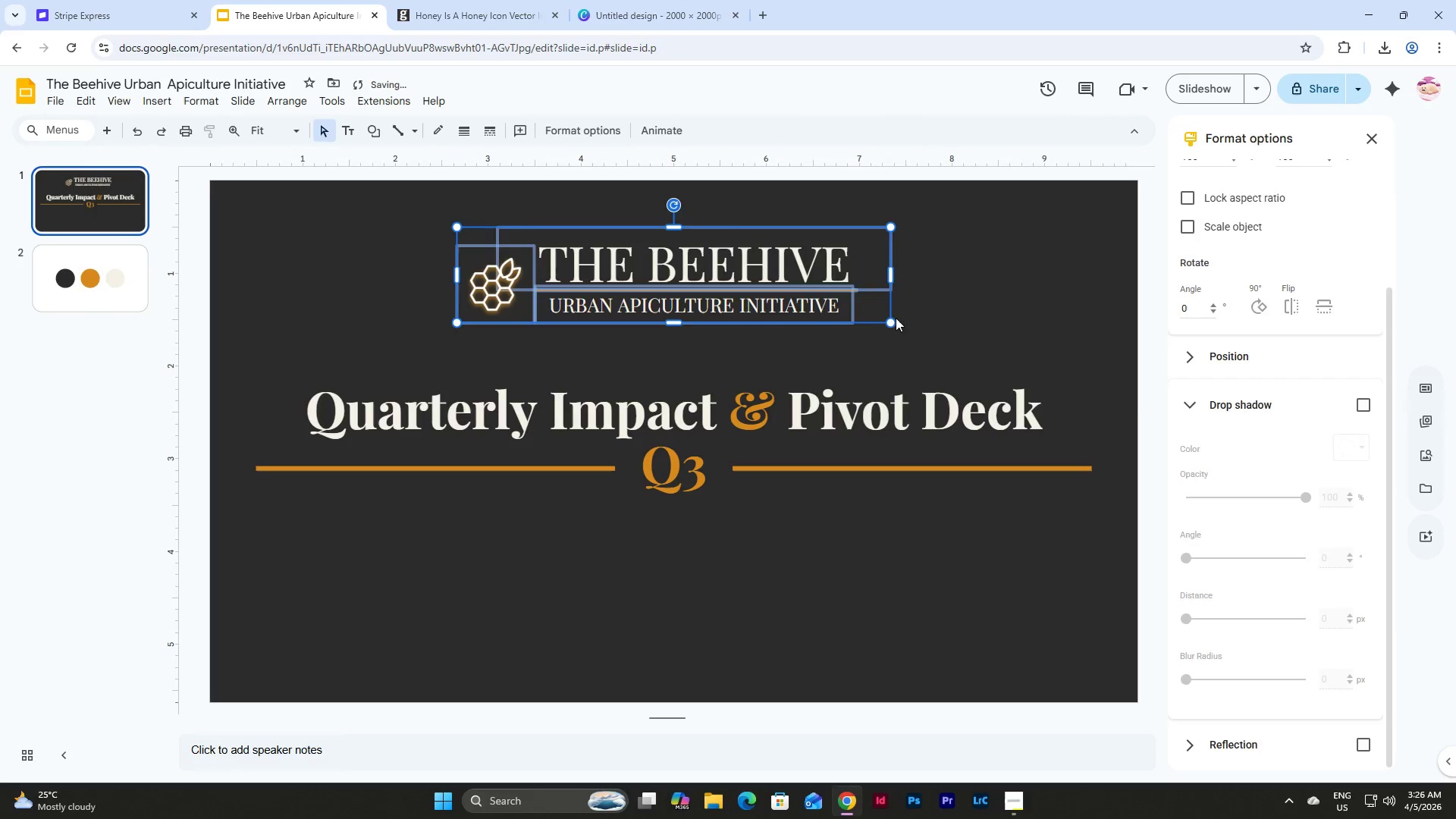 
left_click([920, 317])
 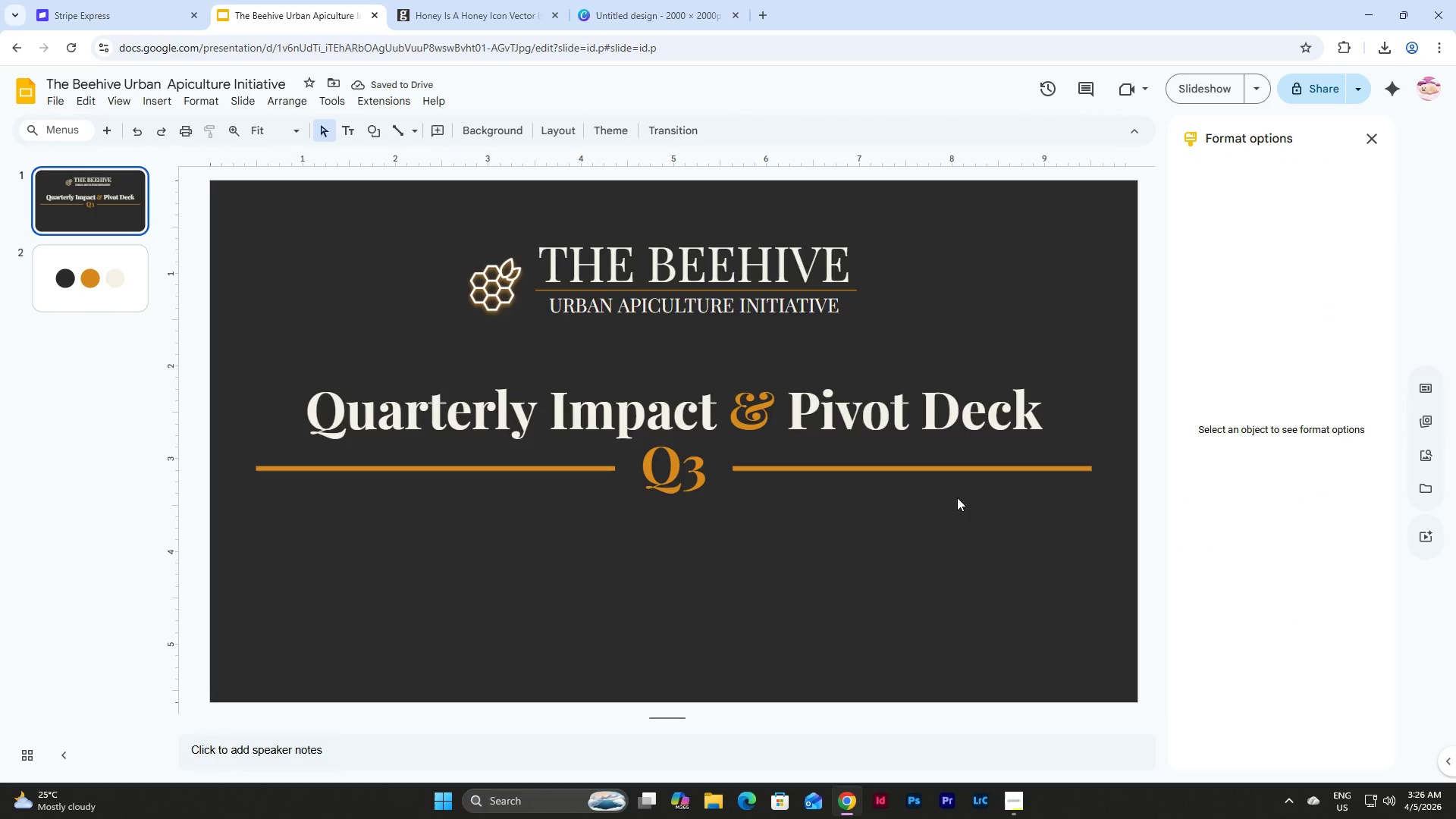 
left_click([1217, 89])
 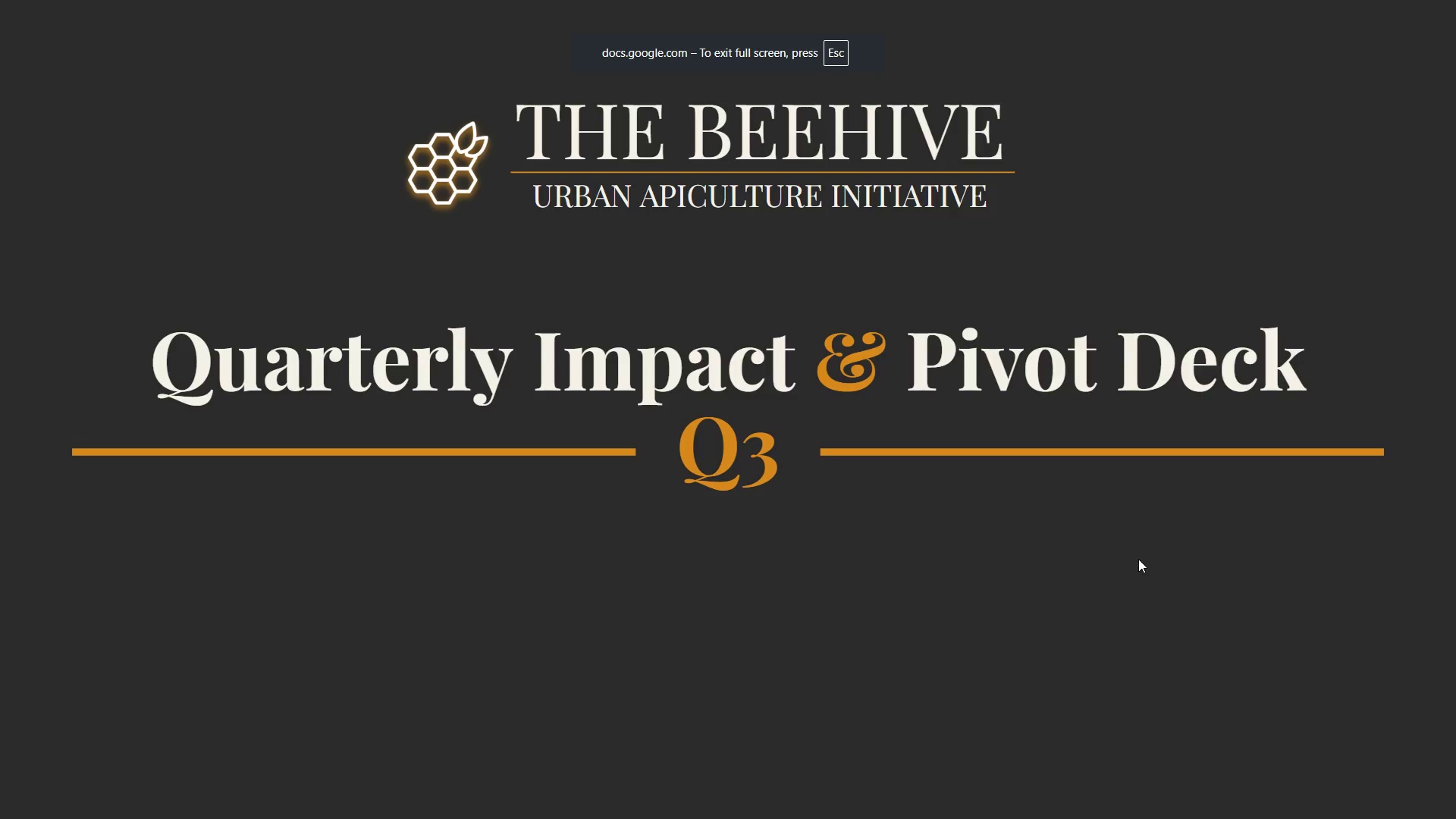 
key(Escape)
 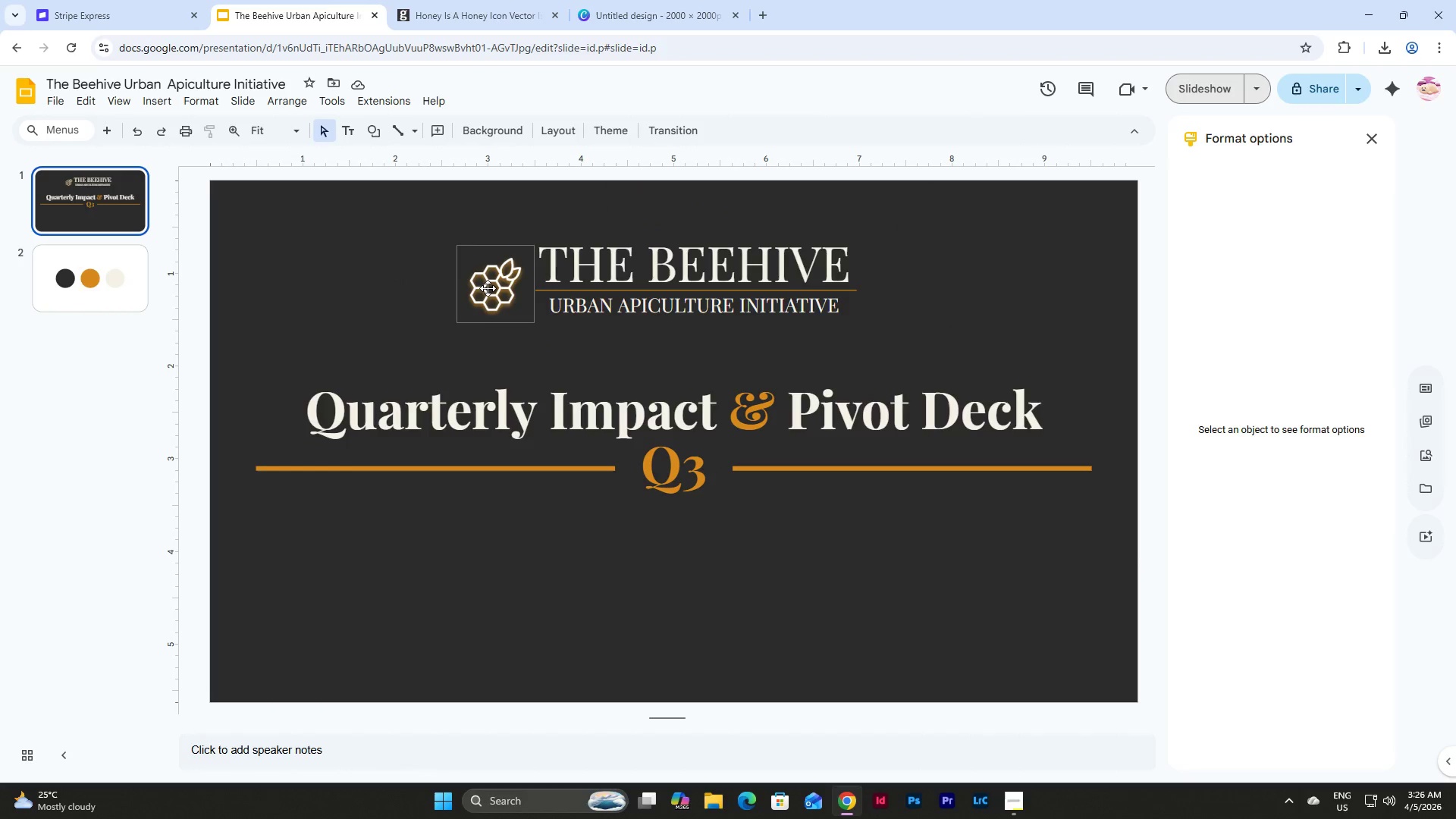 
left_click([489, 288])
 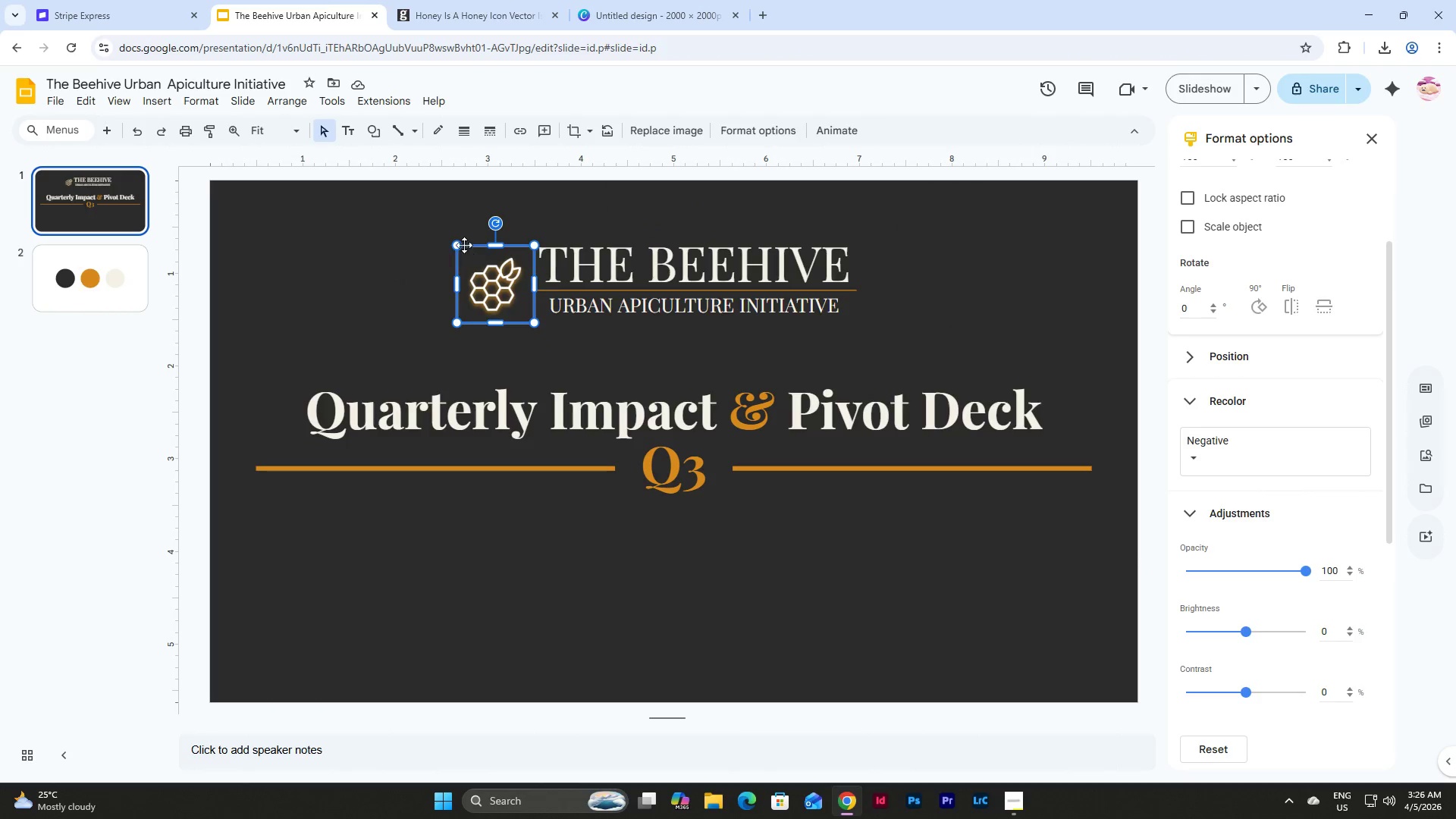 
left_click([459, 245])
 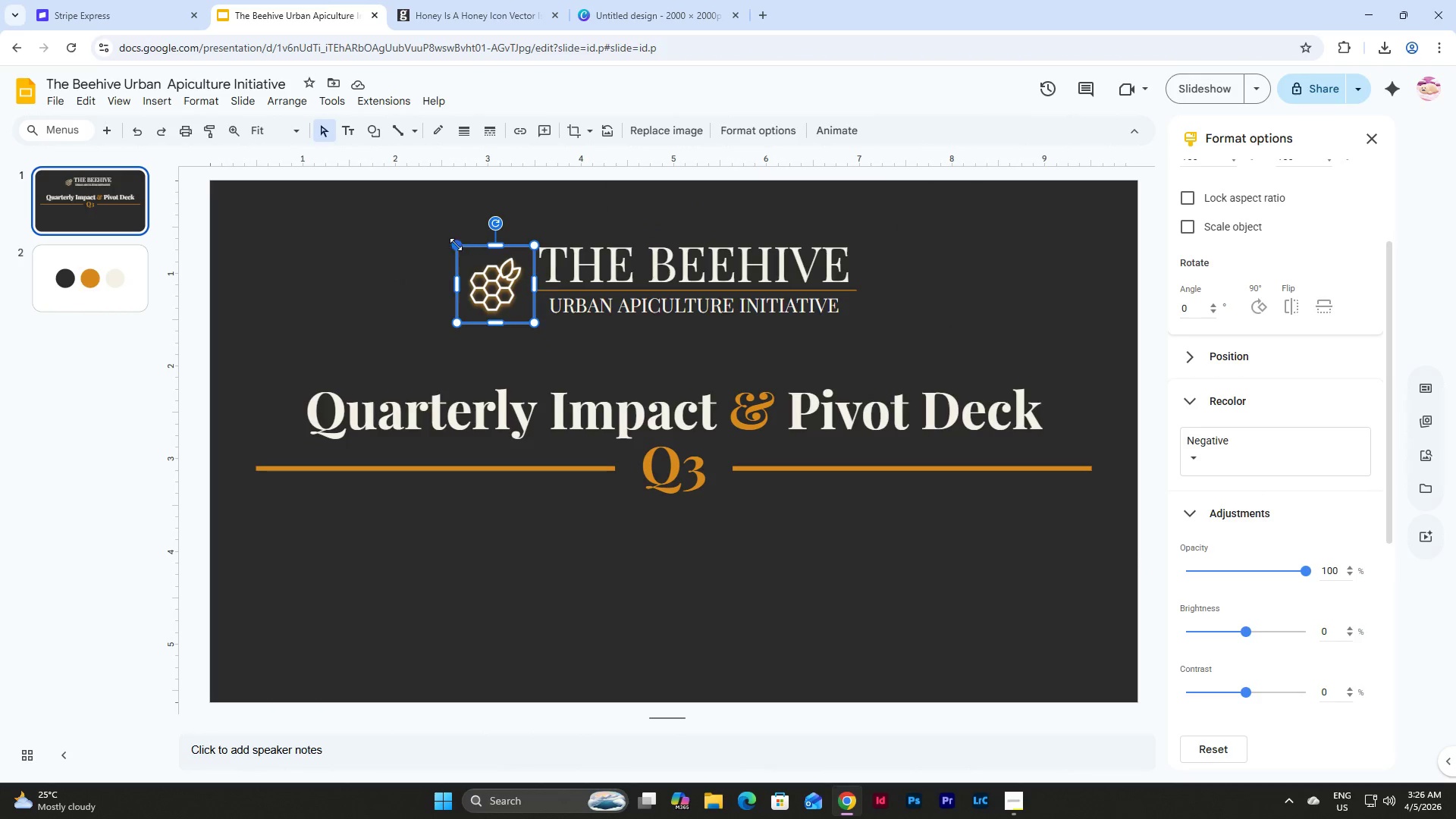 
left_click_drag(start_coordinate=[455, 245], to_coordinate=[438, 224])
 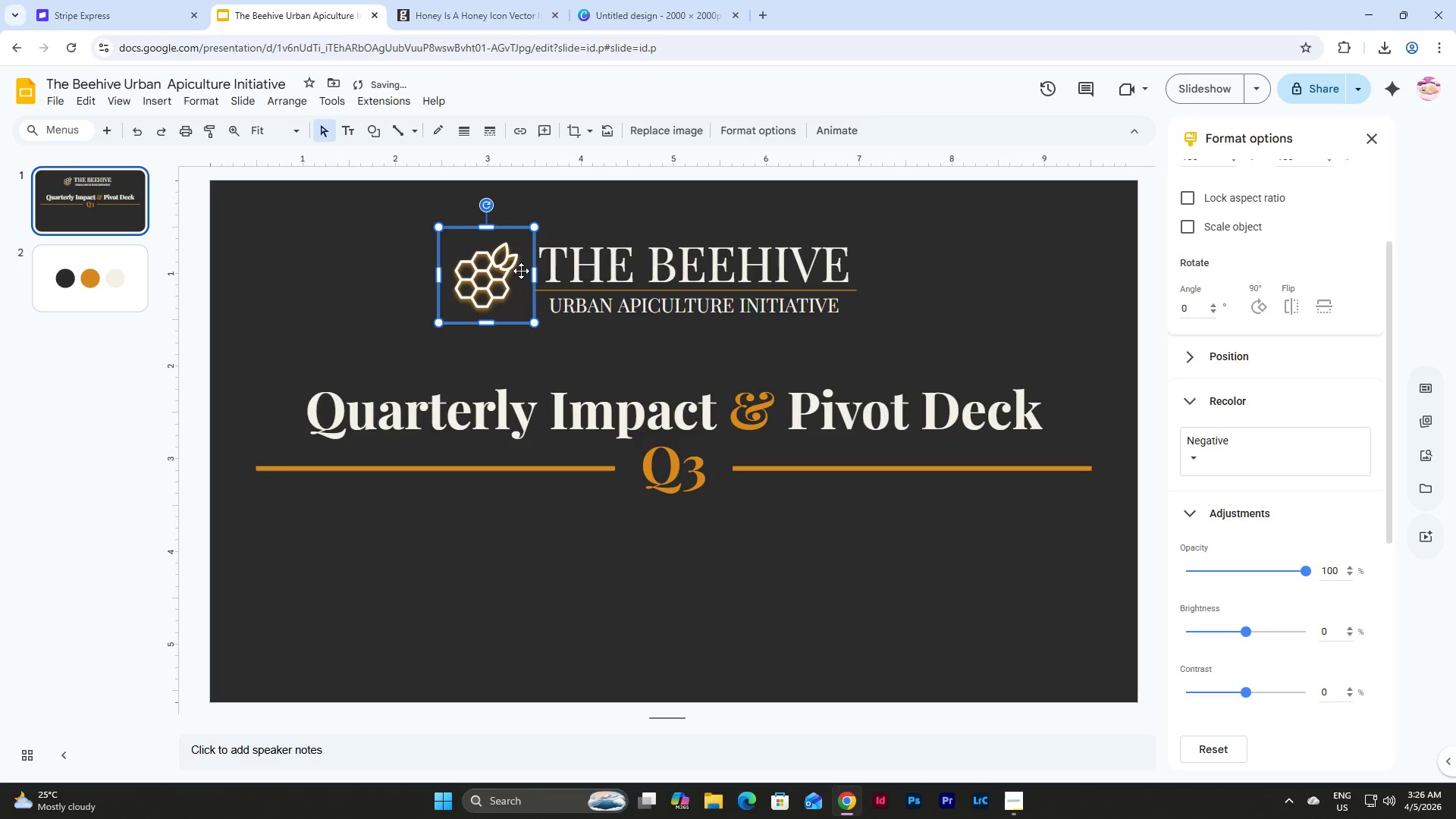 
left_click([938, 347])
 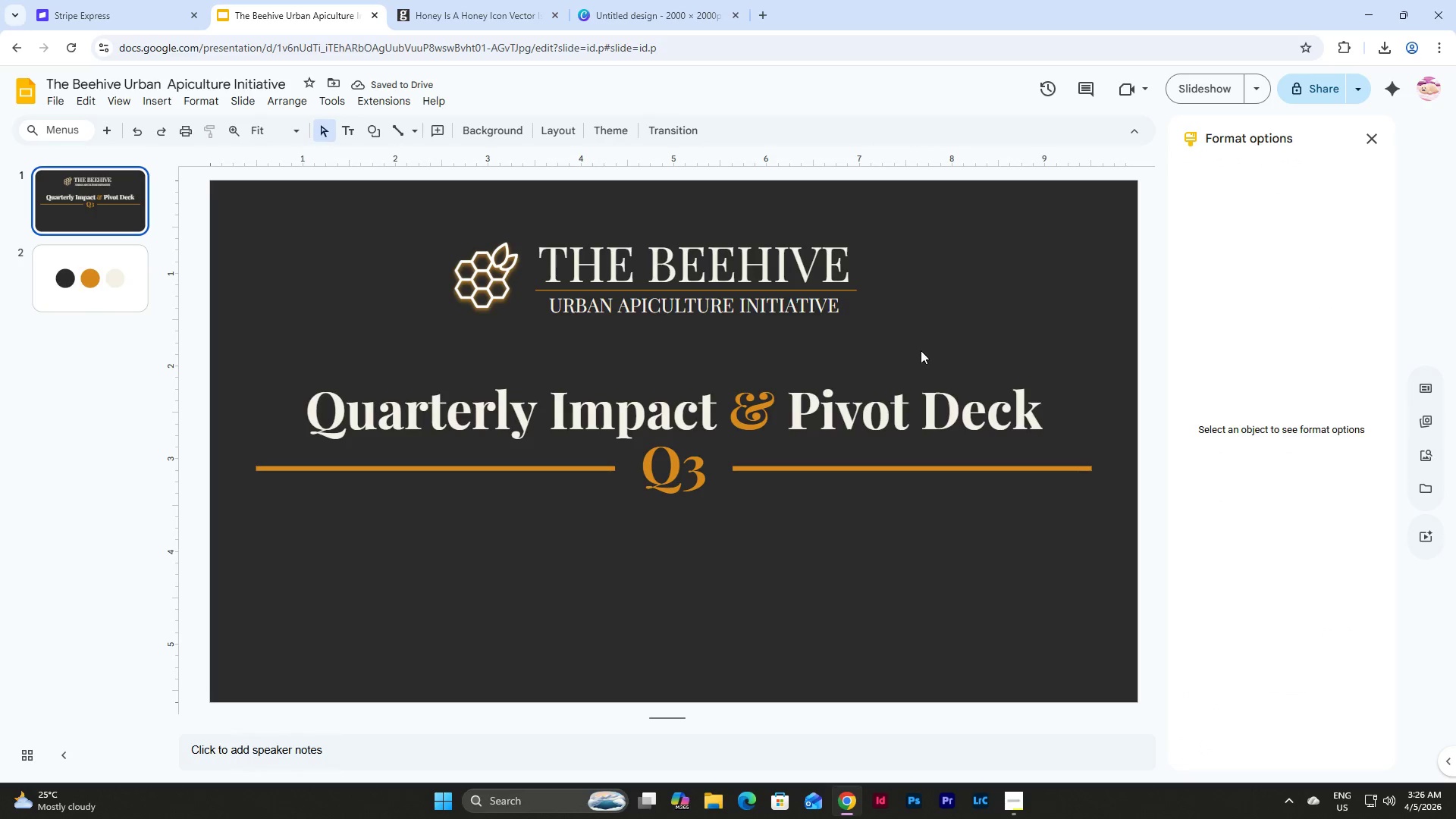 
left_click_drag(start_coordinate=[923, 350], to_coordinate=[394, 256])
 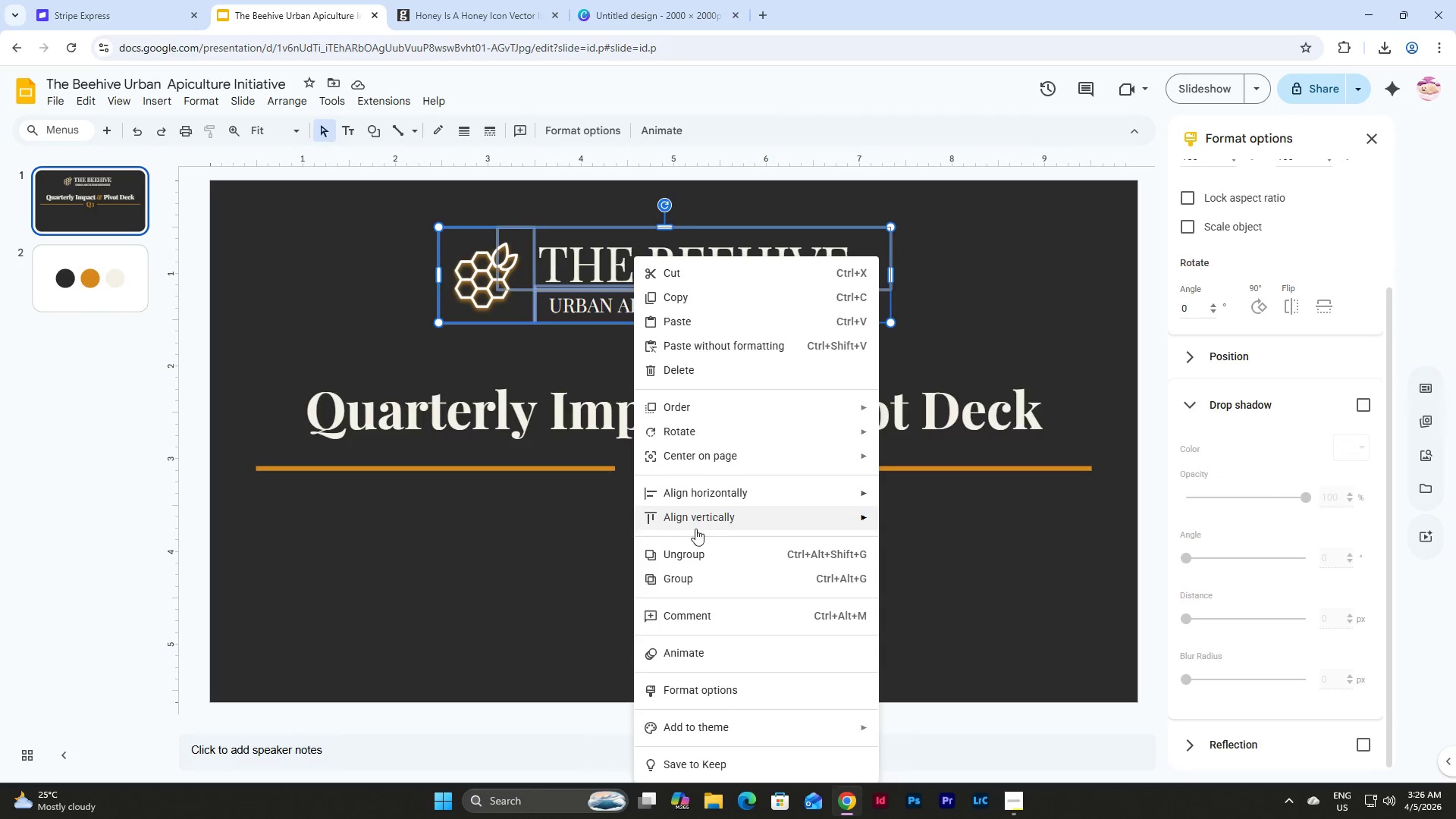 
left_click([697, 556])
 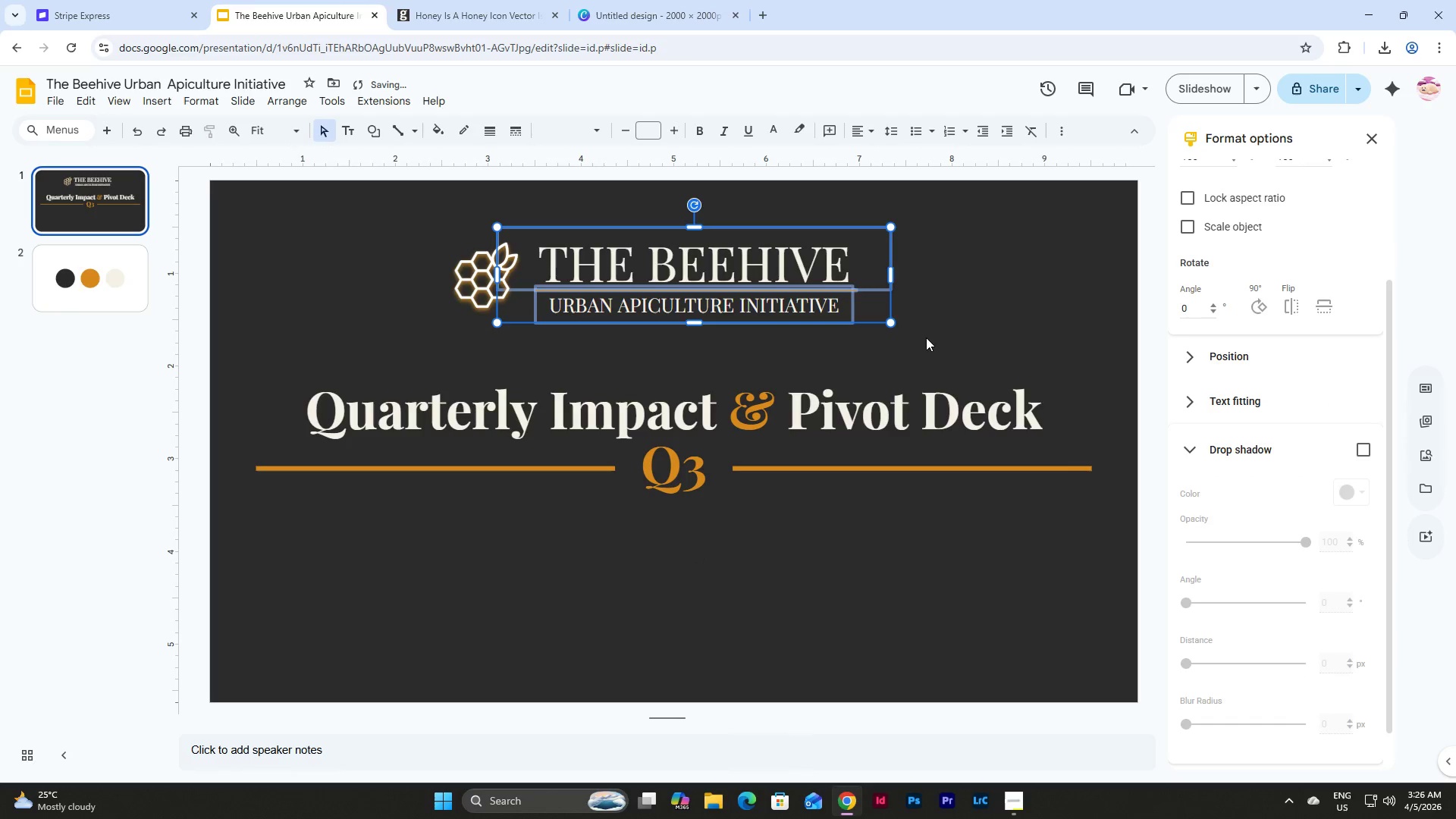 
left_click([926, 337])
 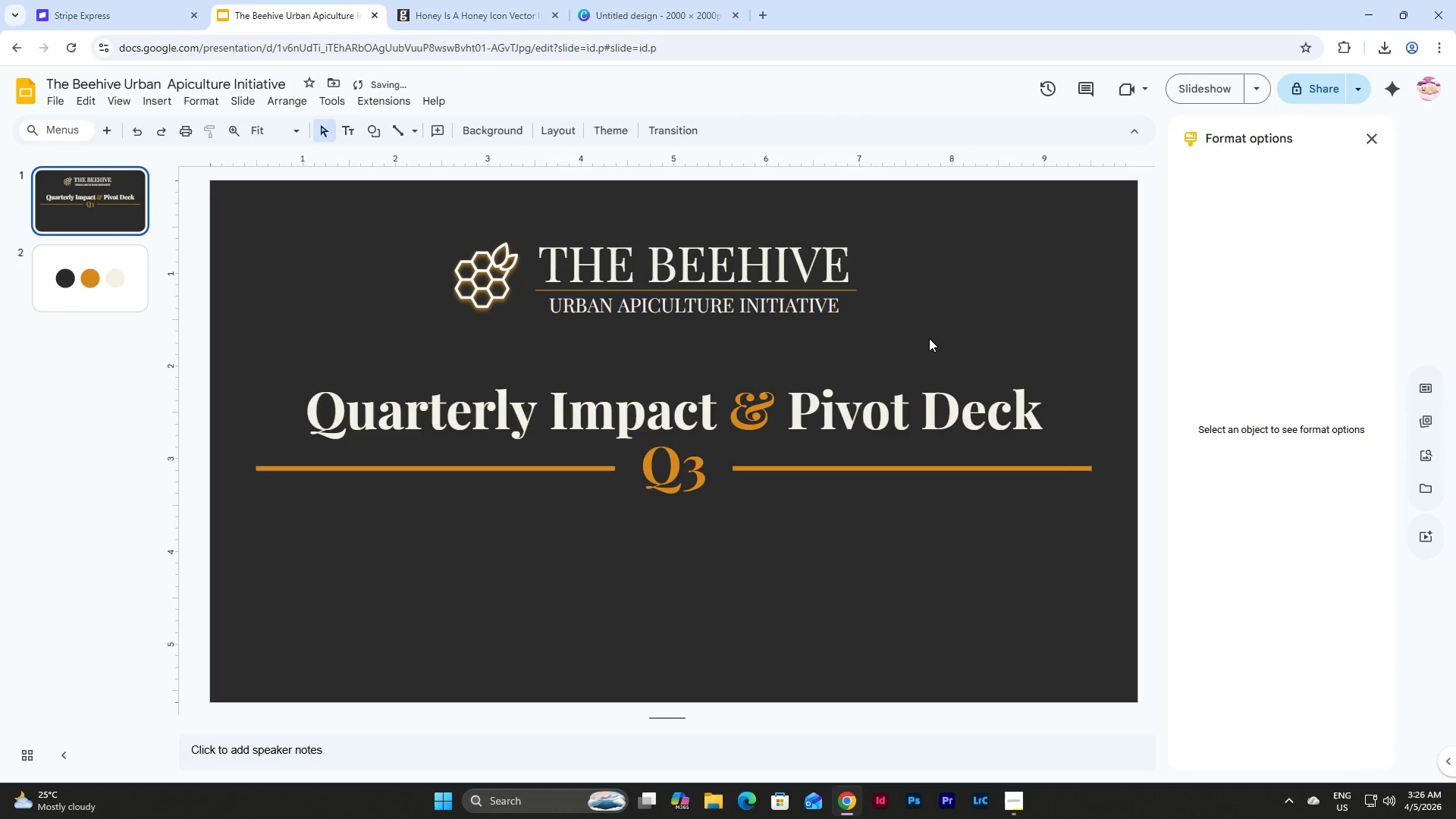 
left_click_drag(start_coordinate=[929, 338], to_coordinate=[394, 230])
 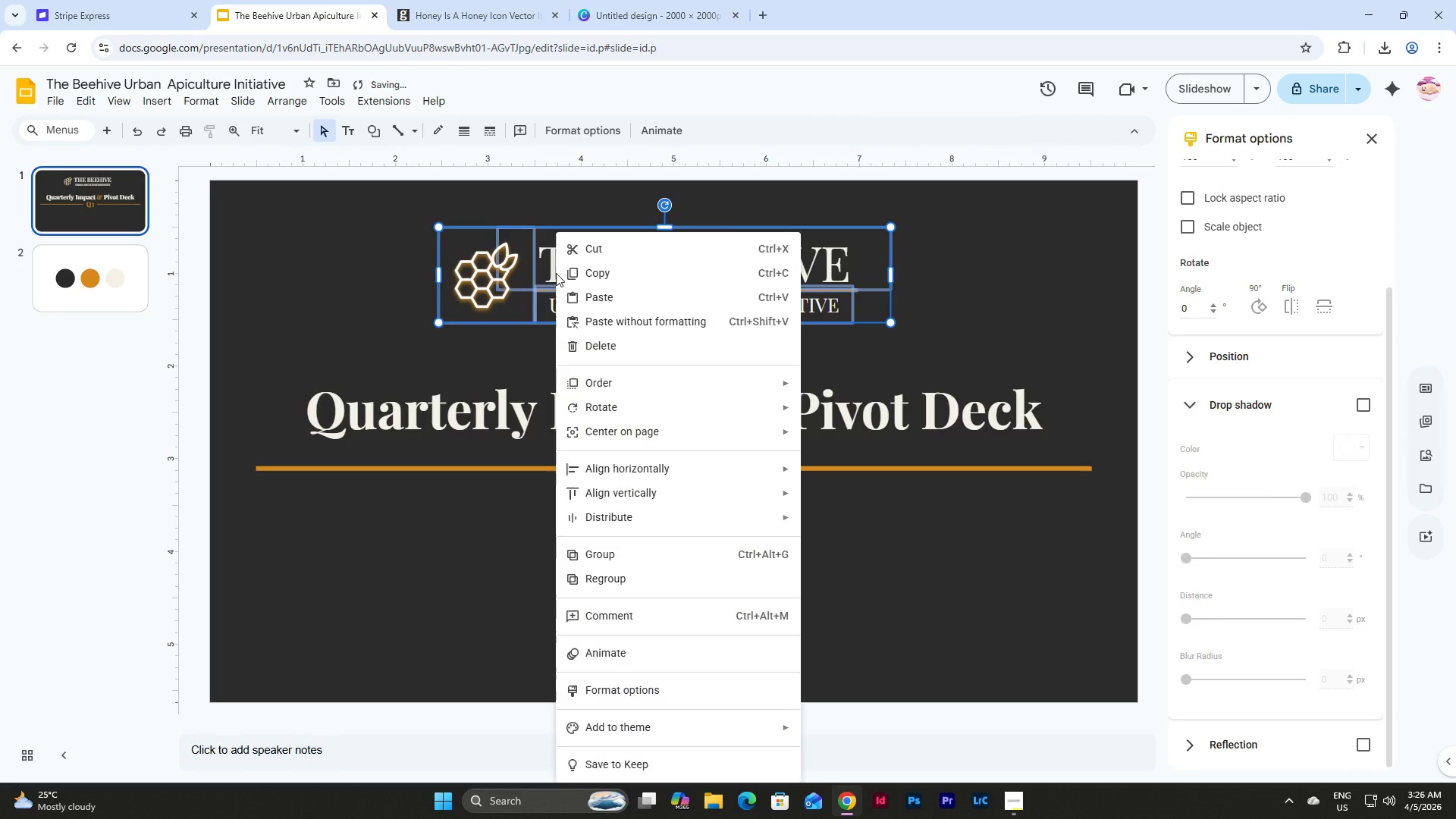 
right_click([556, 273])
 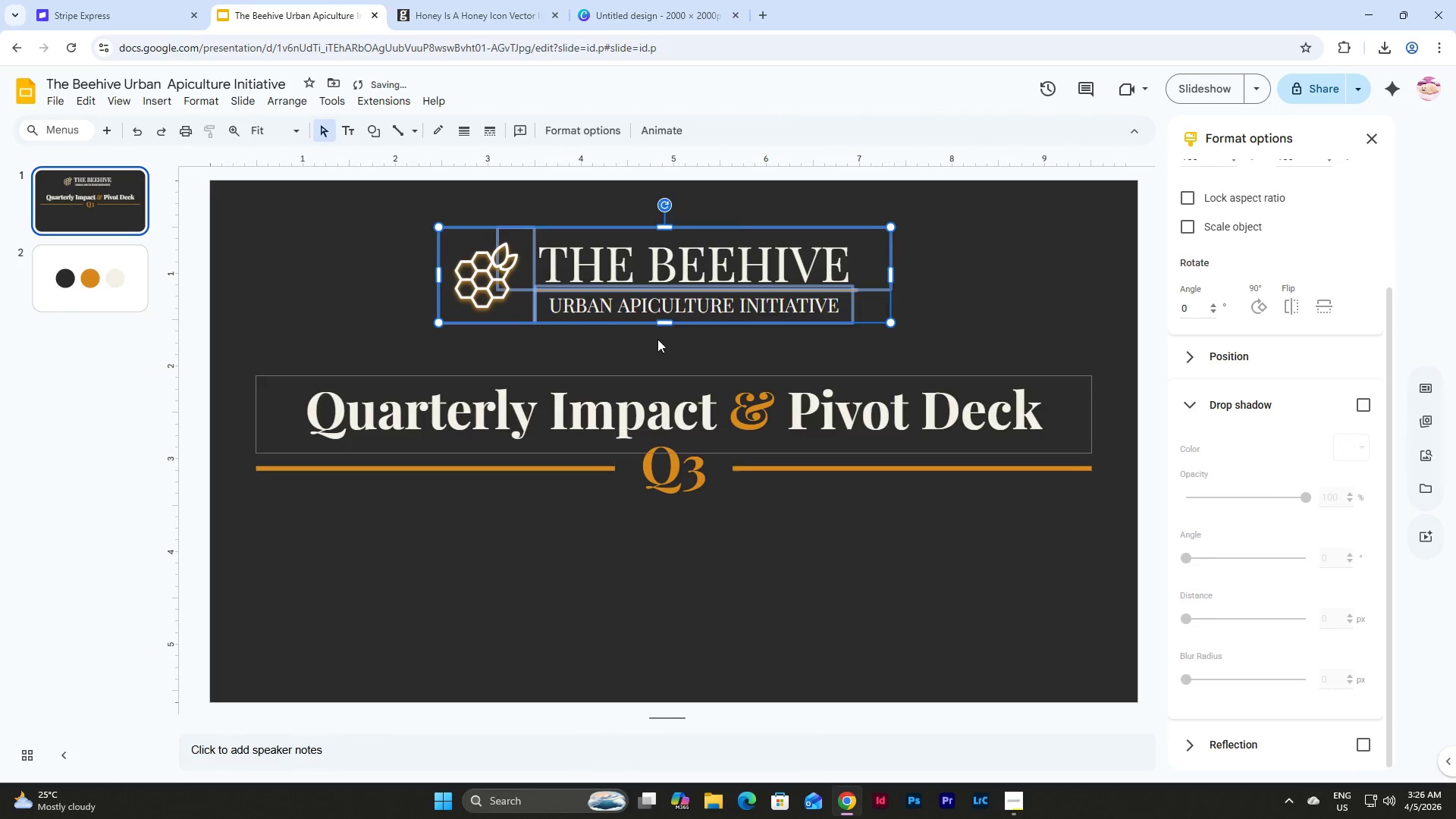 
left_click_drag(start_coordinate=[632, 286], to_coordinate=[642, 287])
 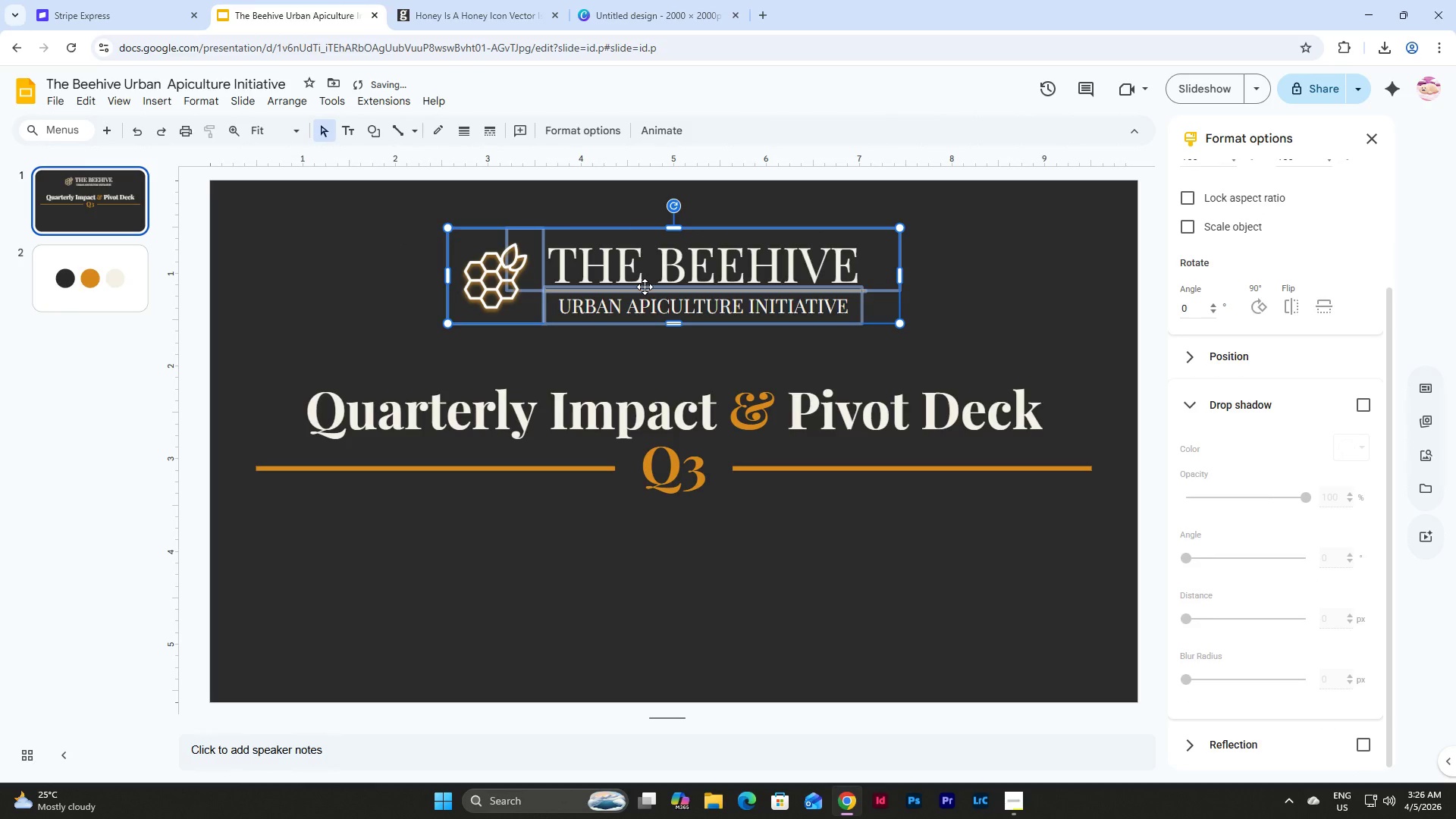 
left_click_drag(start_coordinate=[645, 287], to_coordinate=[651, 287])
 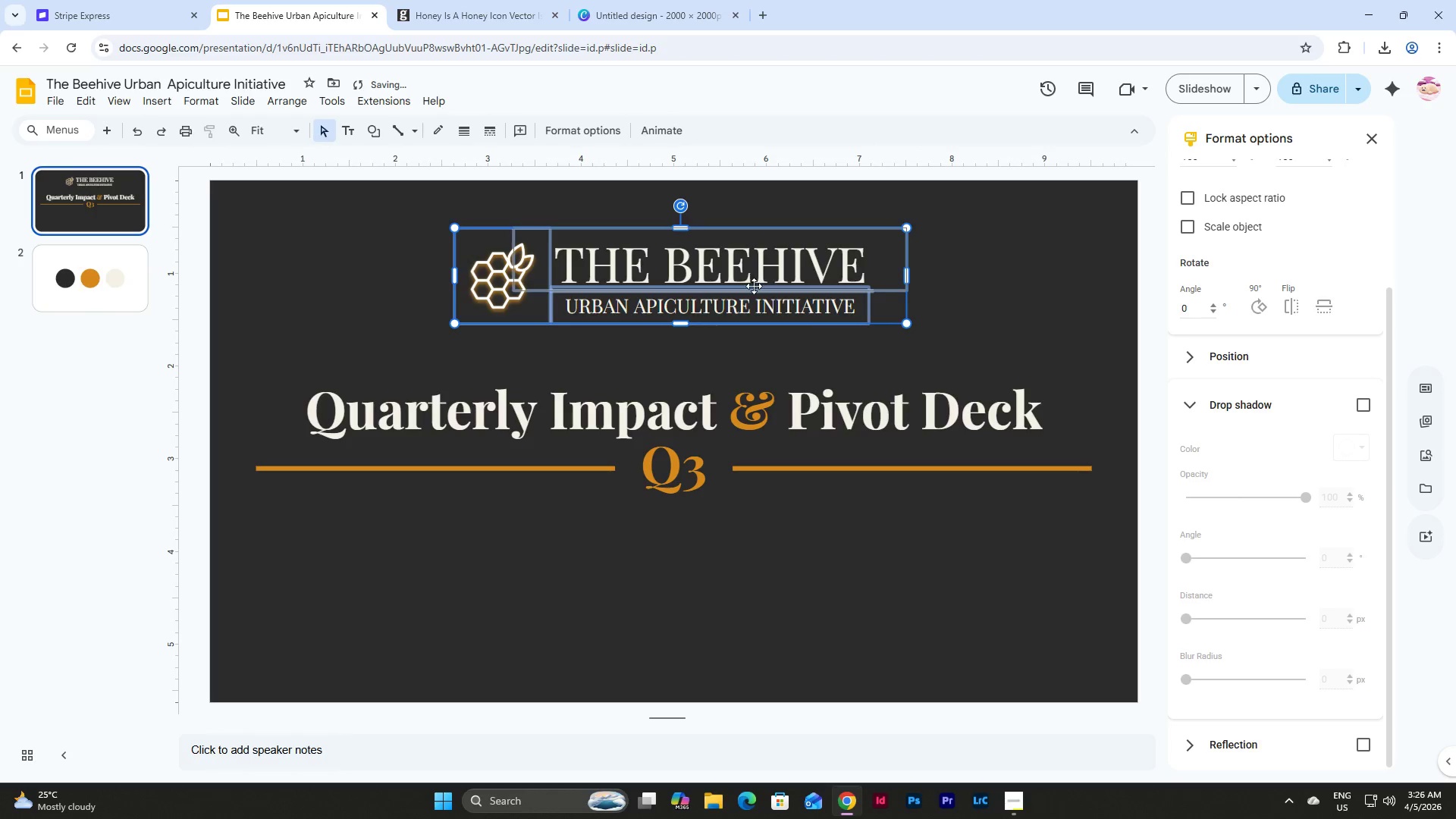 
left_click_drag(start_coordinate=[738, 288], to_coordinate=[730, 287])
 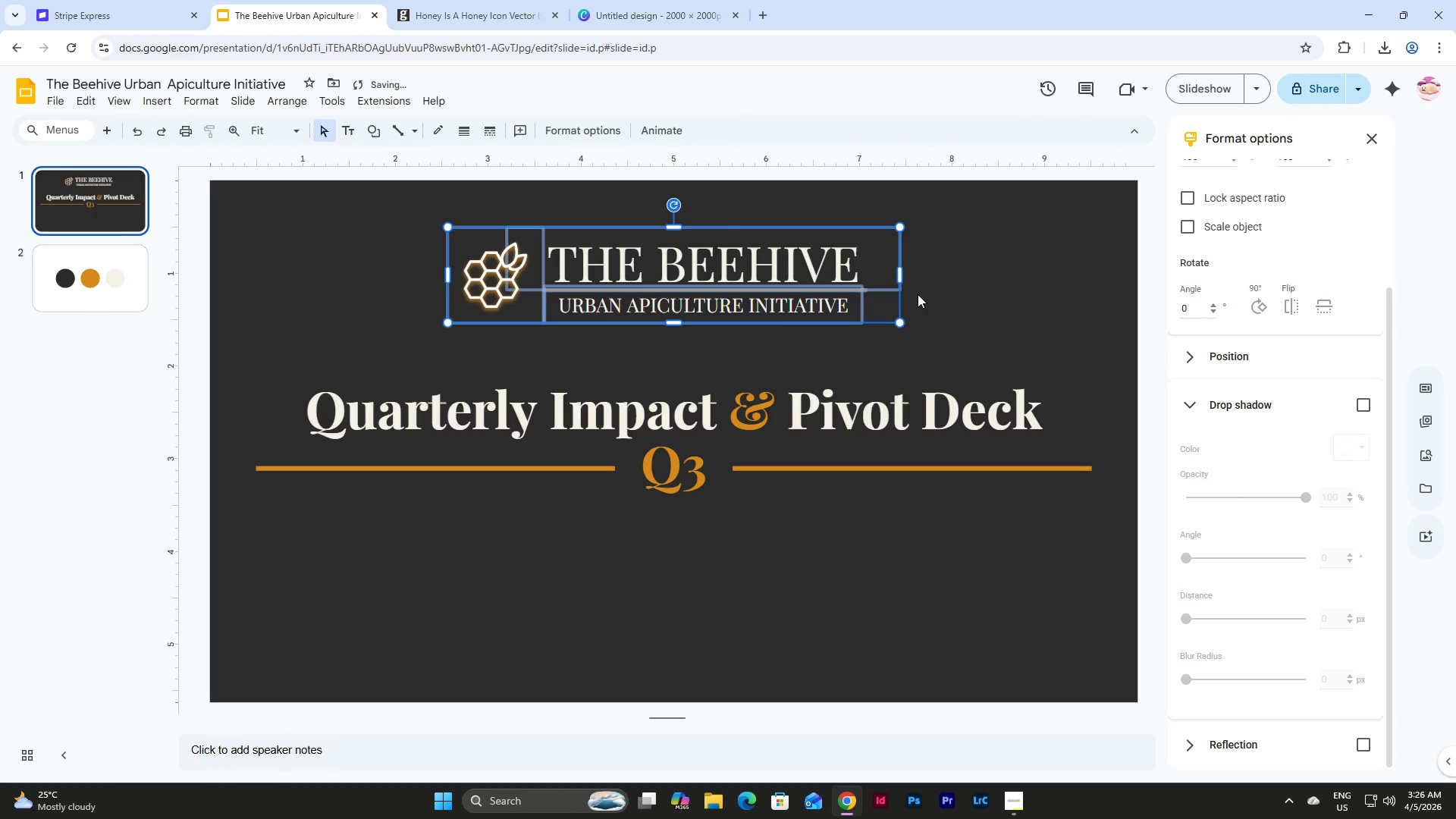 
left_click([918, 294])
 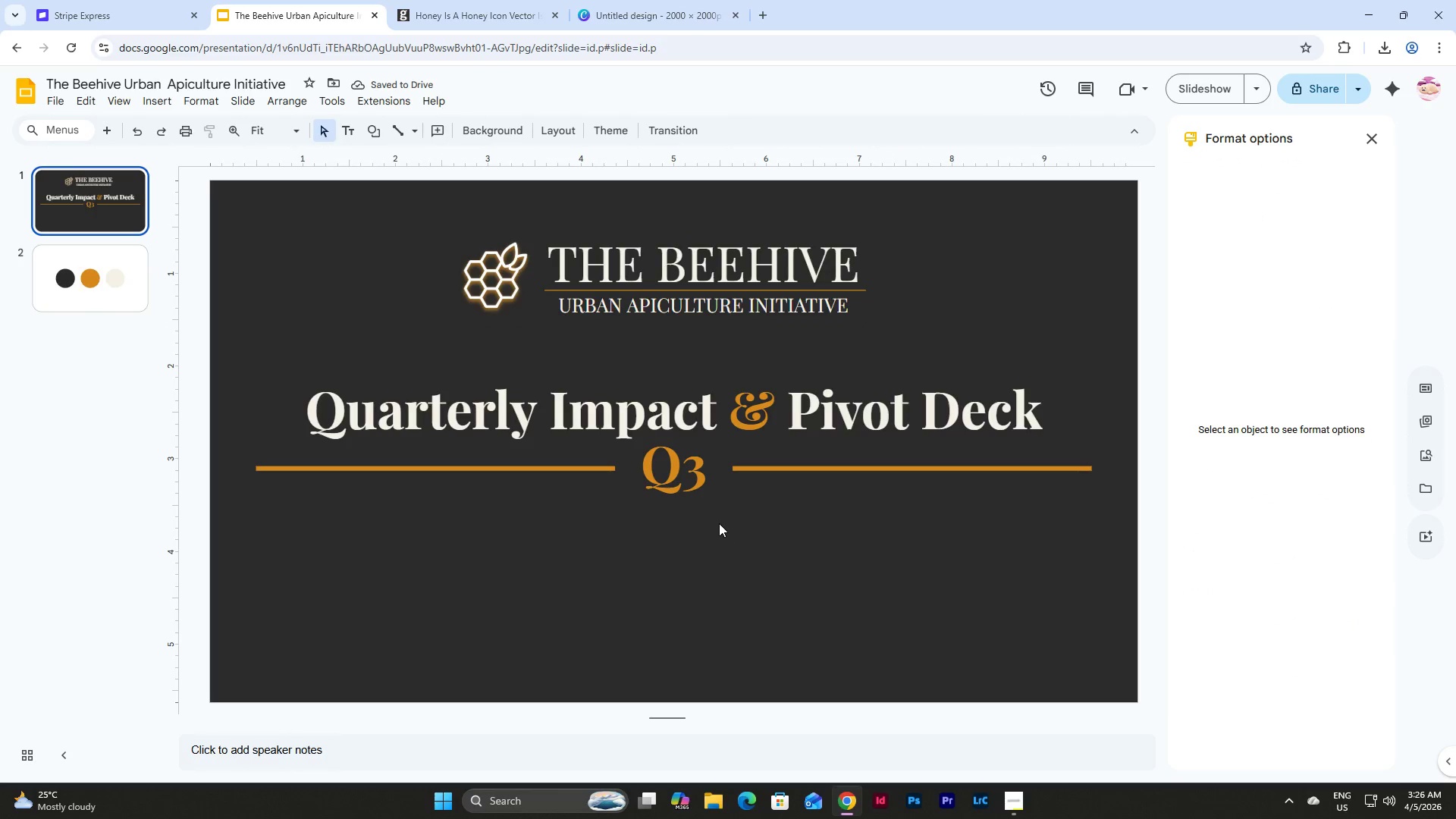 
left_click([870, 539])
 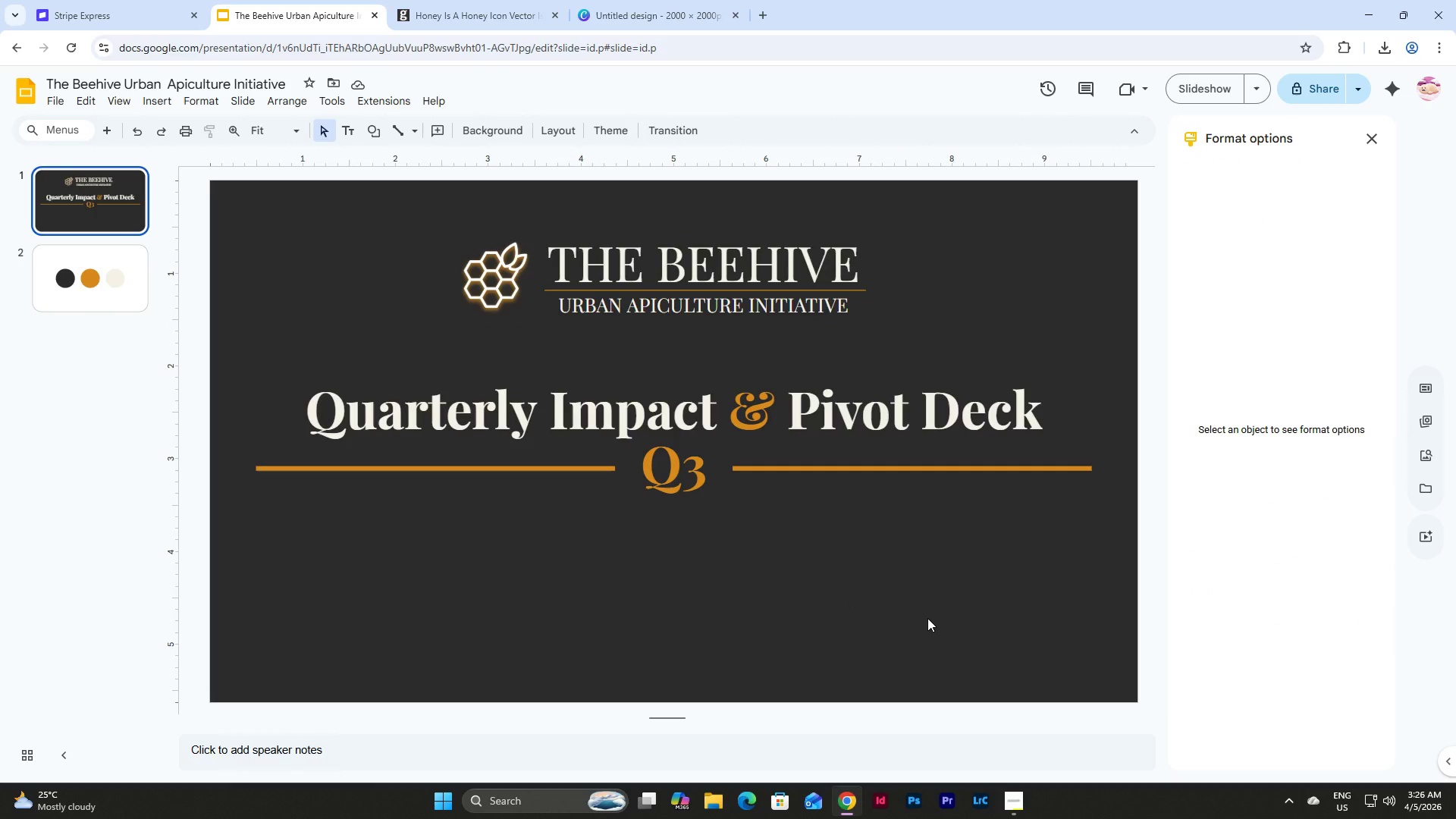 
wait(7.41)
 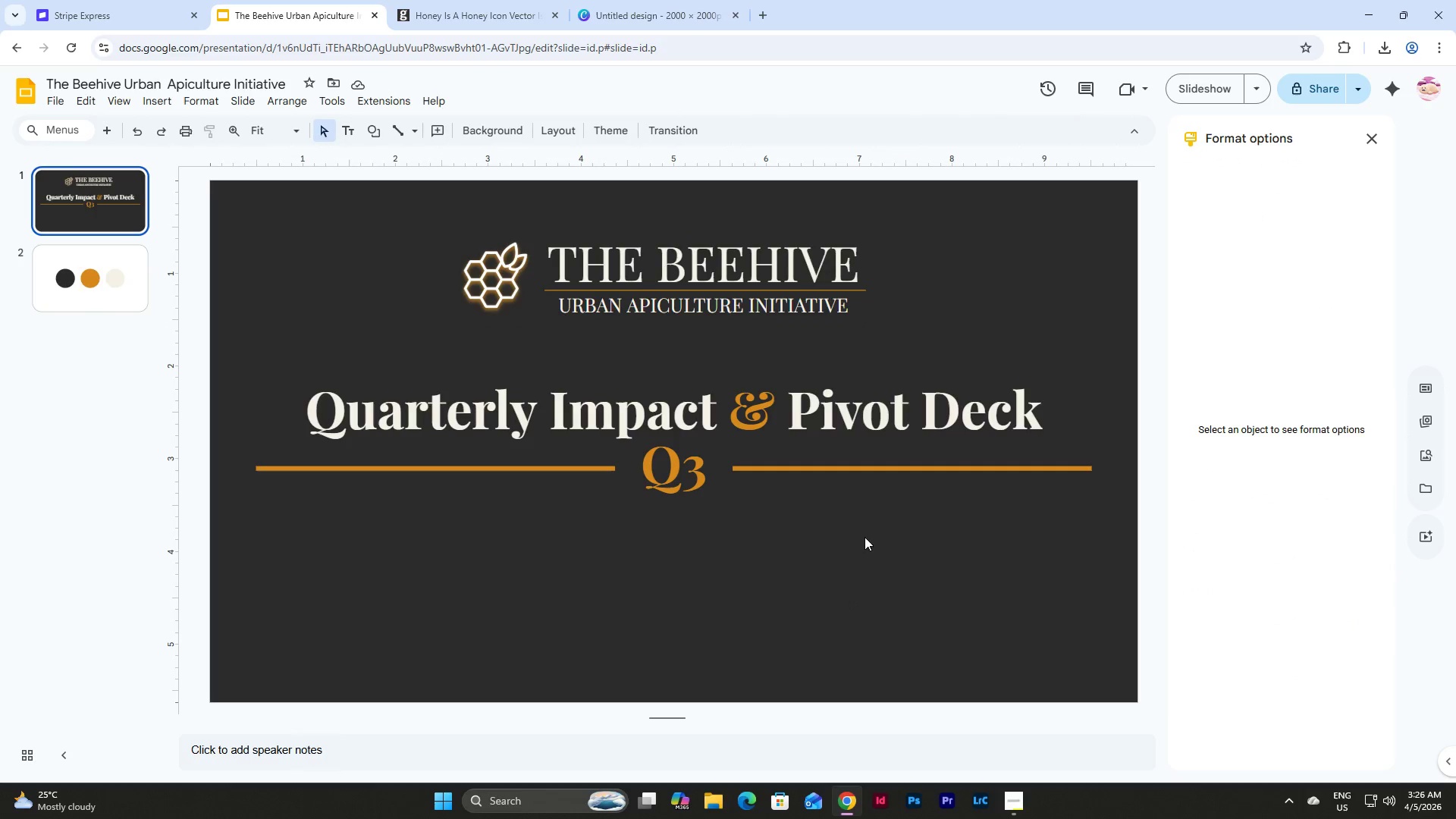 
left_click([667, 406])
 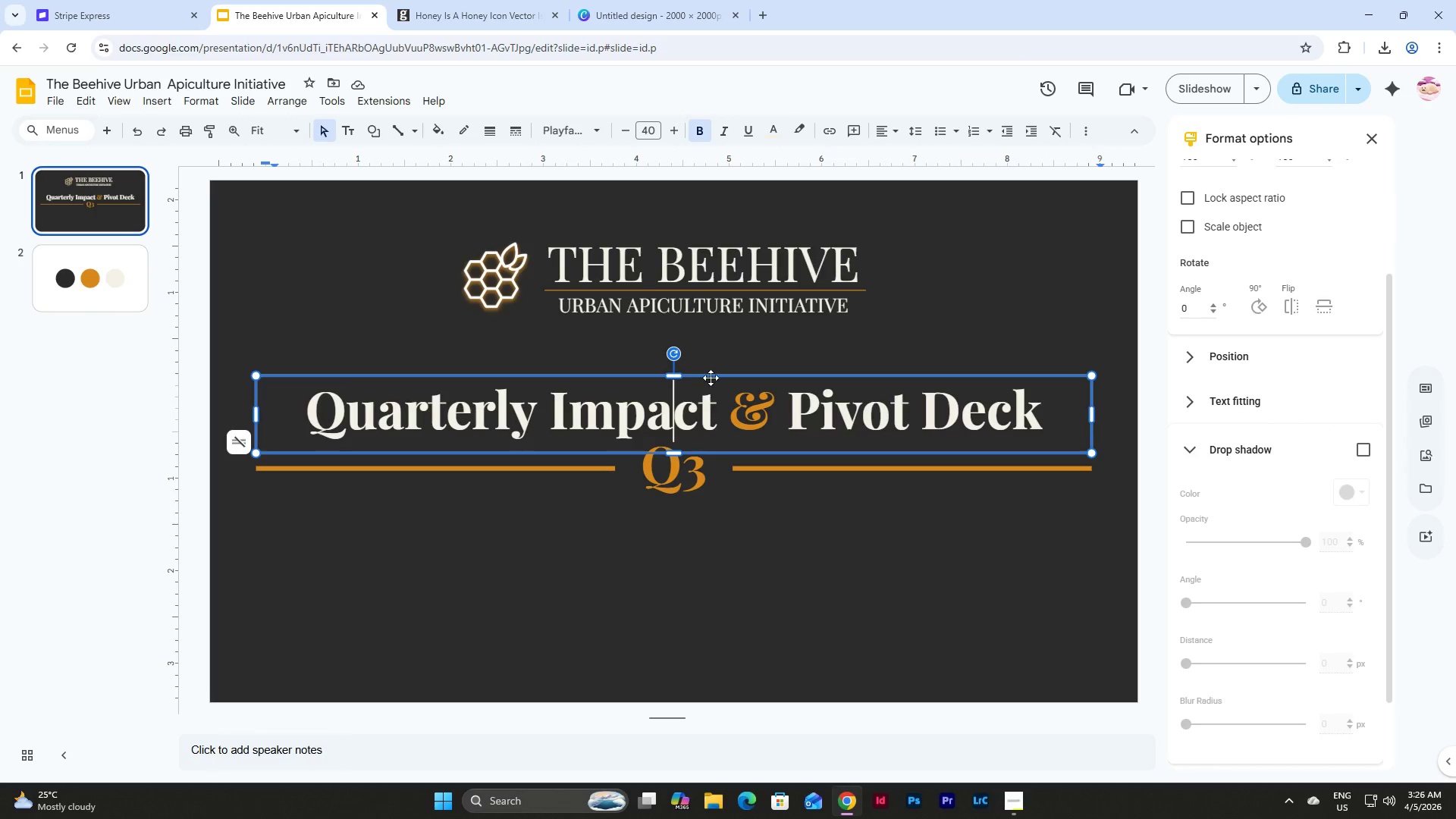 
left_click([711, 375])
 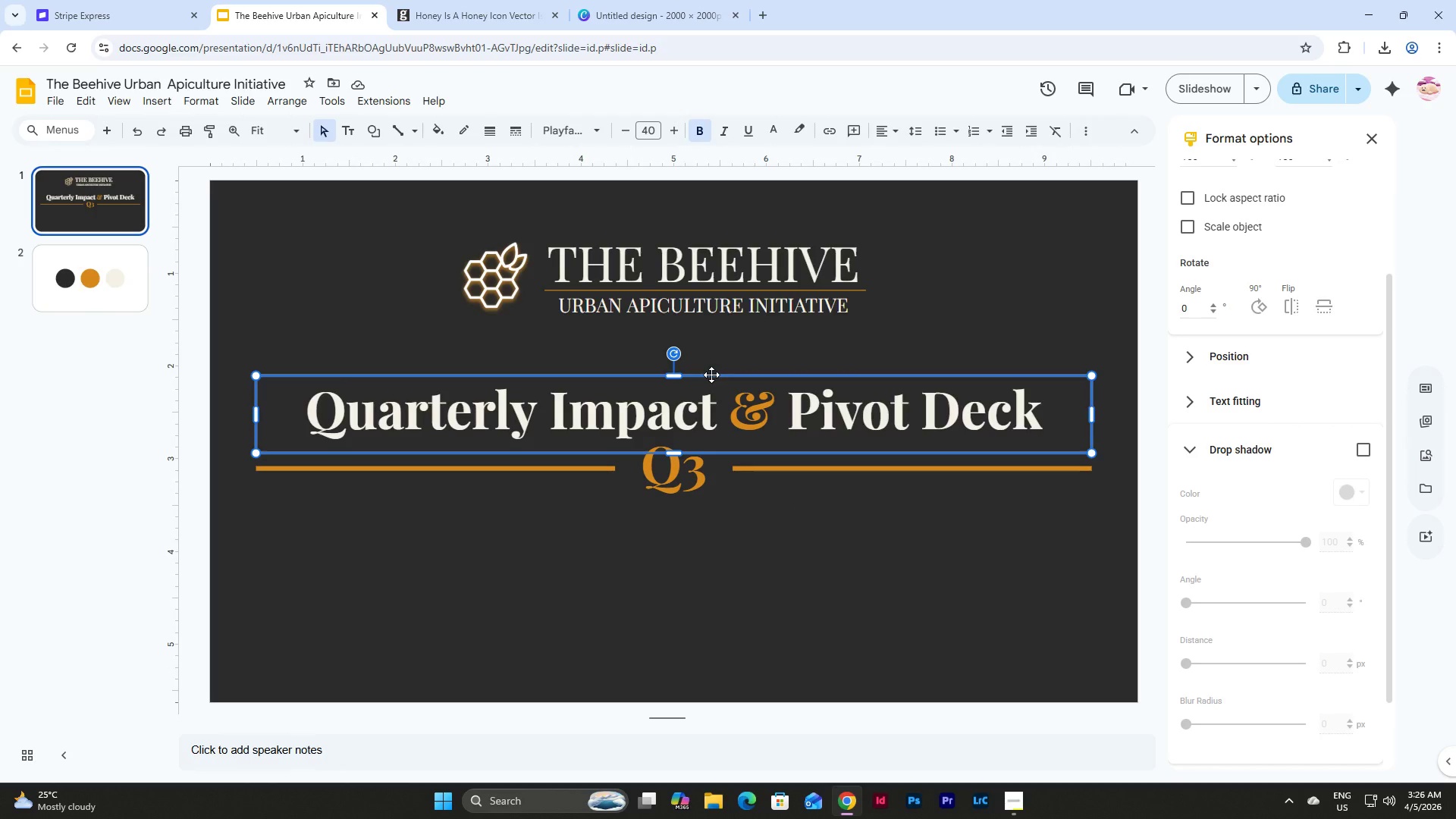 
key(Control+C)
 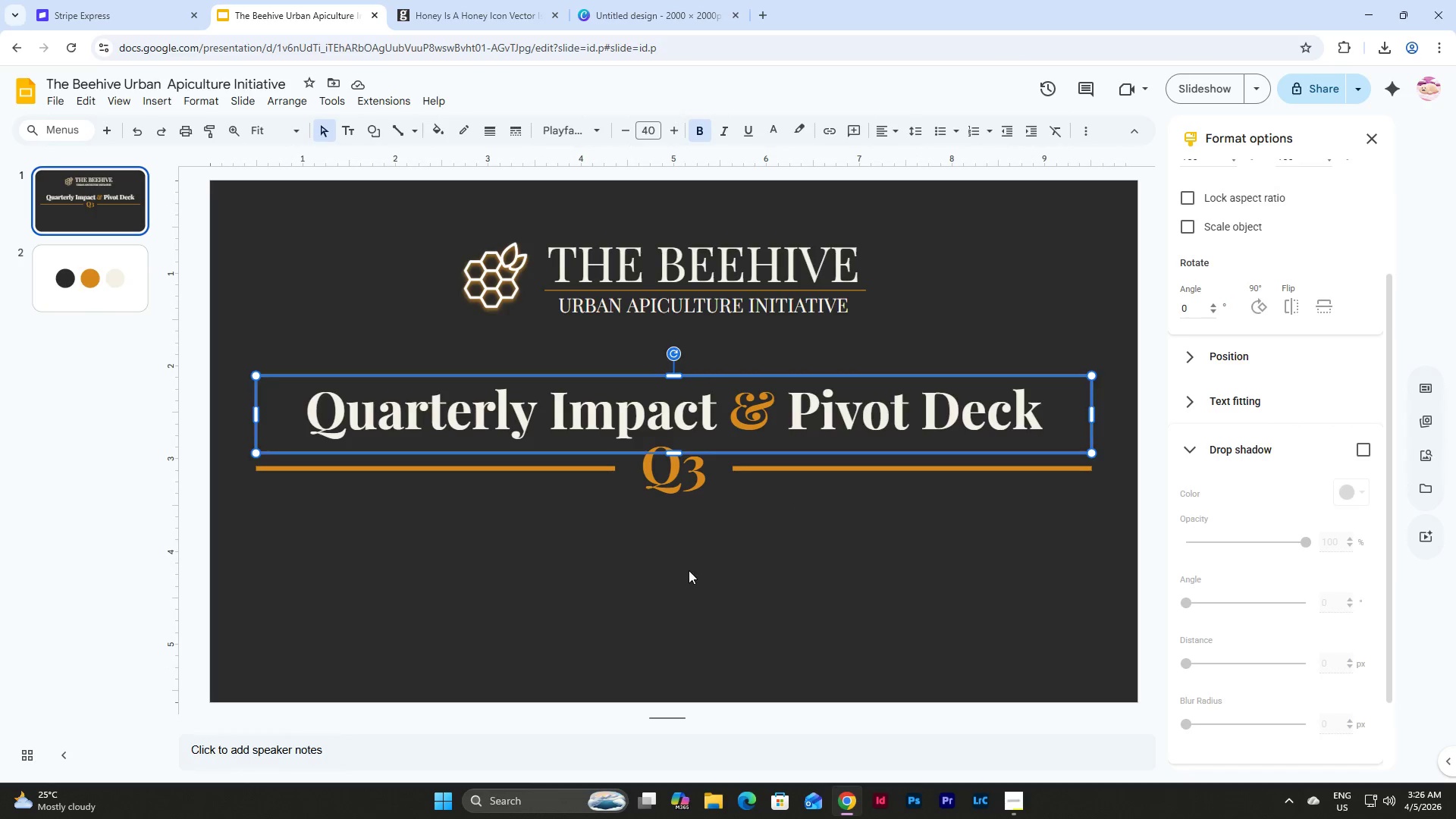 
left_click([689, 570])
 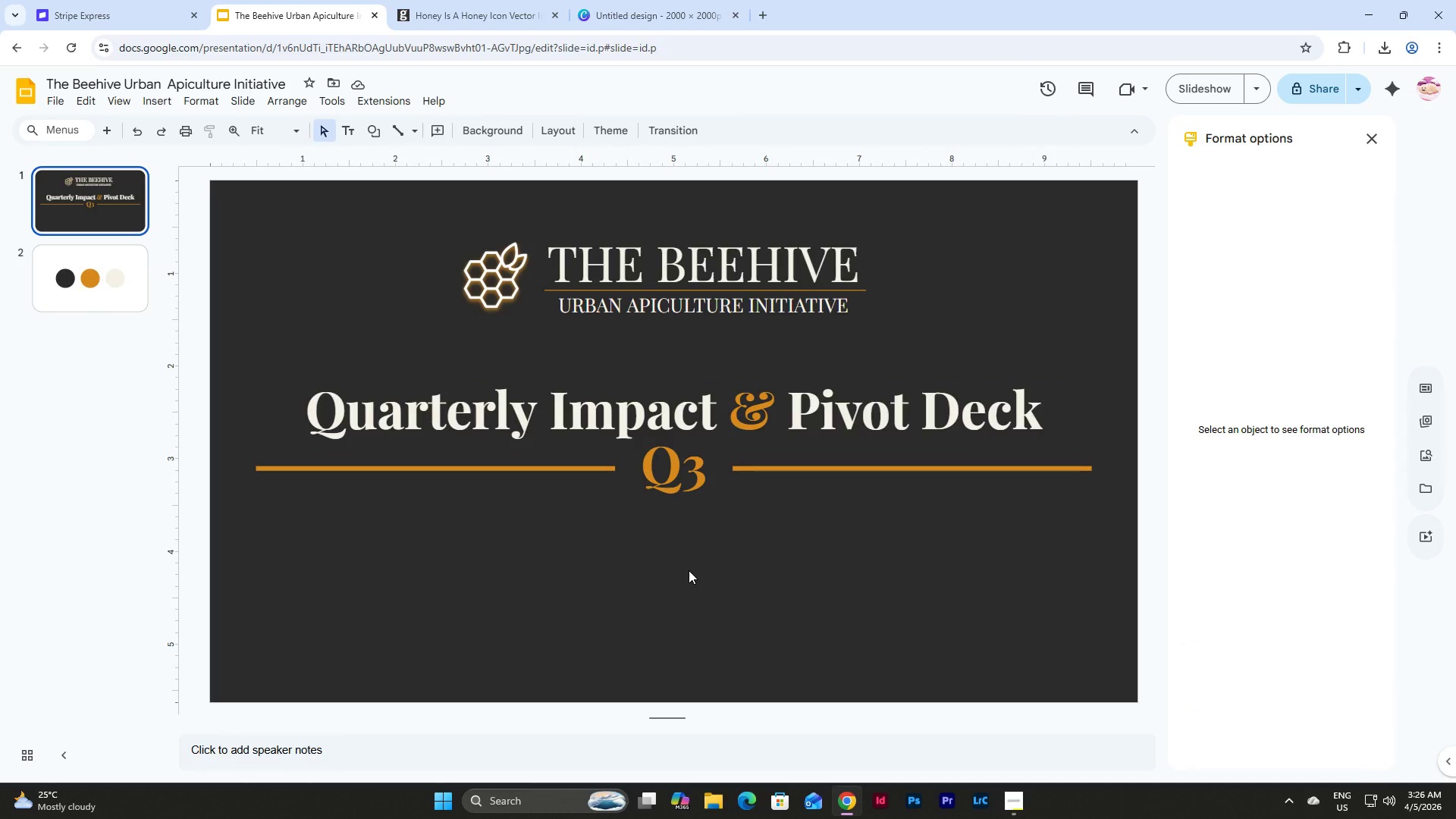 
key(Control+V)
 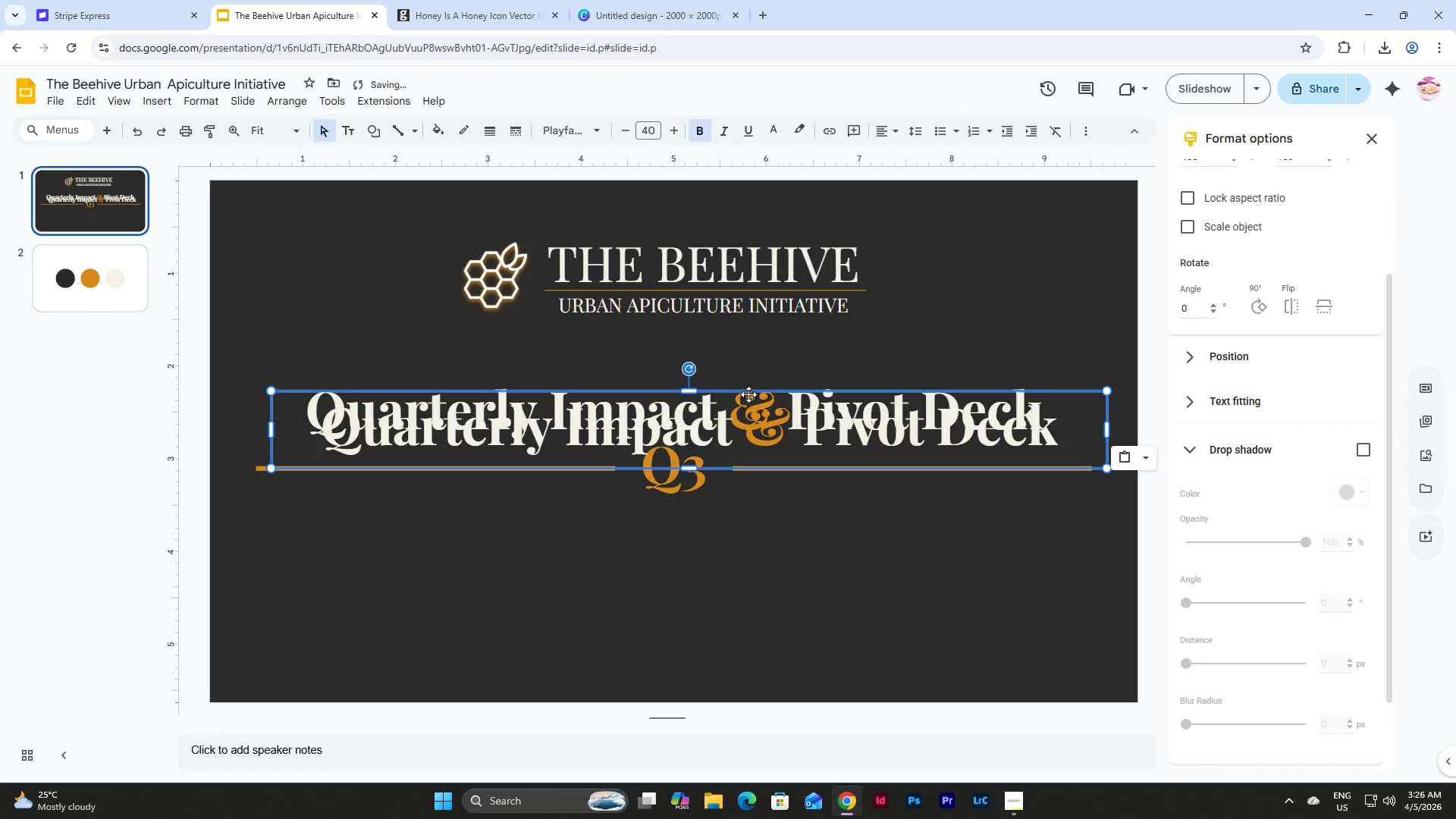 
left_click_drag(start_coordinate=[747, 389], to_coordinate=[729, 565])
 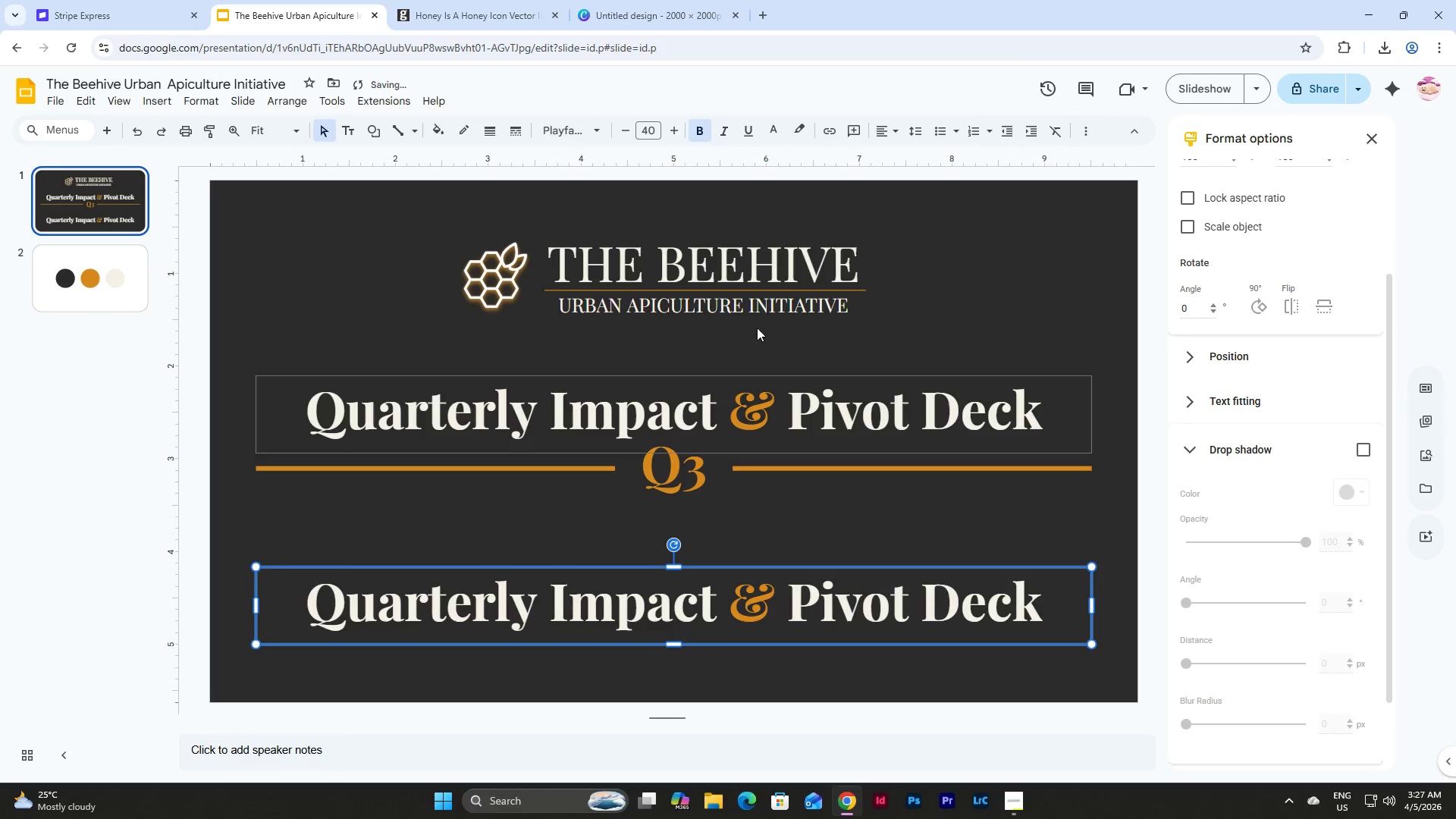 
left_click([745, 306])
 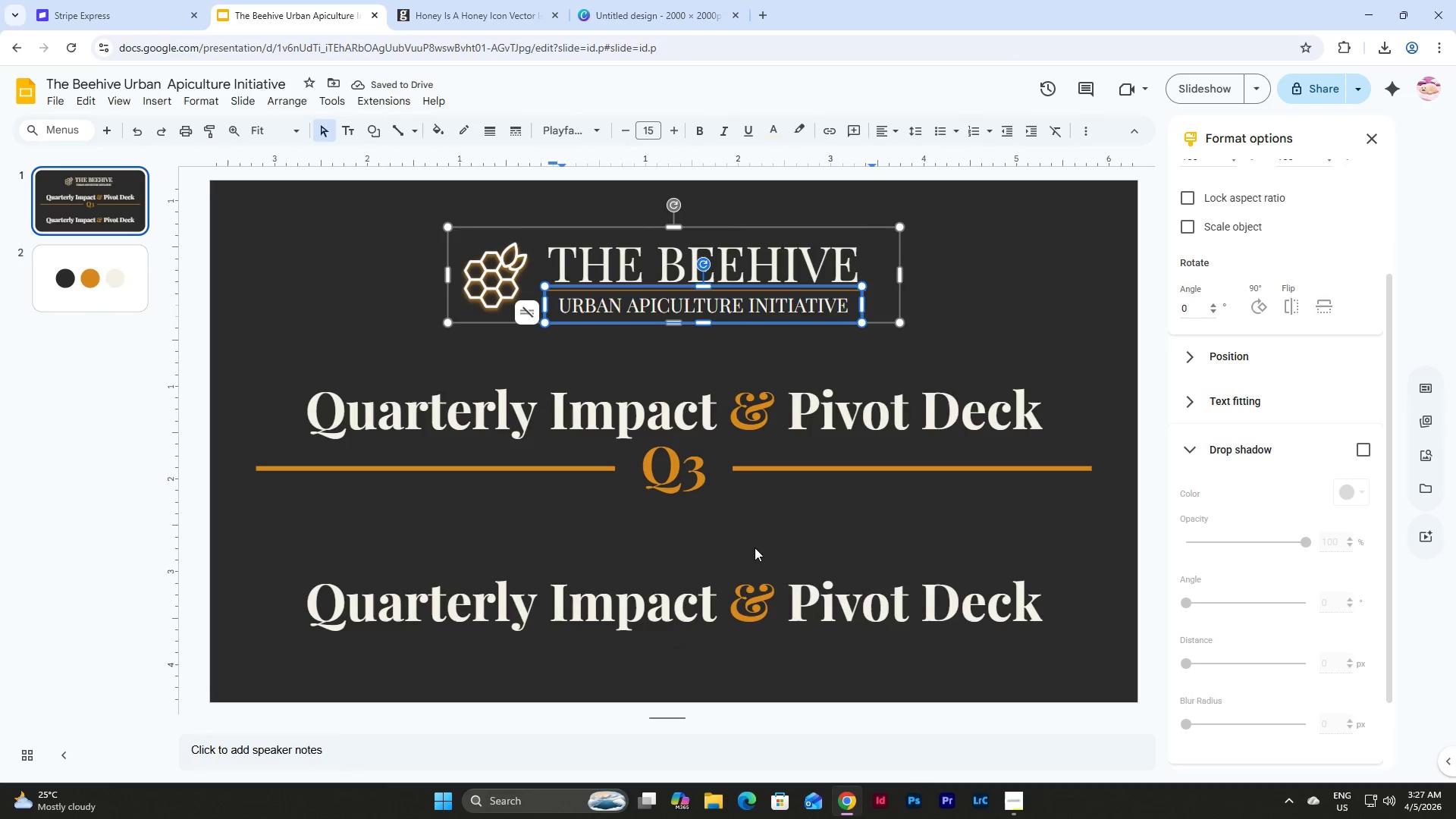 
left_click([746, 601])
 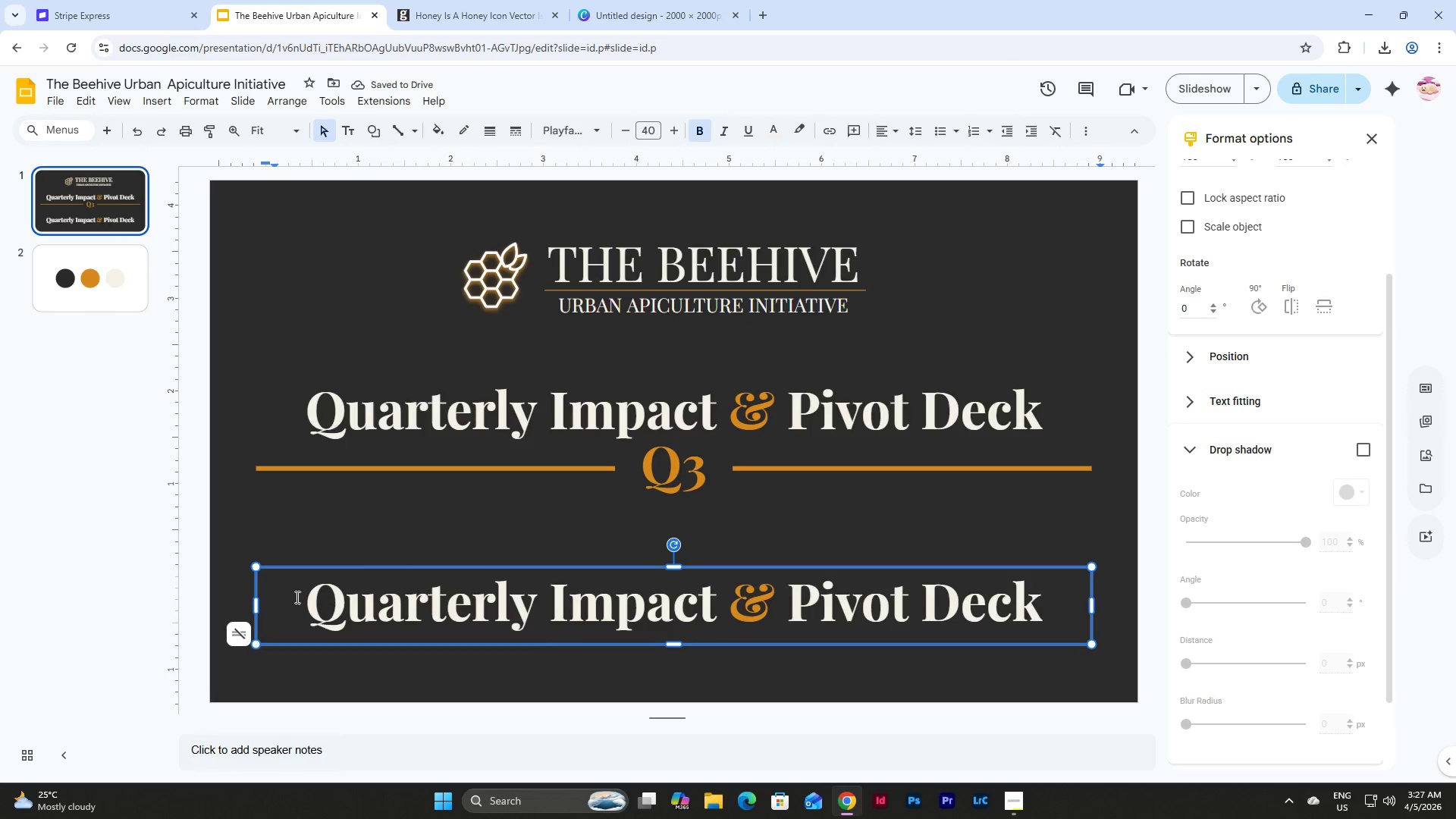 
left_click_drag(start_coordinate=[295, 597], to_coordinate=[1065, 613])
 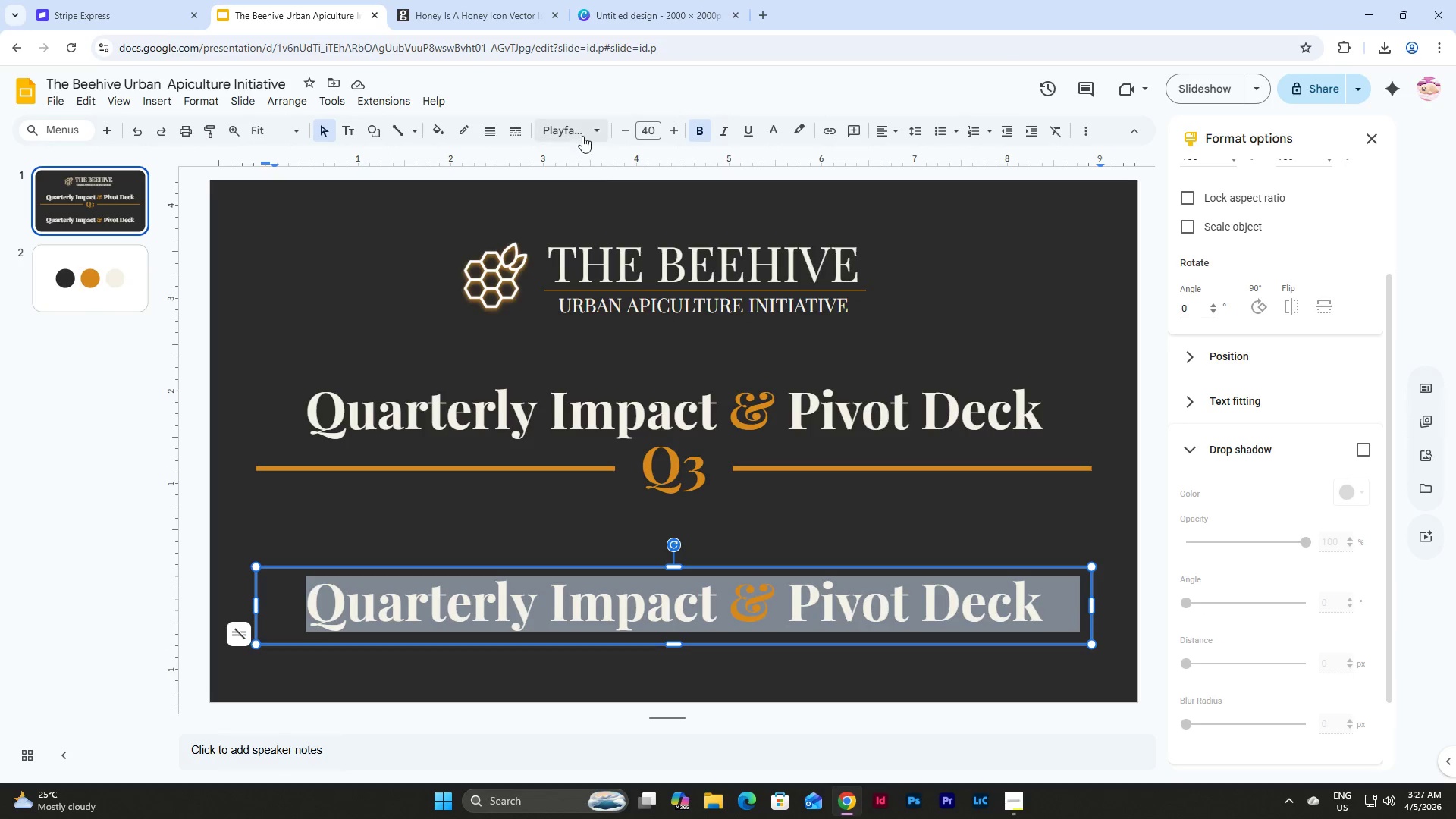 
left_click([587, 130])
 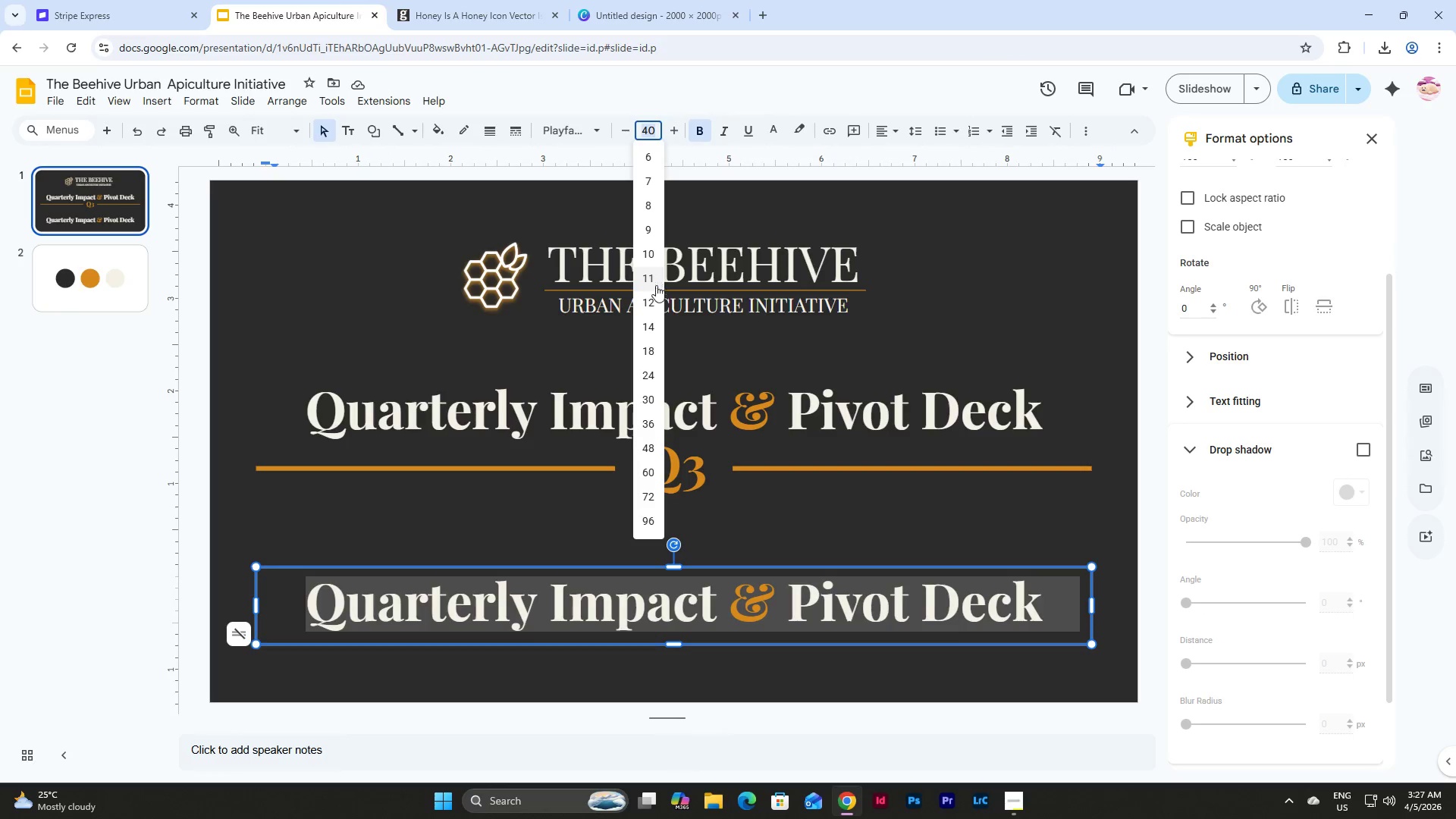 
left_click([654, 349])
 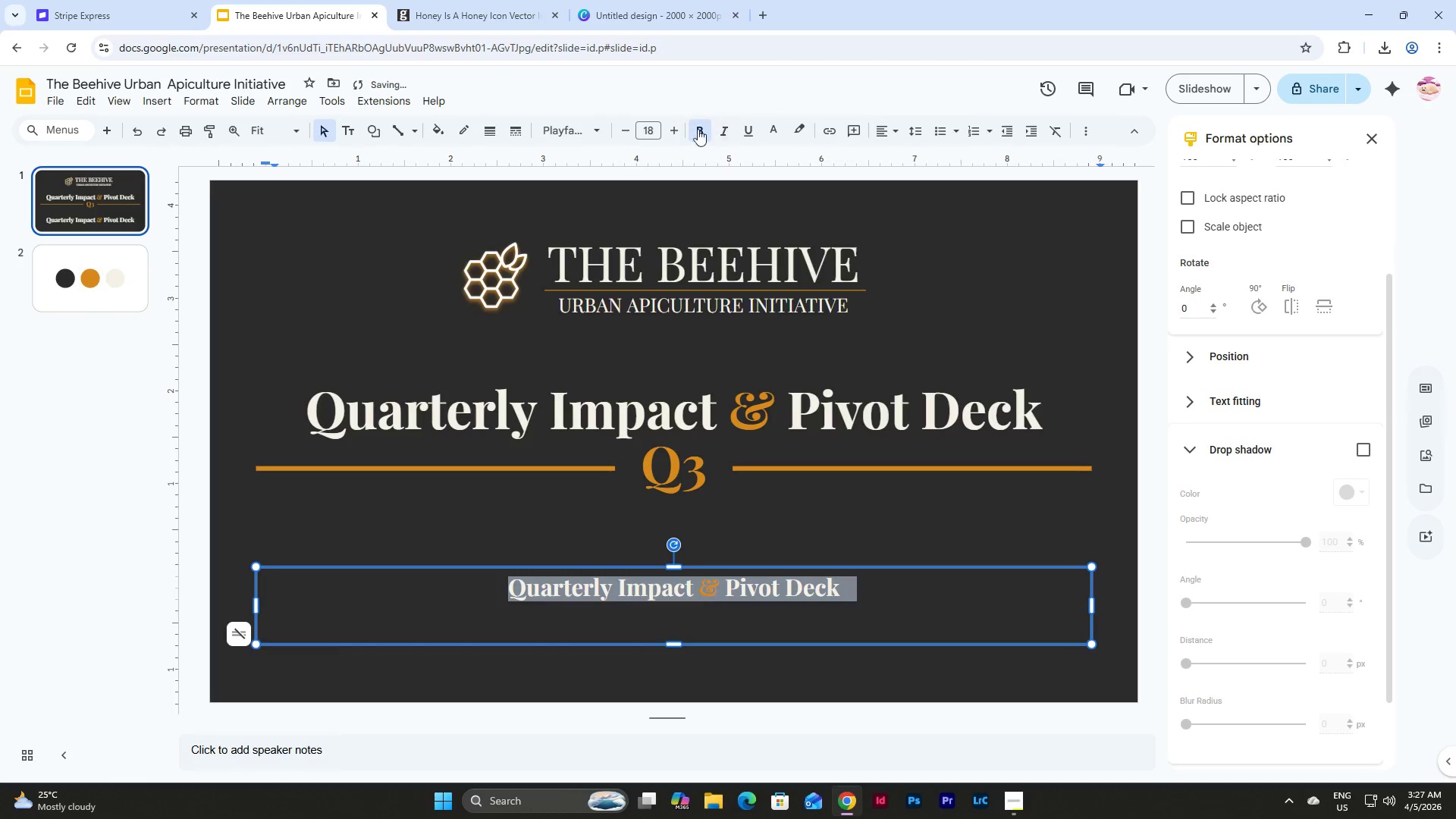 
left_click([696, 133])
 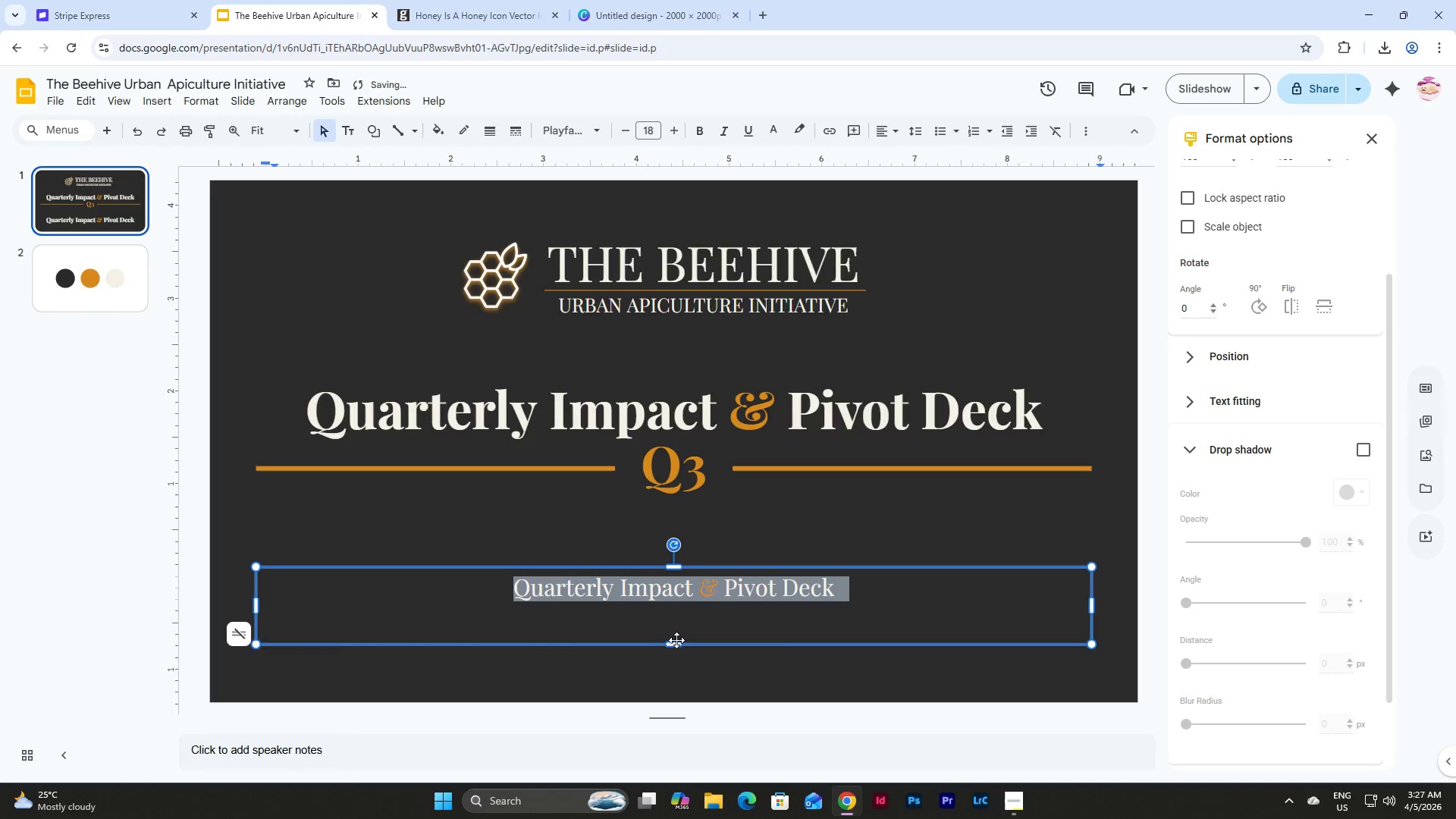 
left_click([676, 640])
 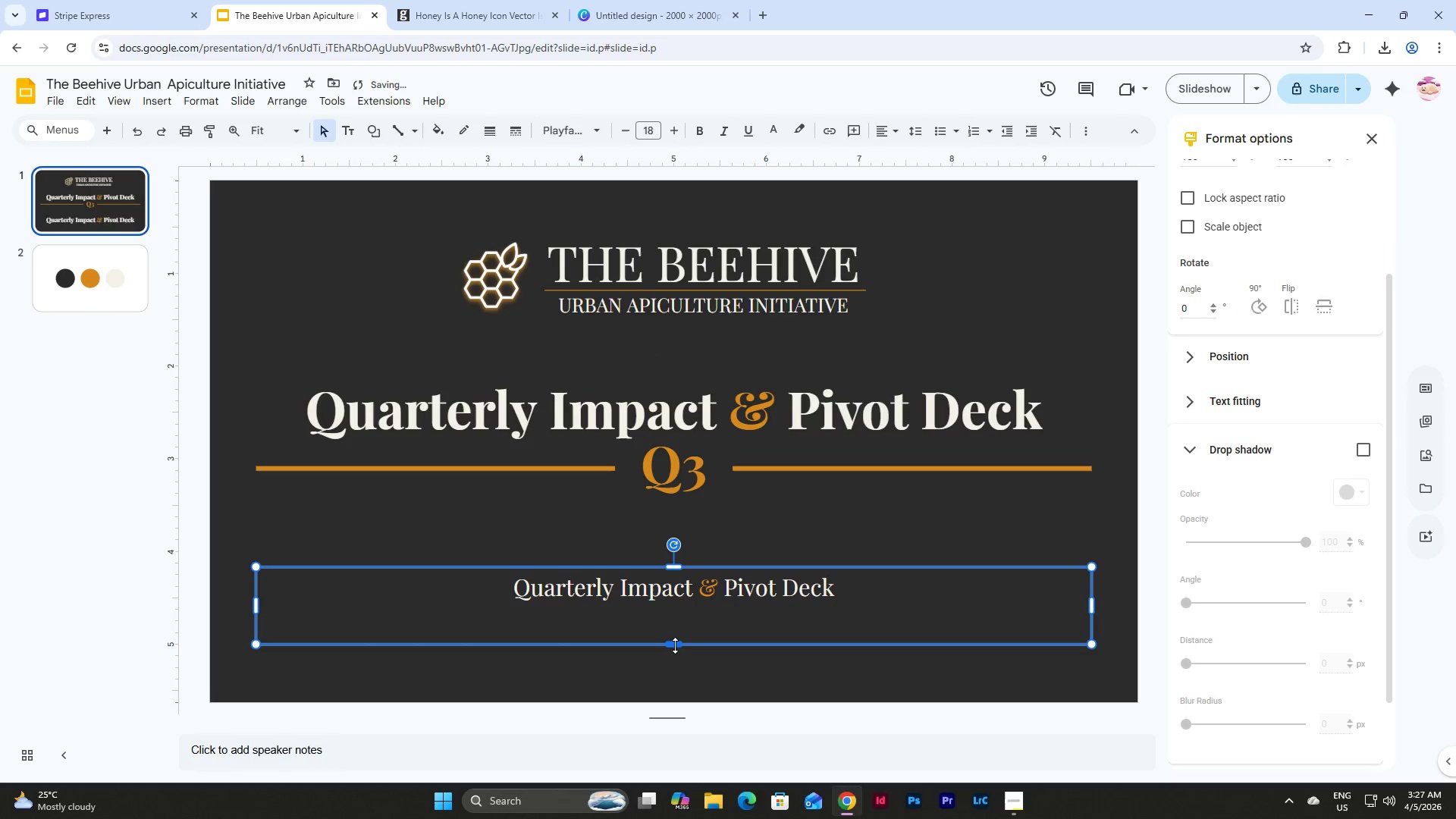 
left_click_drag(start_coordinate=[675, 645], to_coordinate=[683, 609])
 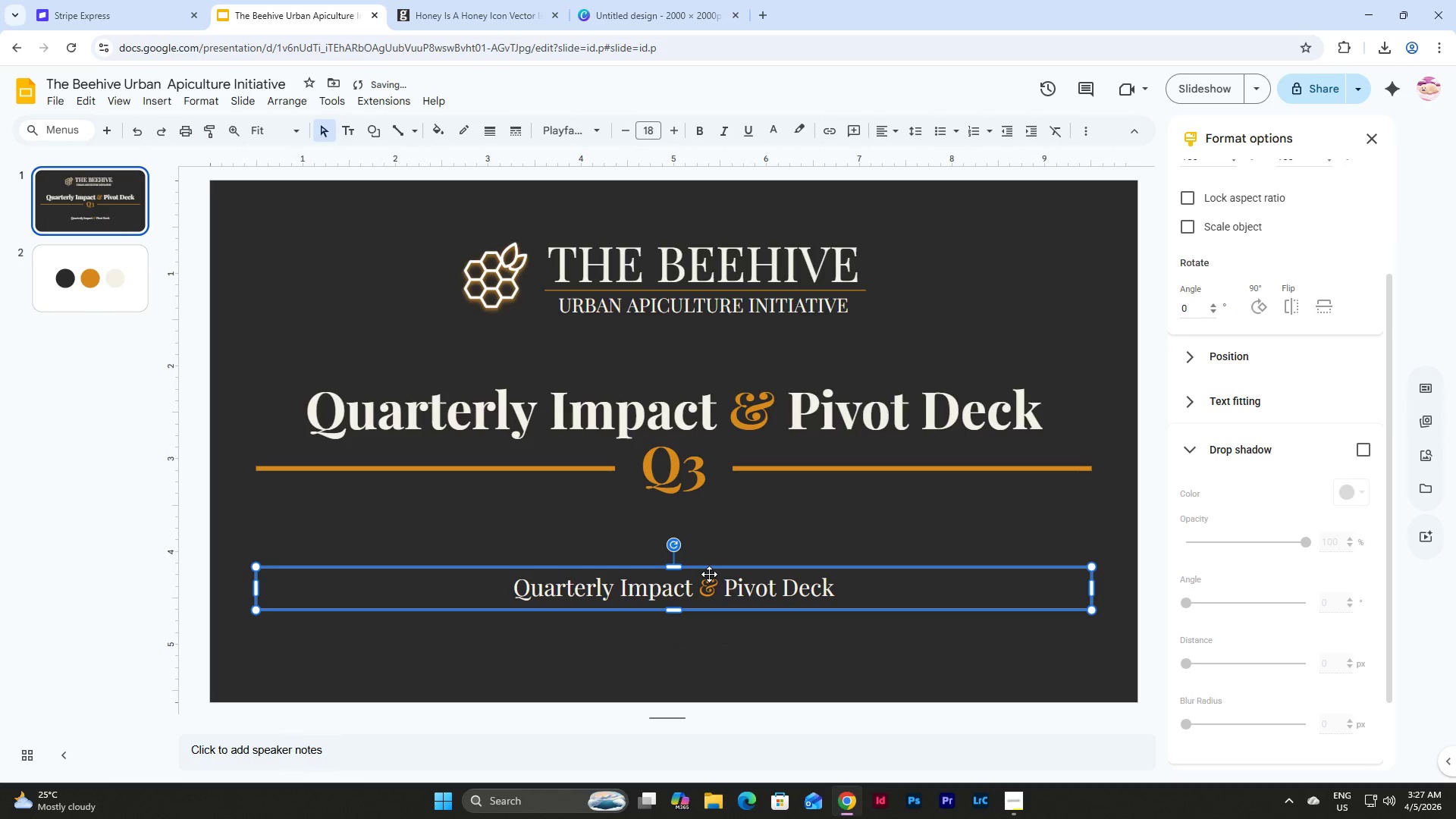 
left_click_drag(start_coordinate=[710, 572], to_coordinate=[713, 607])
 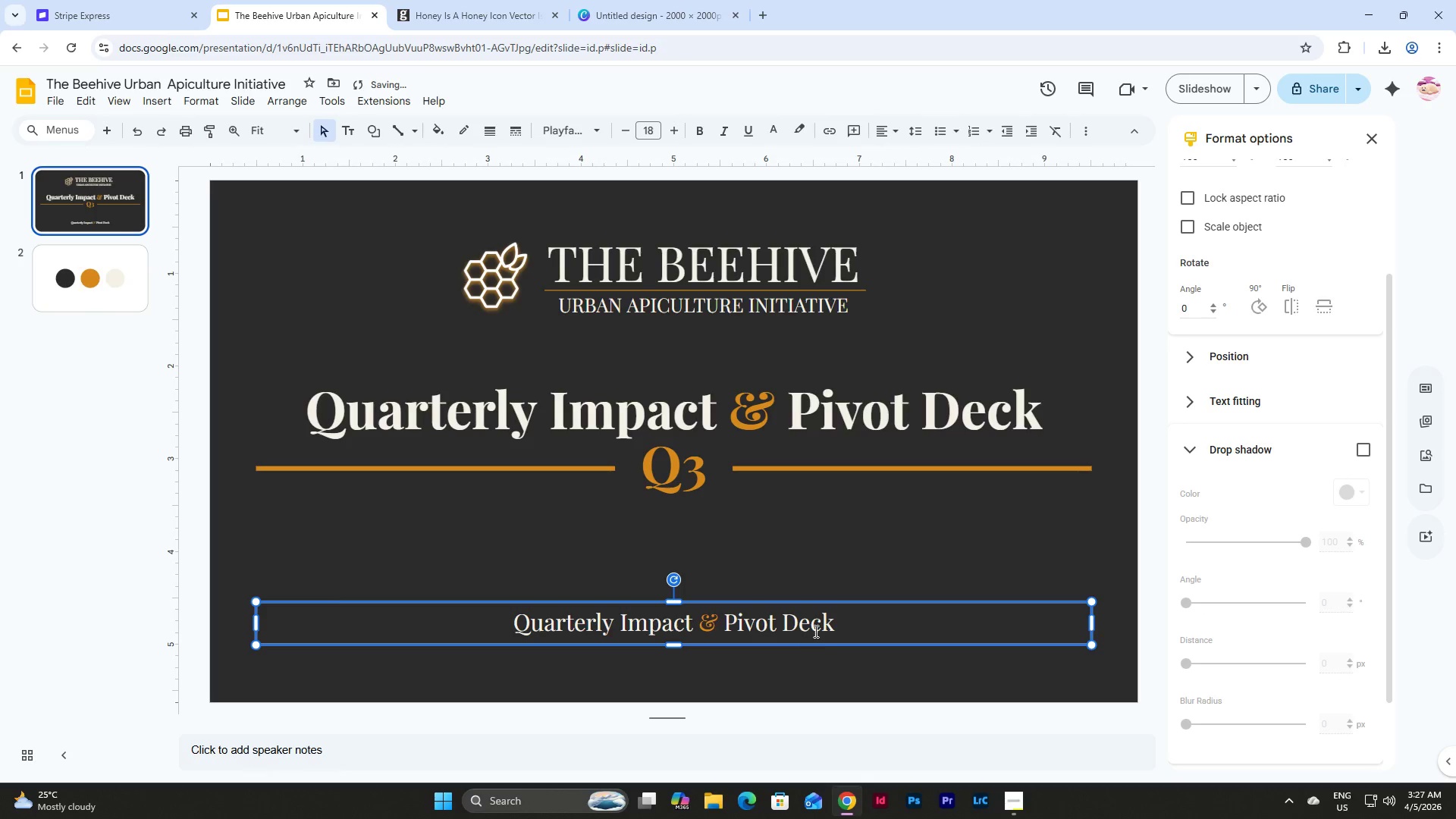 
left_click([820, 627])
 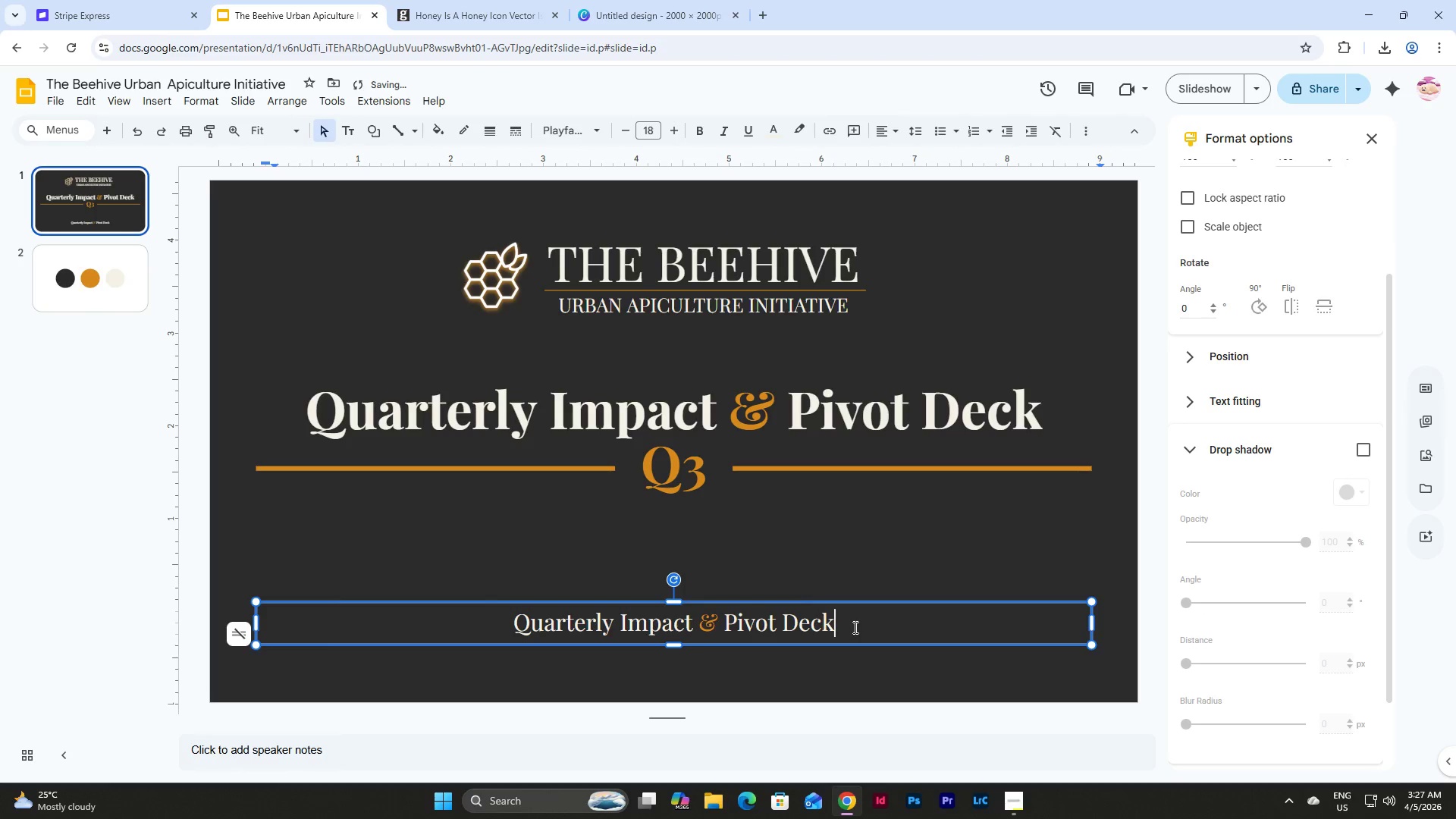 
left_click_drag(start_coordinate=[854, 627], to_coordinate=[497, 633])
 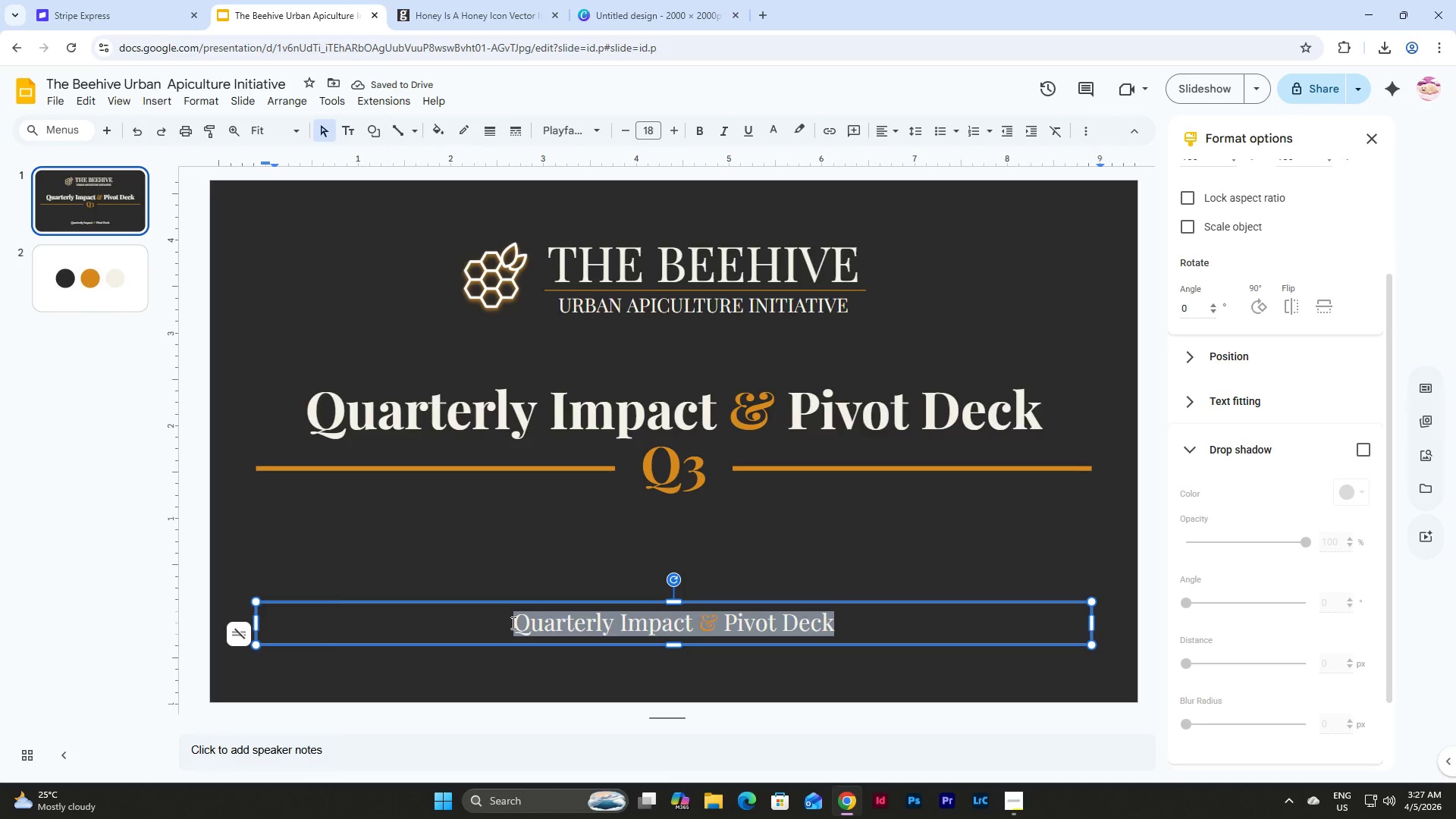 
hold_key(key=ControlLeft, duration=0.58)
 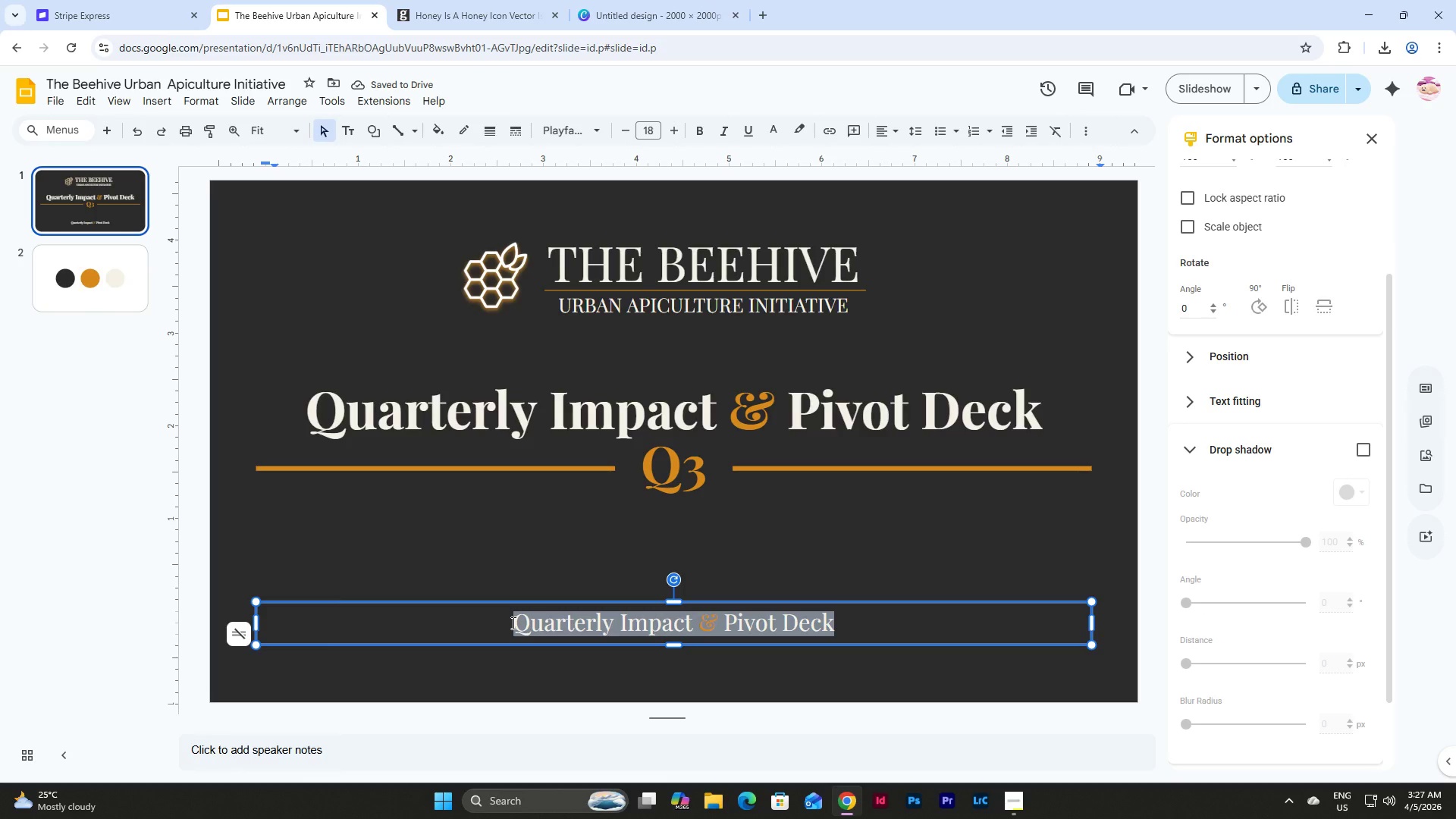 
type(Empowering Youth, Transforming Communities)
 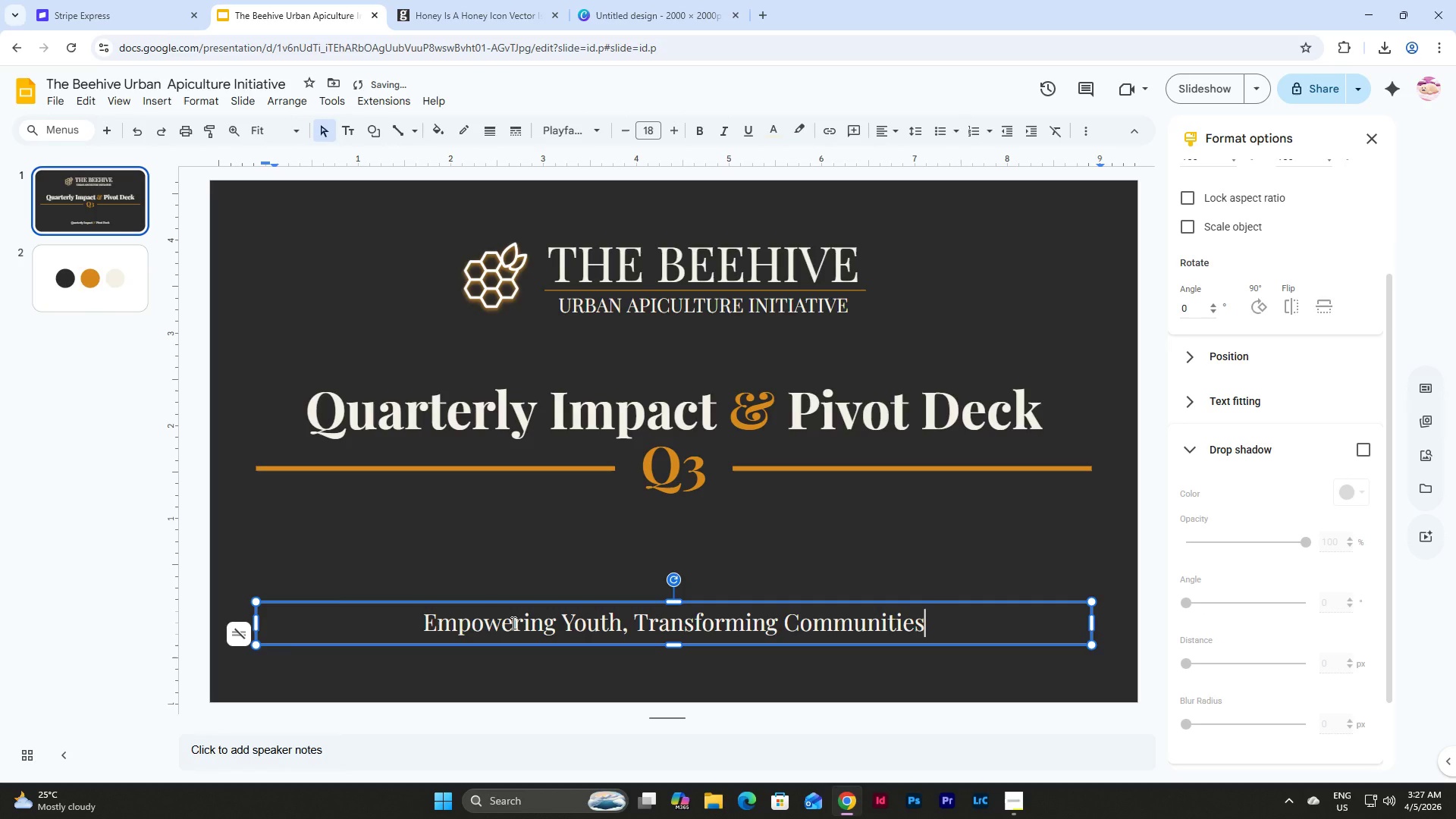 
left_click([715, 529])
 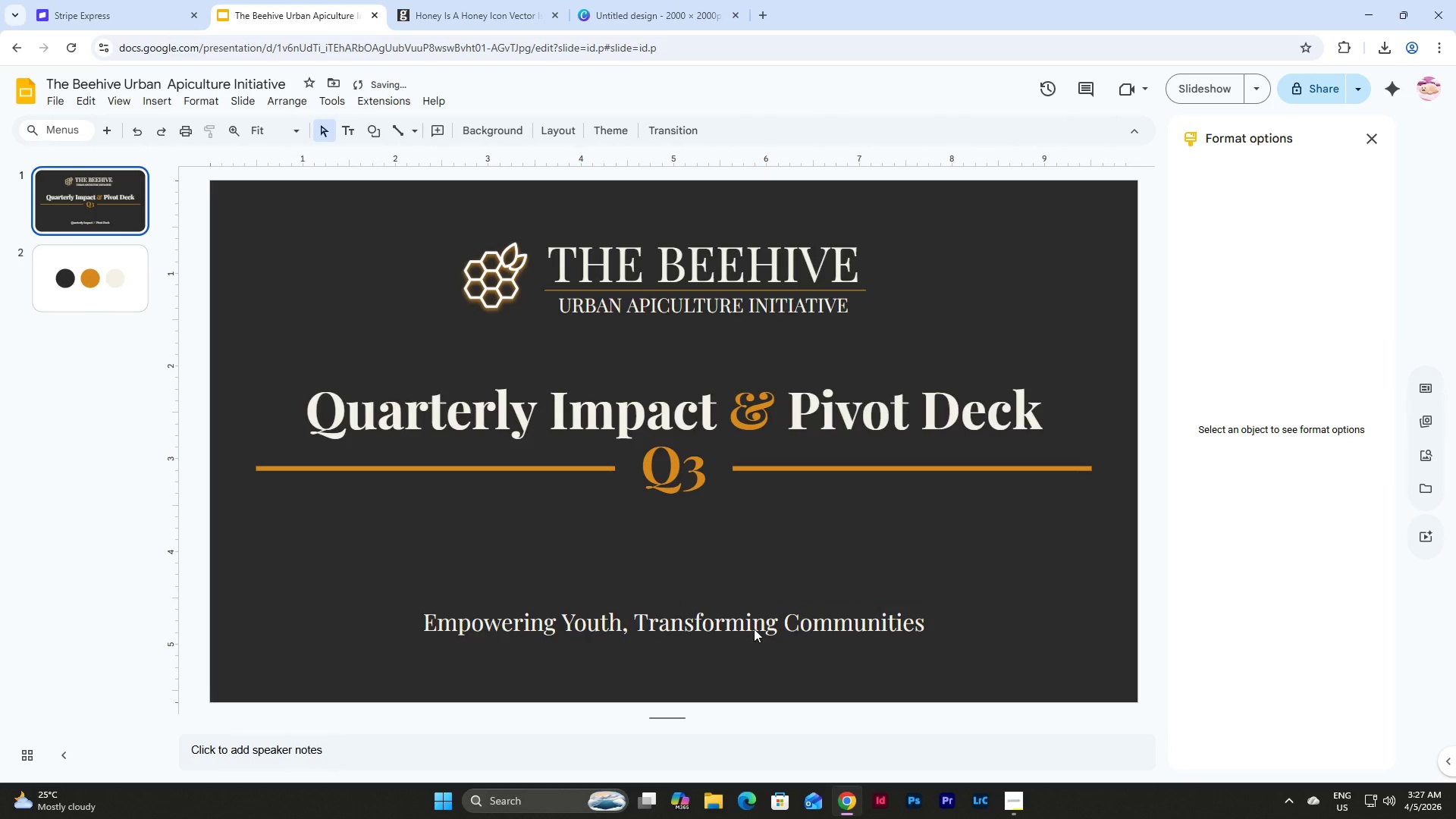 
left_click([754, 629])
 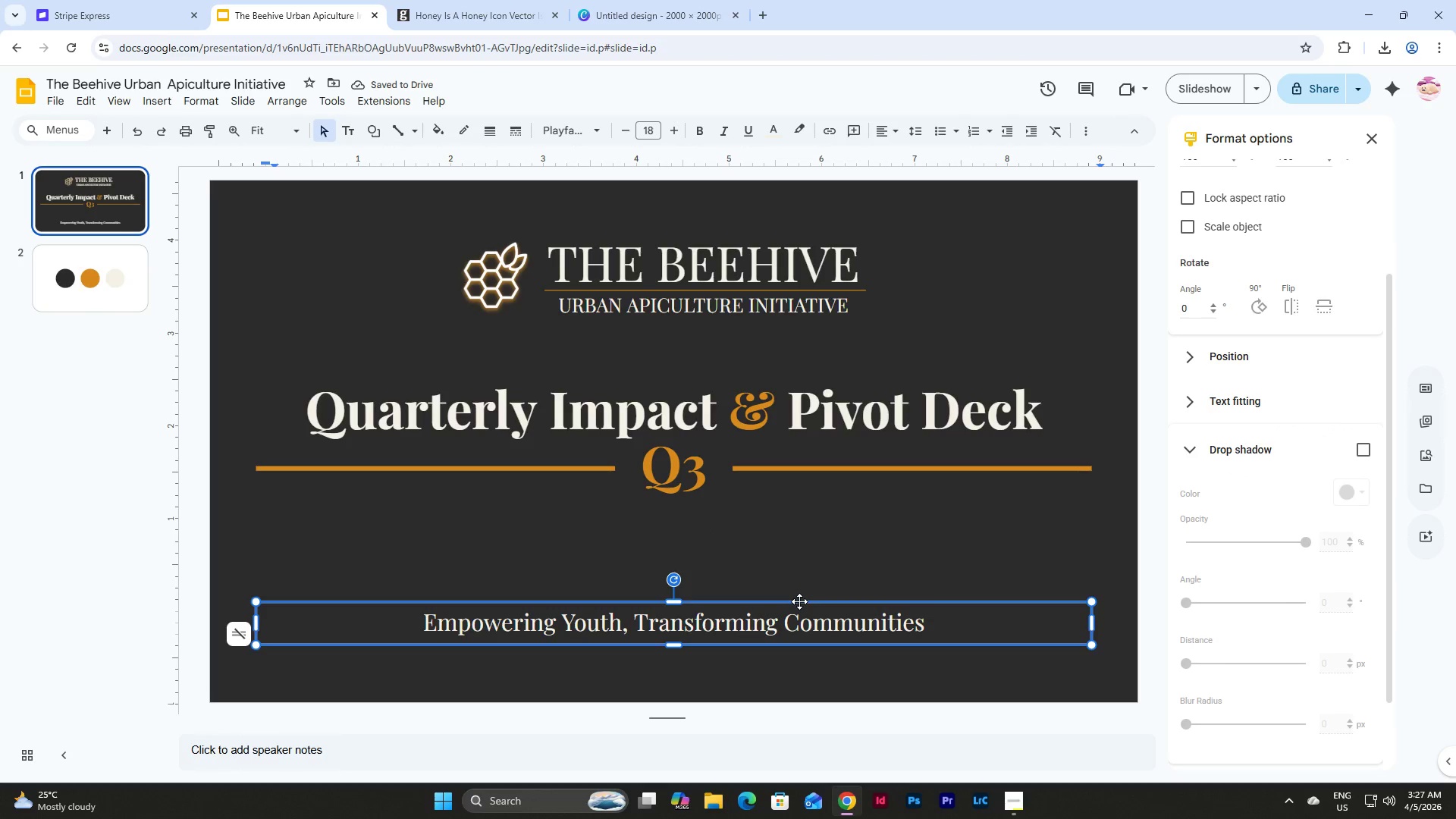 
left_click([799, 601])
 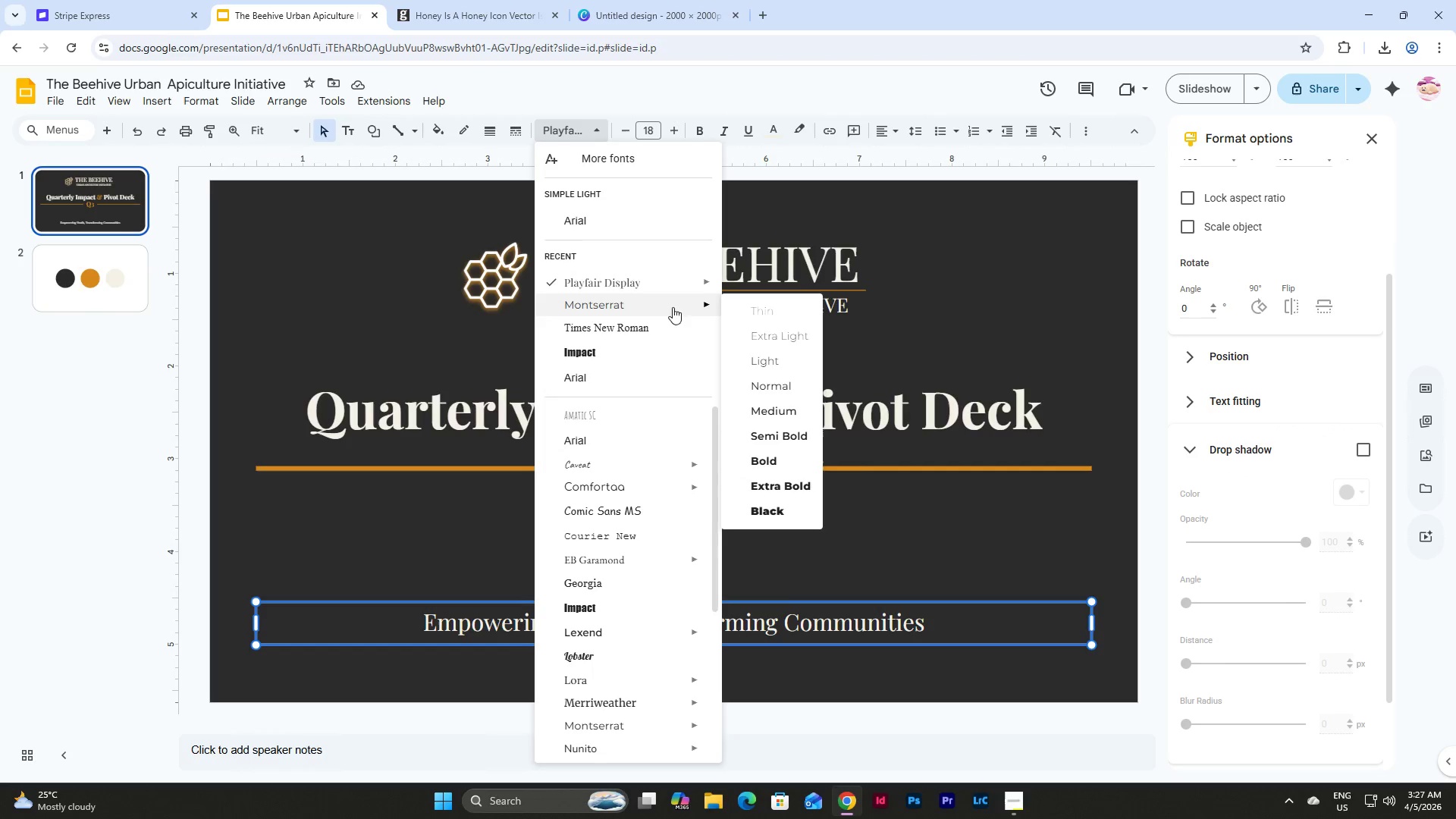 
left_click([767, 420])
 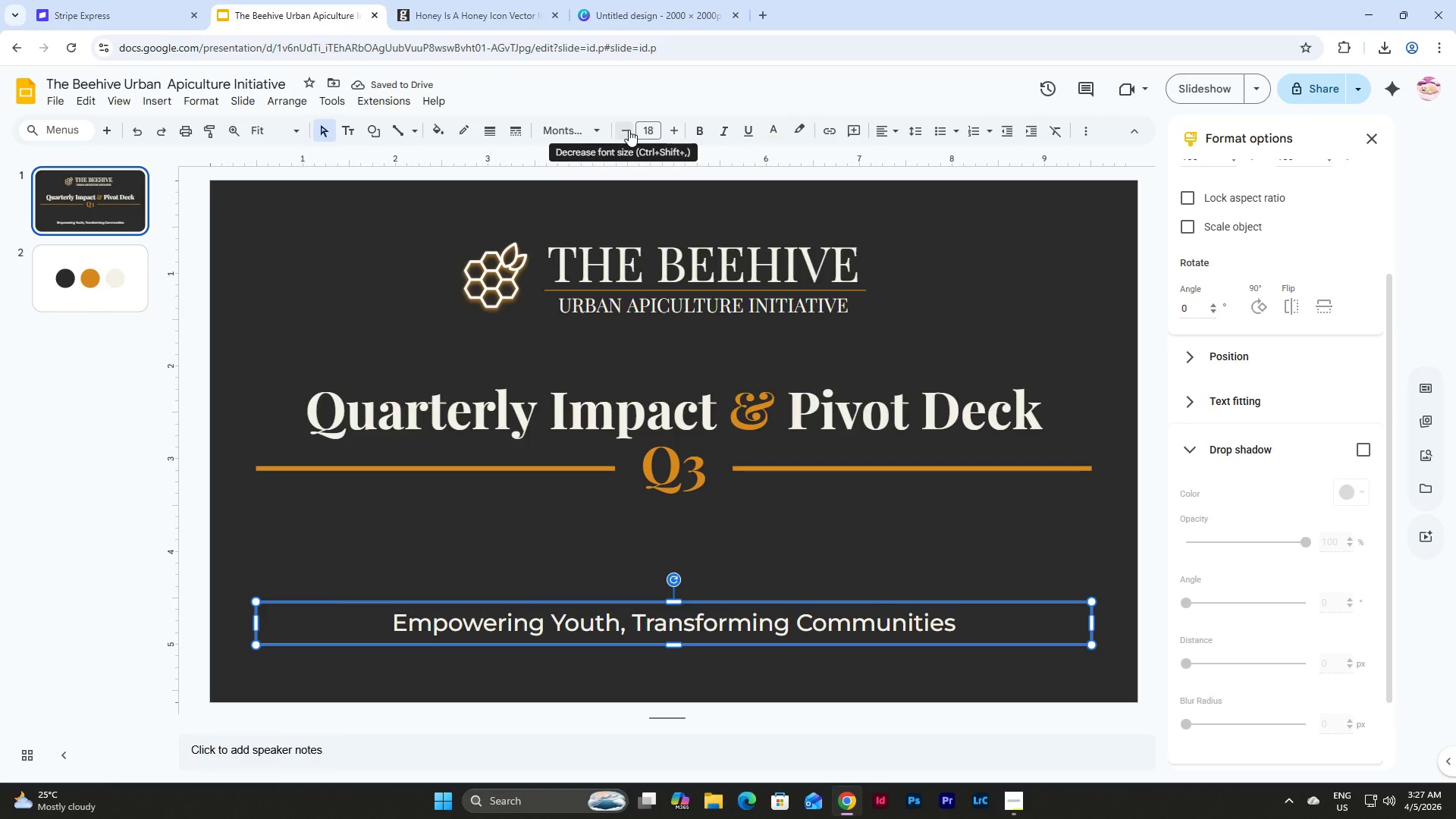 
left_click([715, 131])
 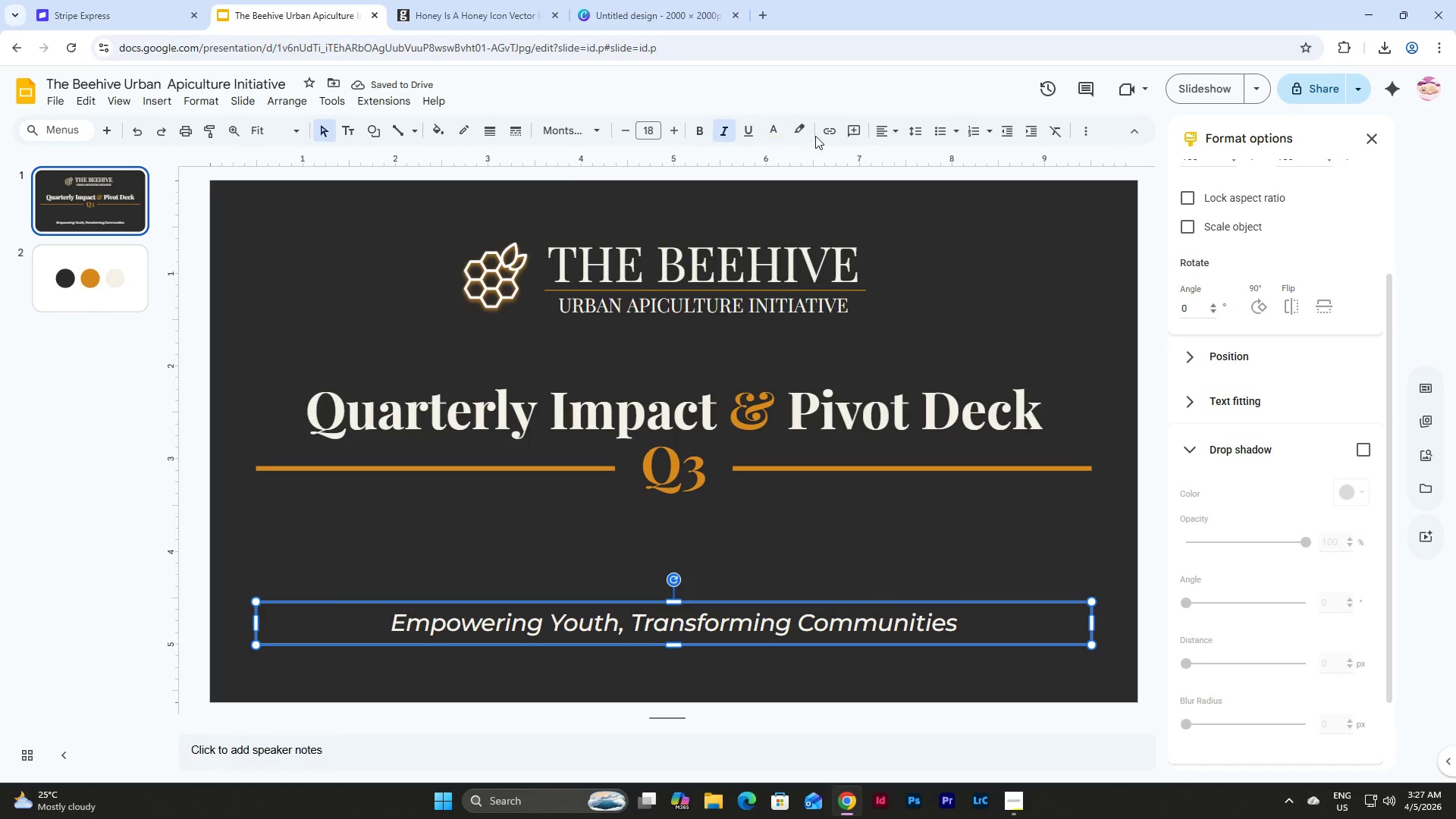 
left_click([801, 130])
 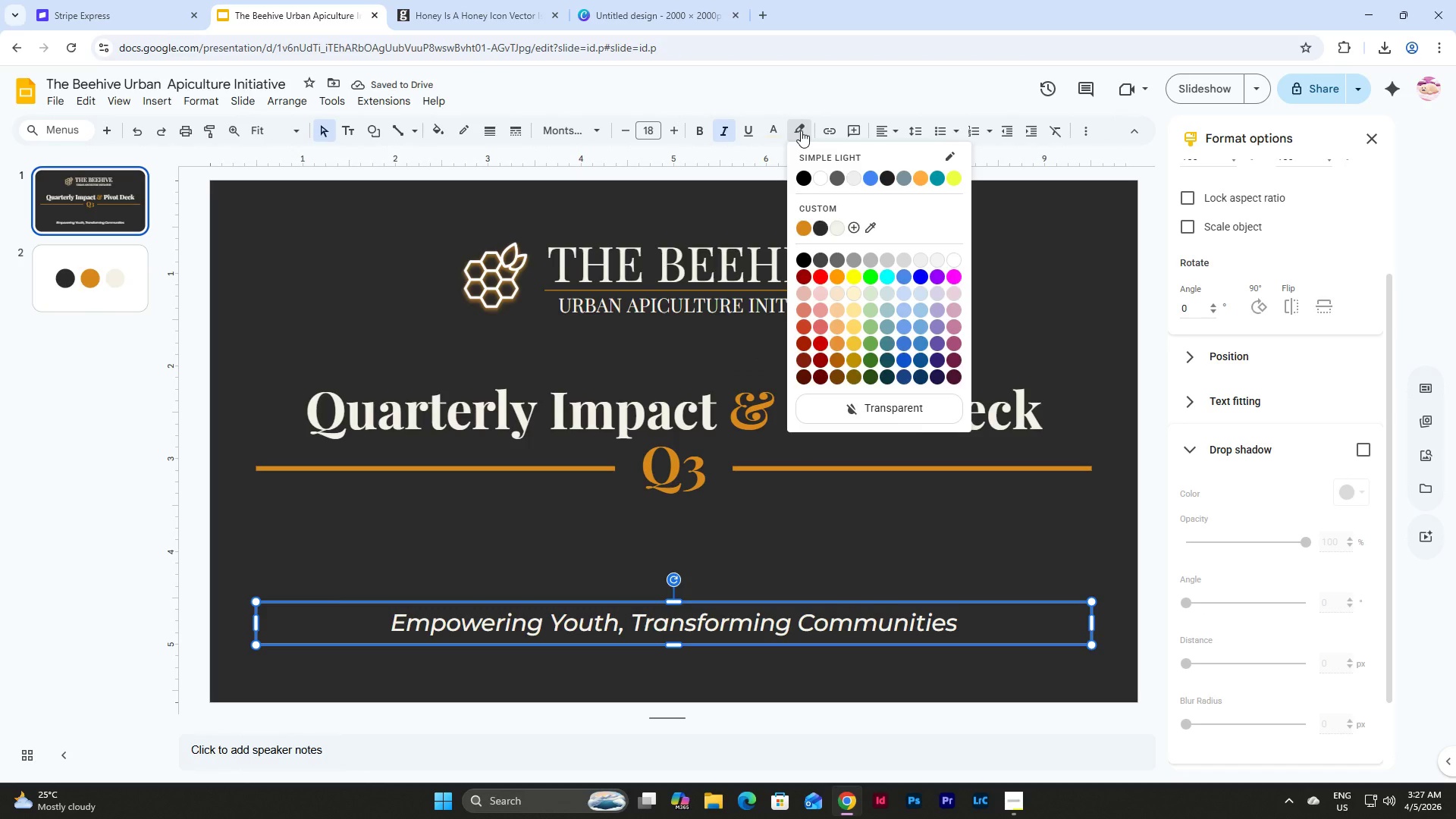 
left_click([801, 130])
 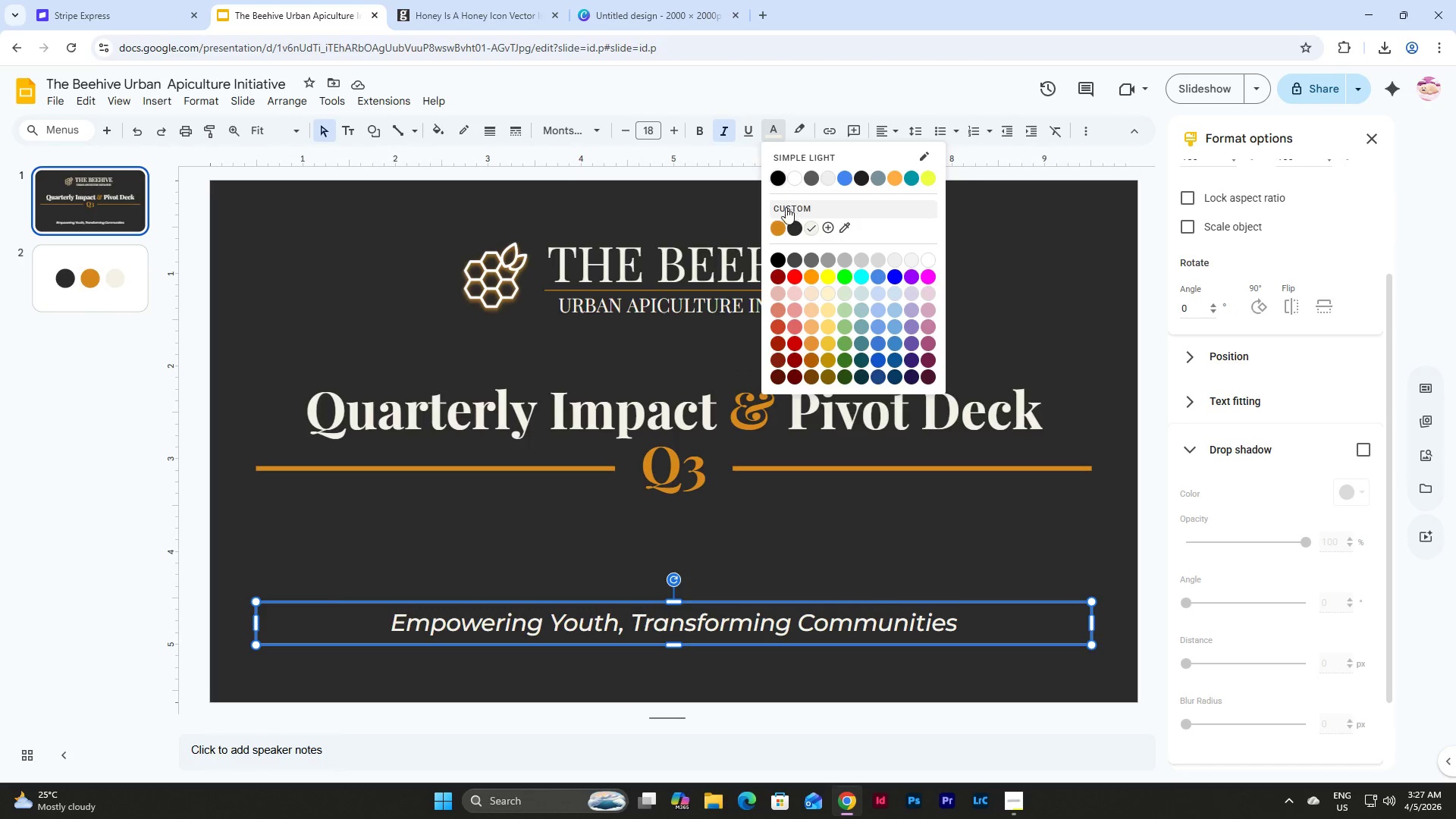 
left_click([779, 228])
 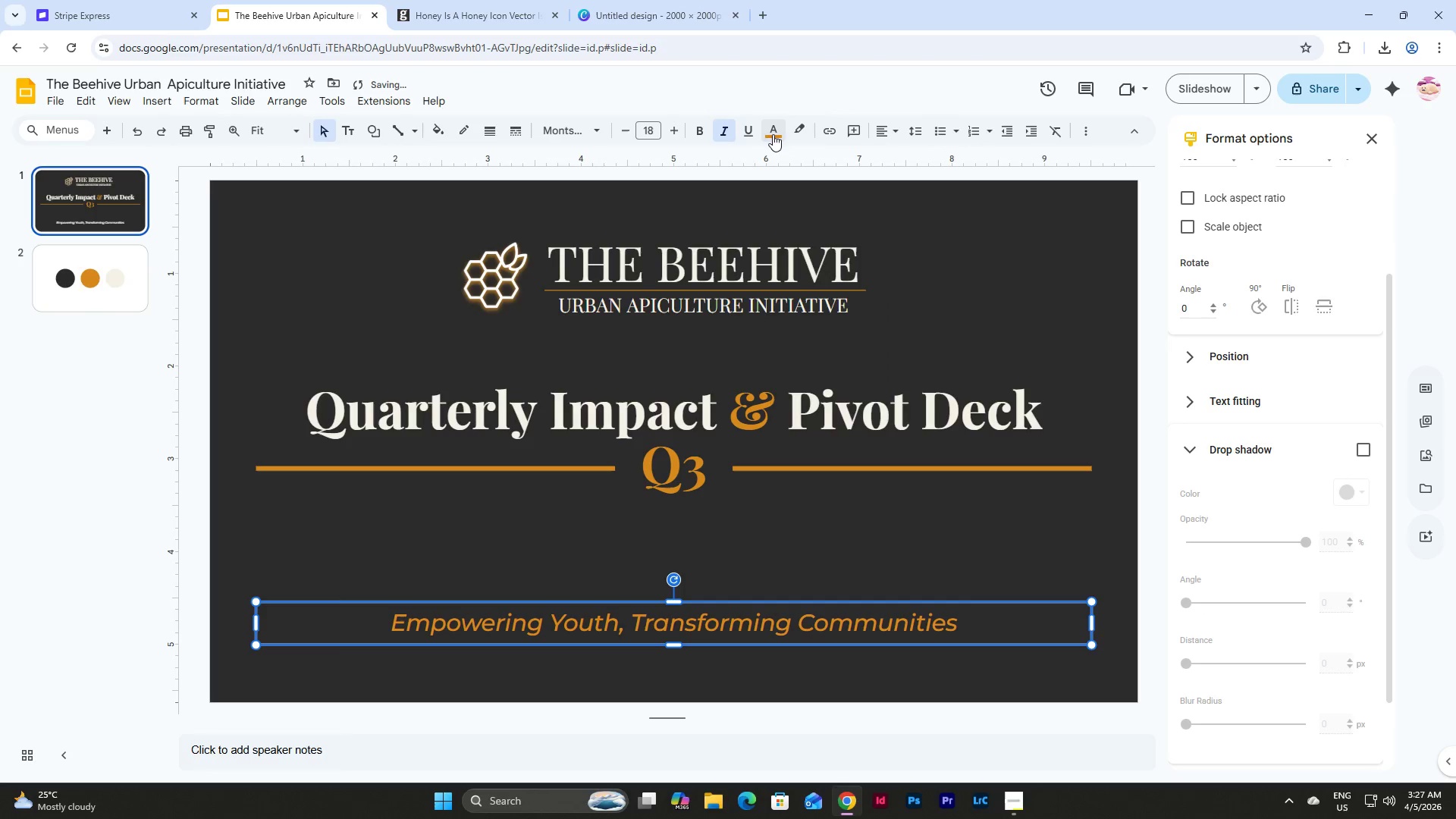 
left_click([770, 132])
 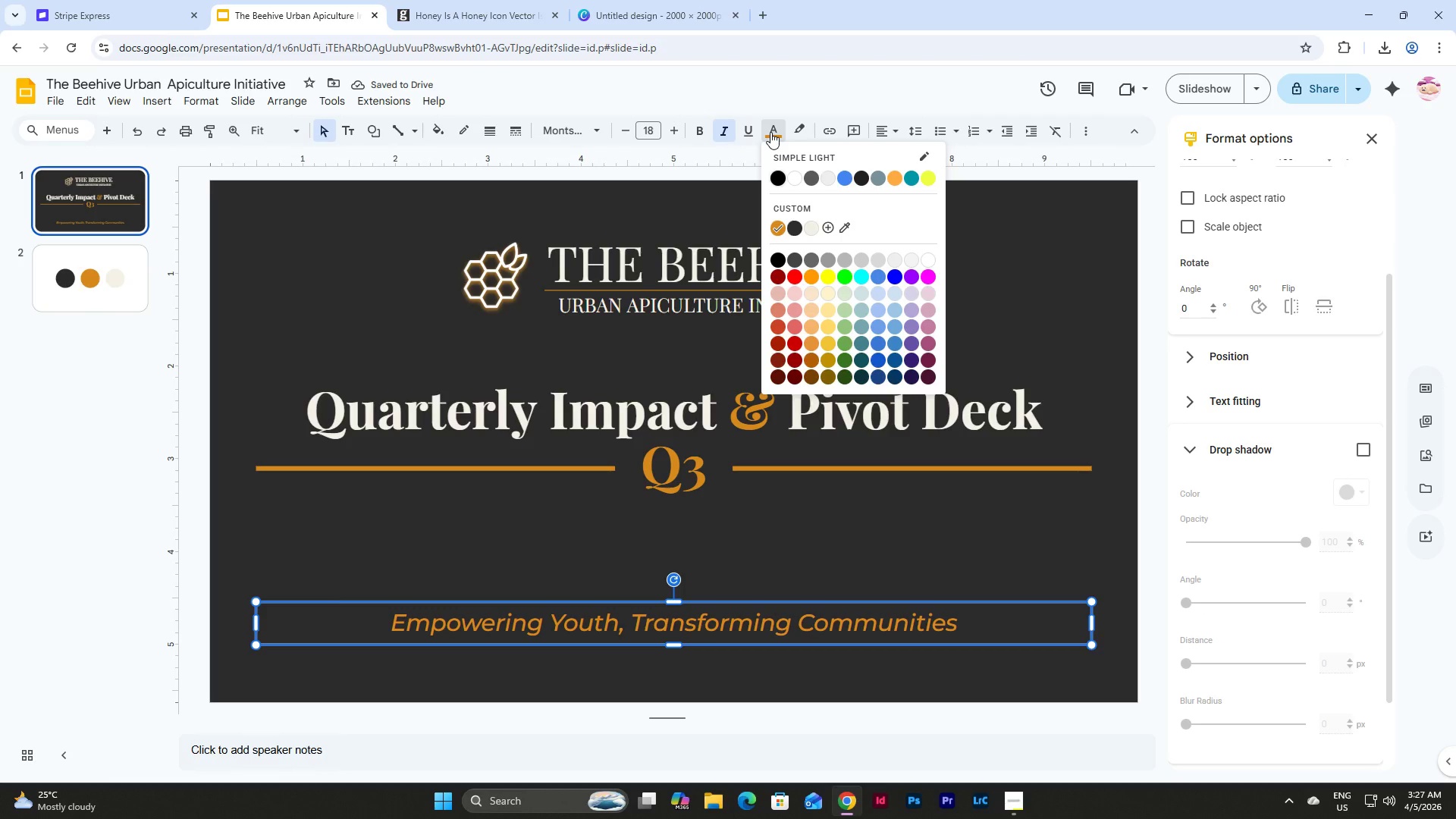 
left_click([770, 132])
 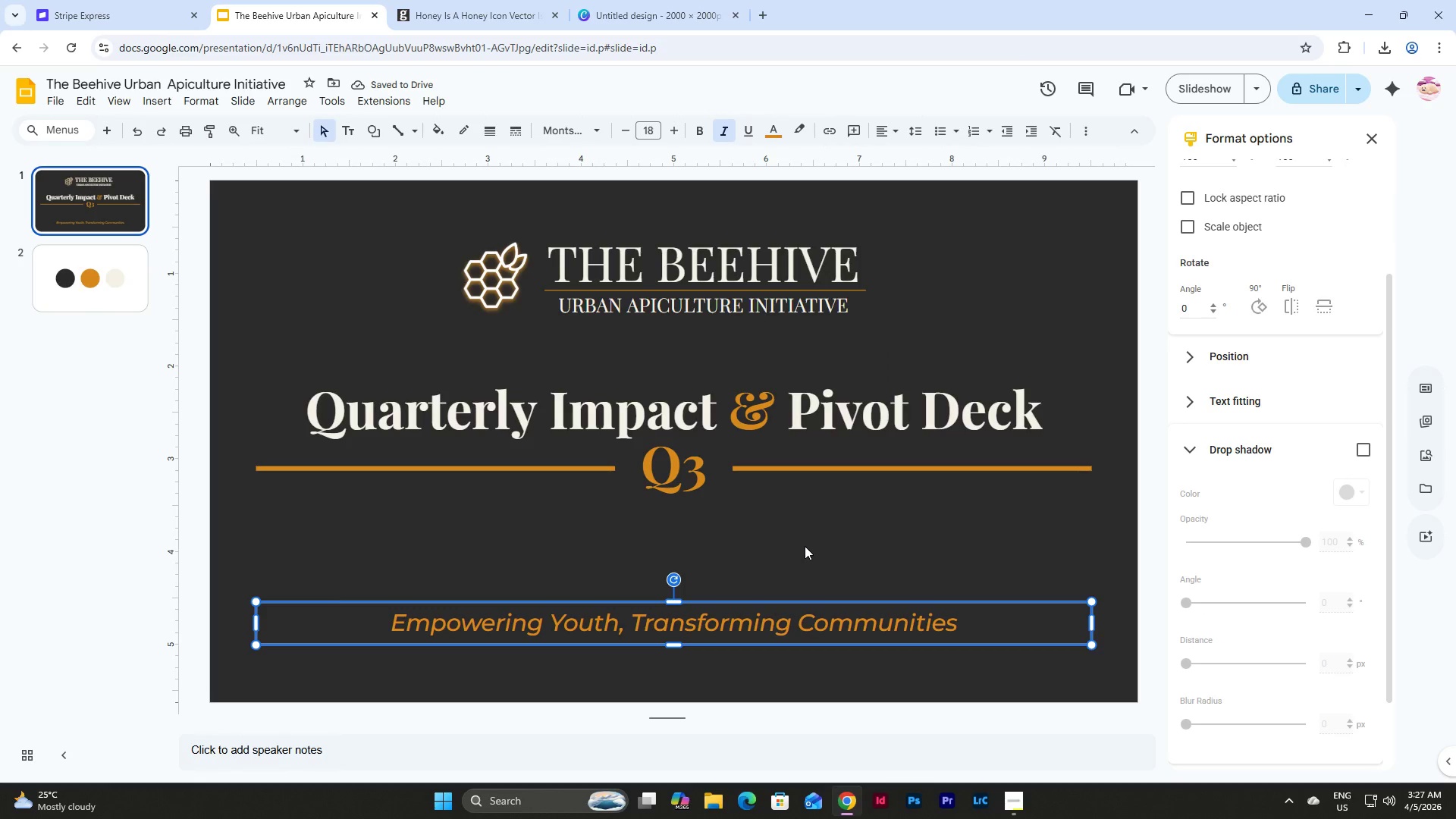 
left_click([802, 555])
 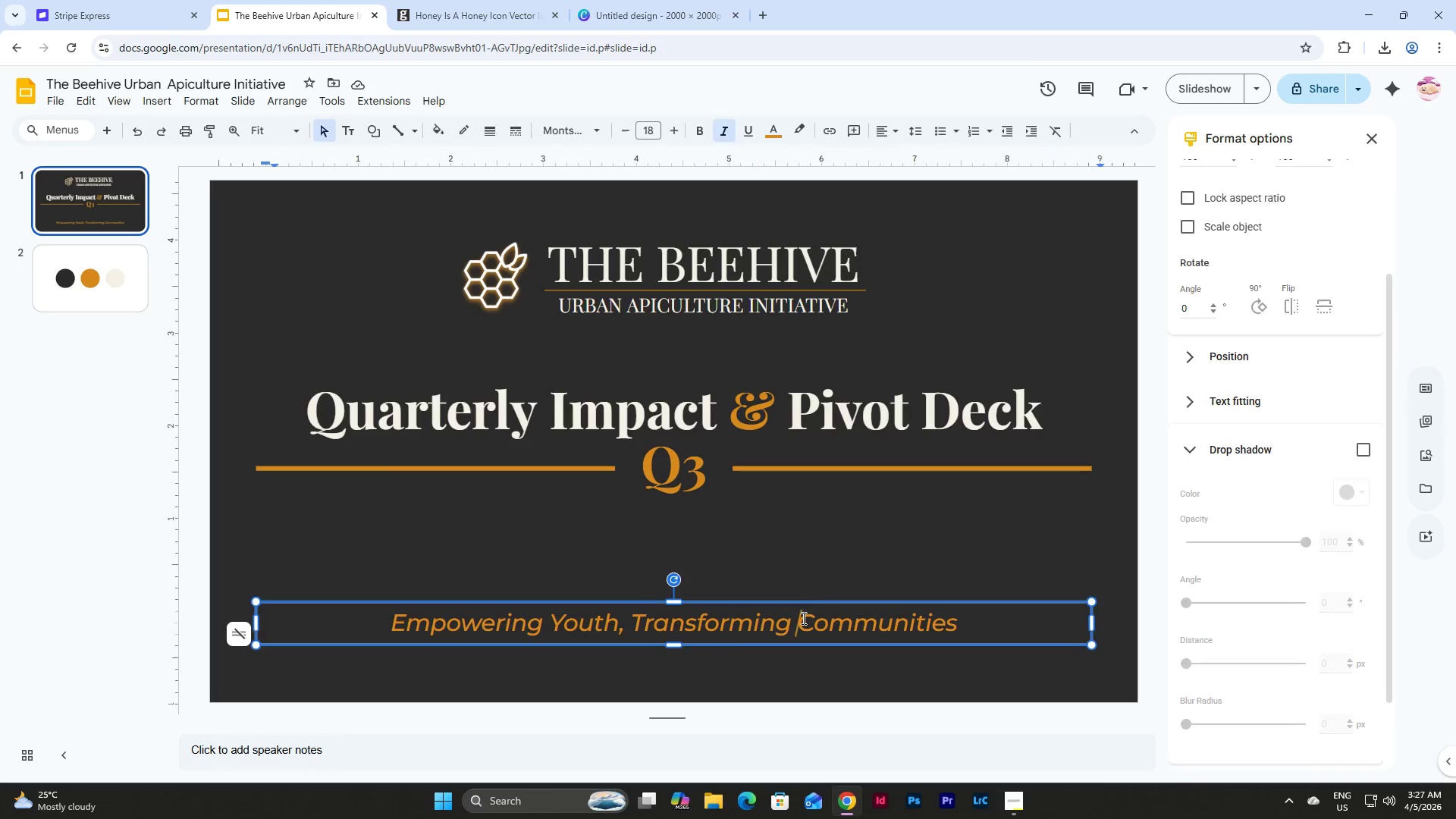 
double_click([817, 605])
 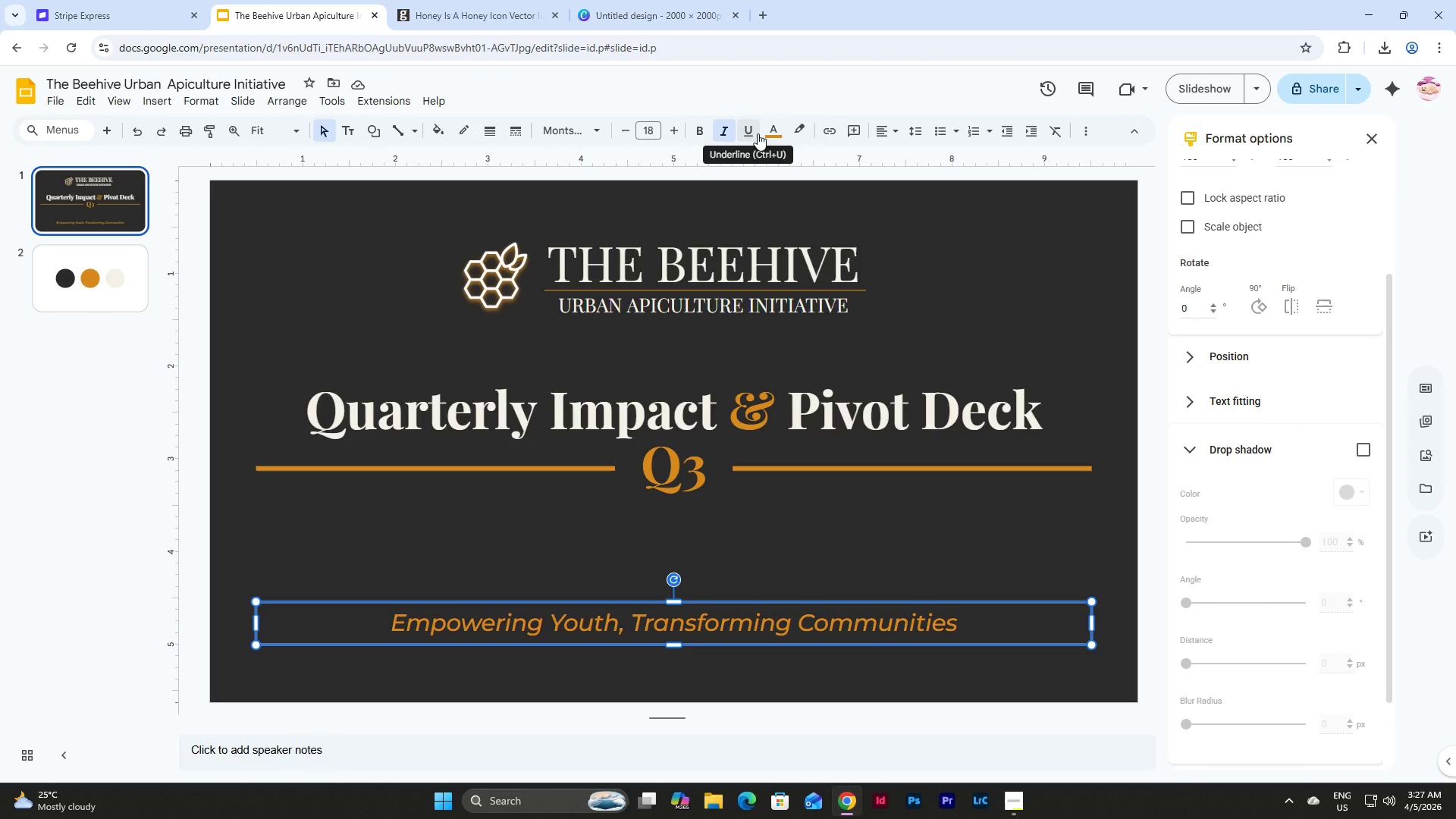 
key(Control+ControlLeft)
 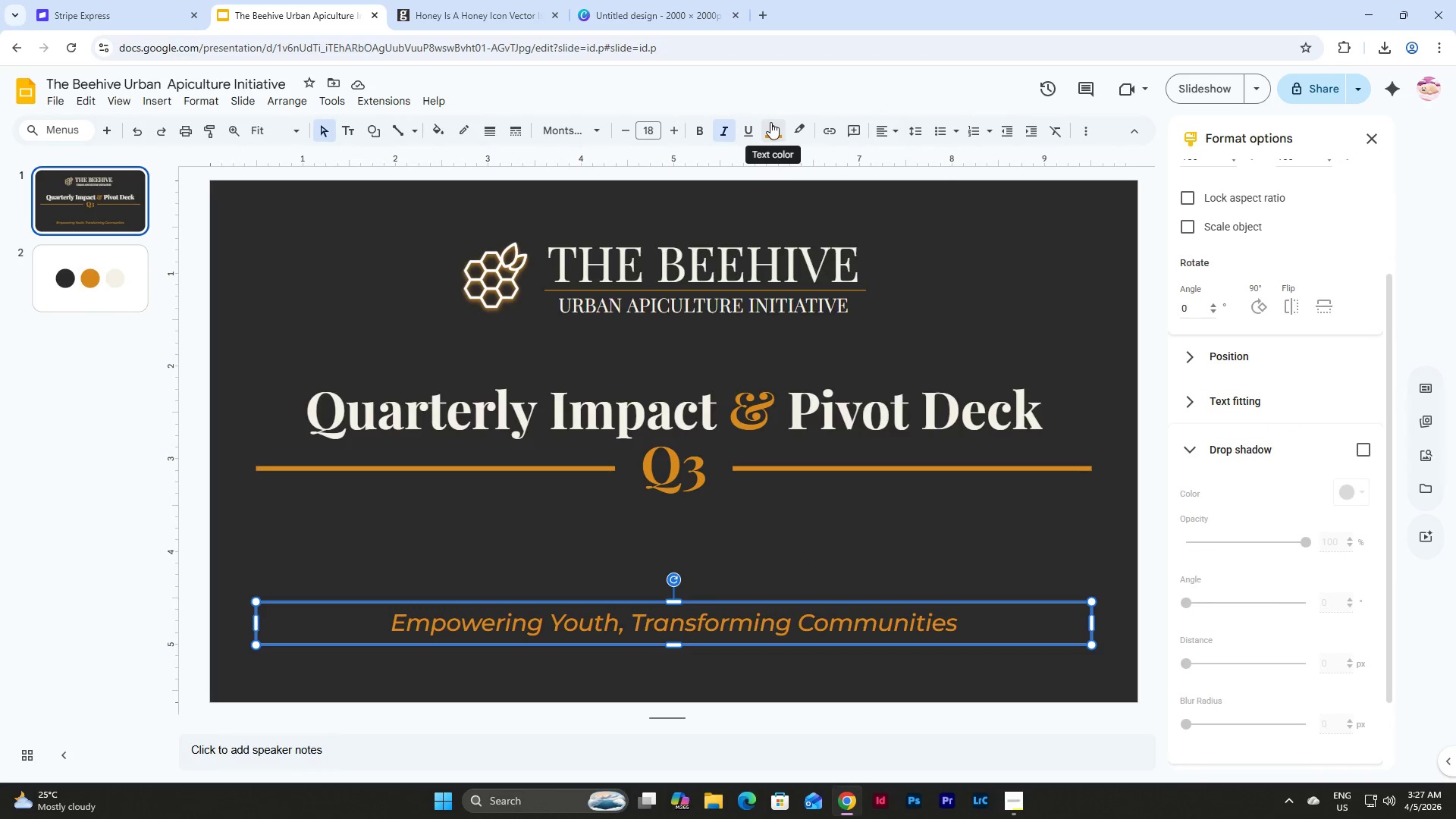 
left_click([770, 122])
 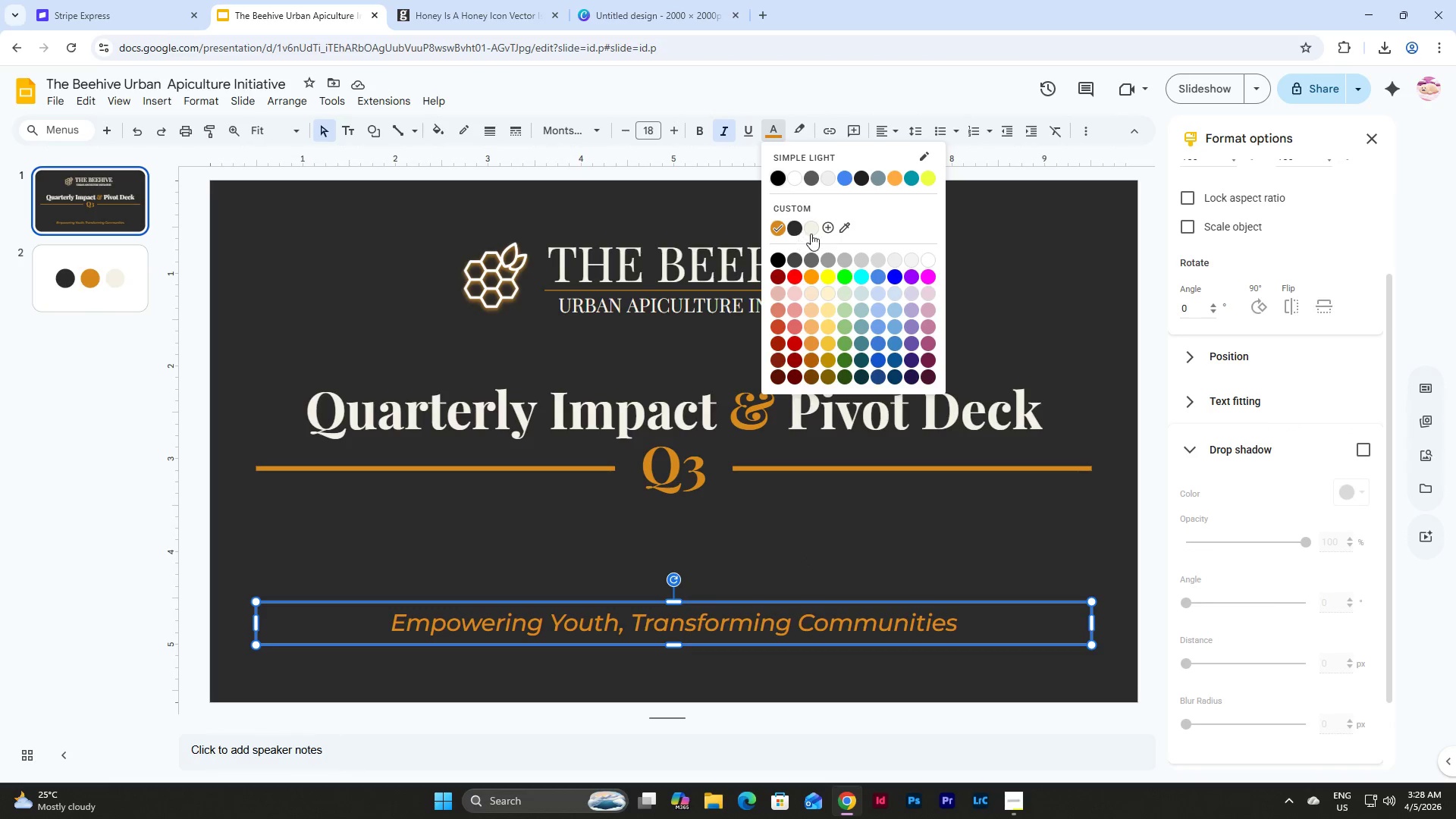 
left_click([813, 231])
 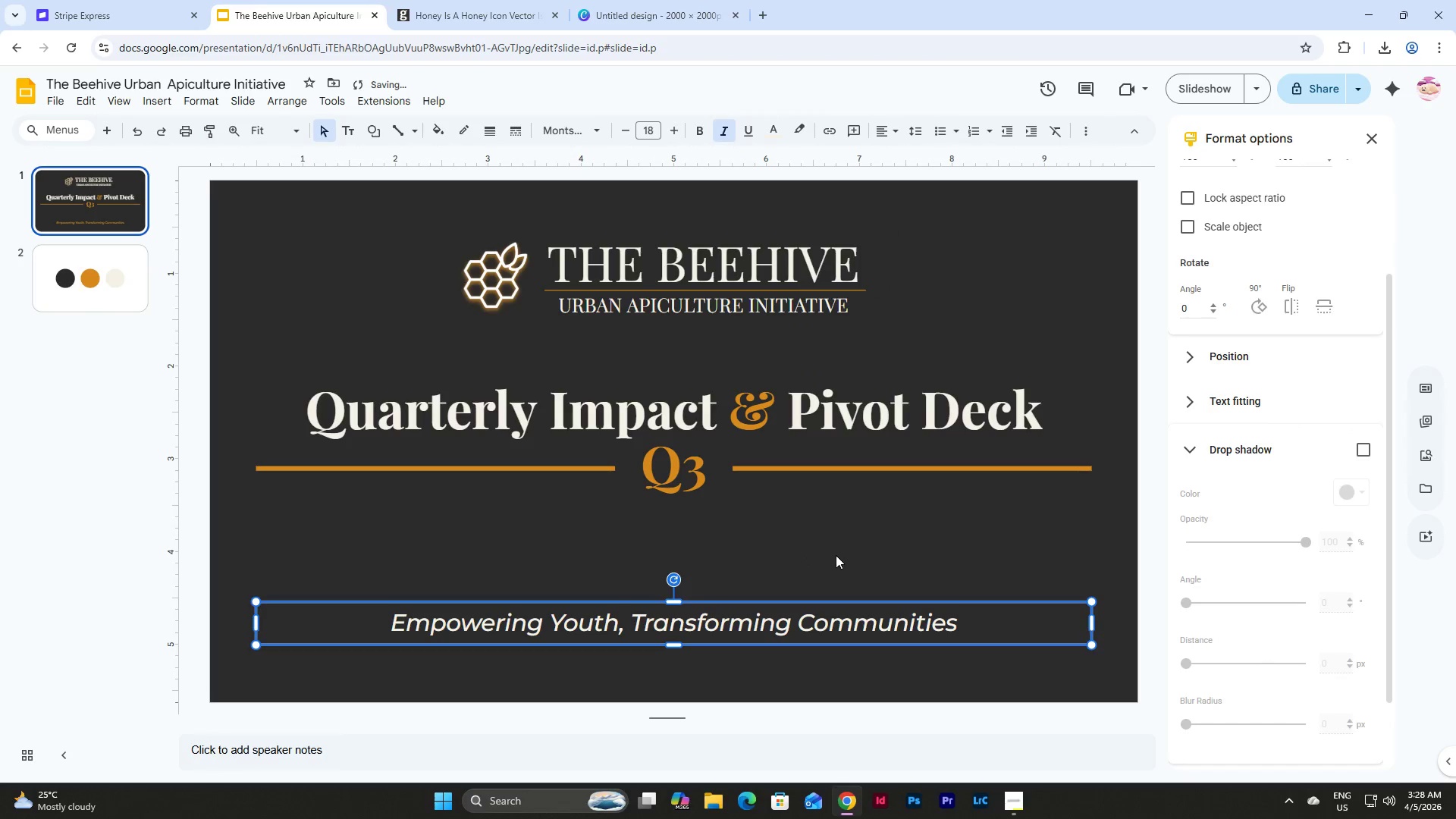 
left_click([833, 554])
 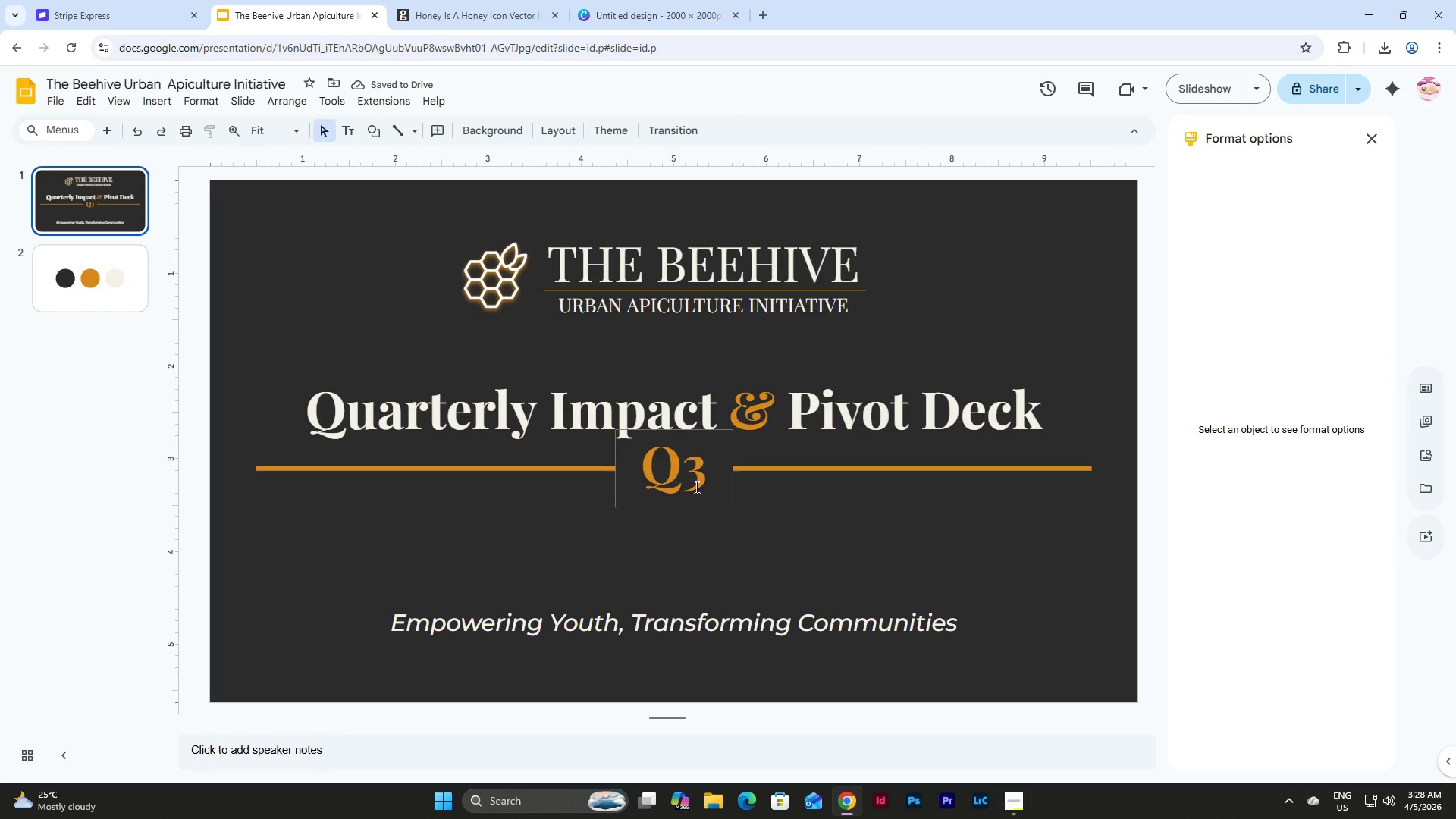 
left_click_drag(start_coordinate=[702, 473], to_coordinate=[642, 473])
 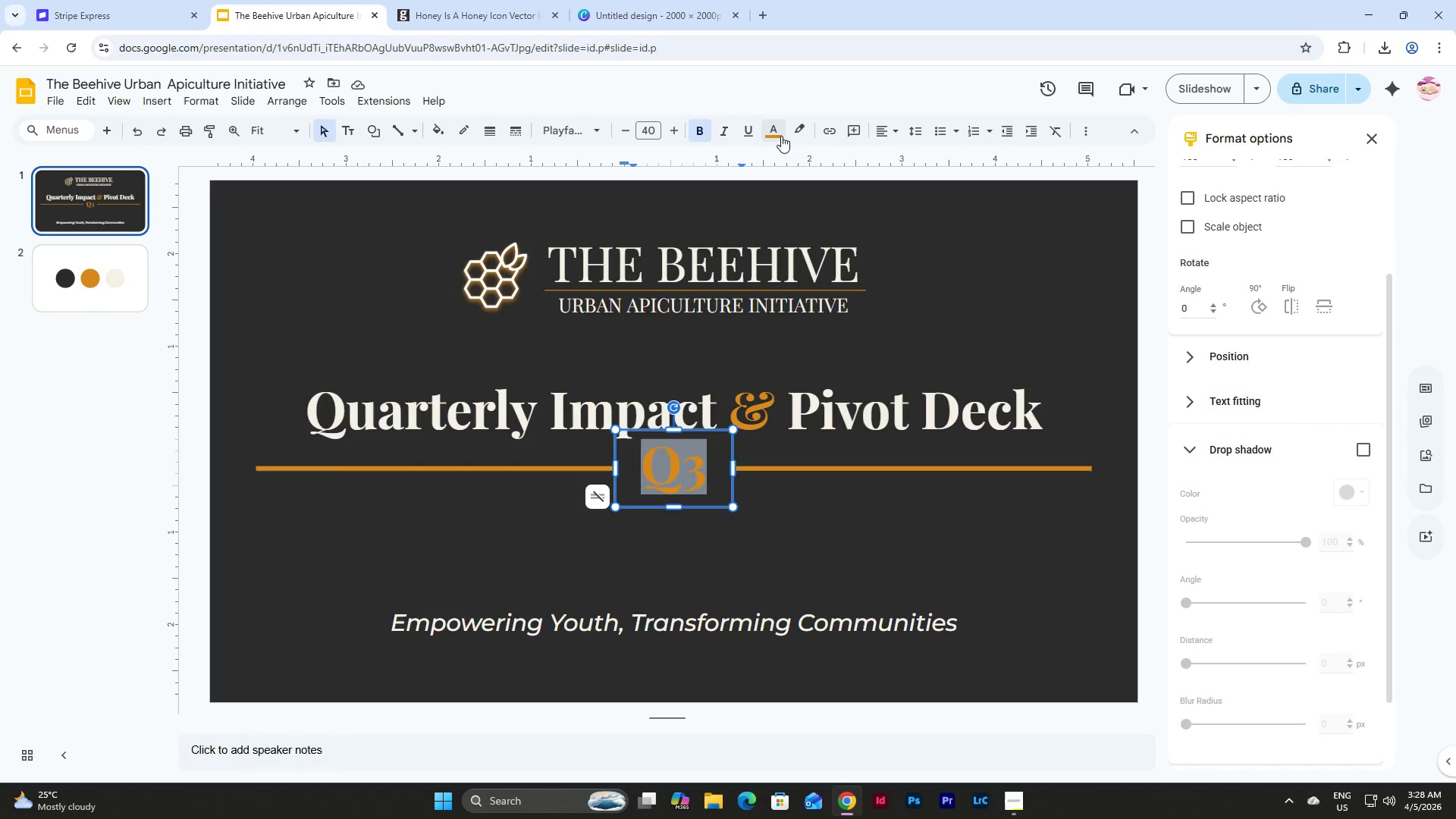 
left_click([778, 132])
 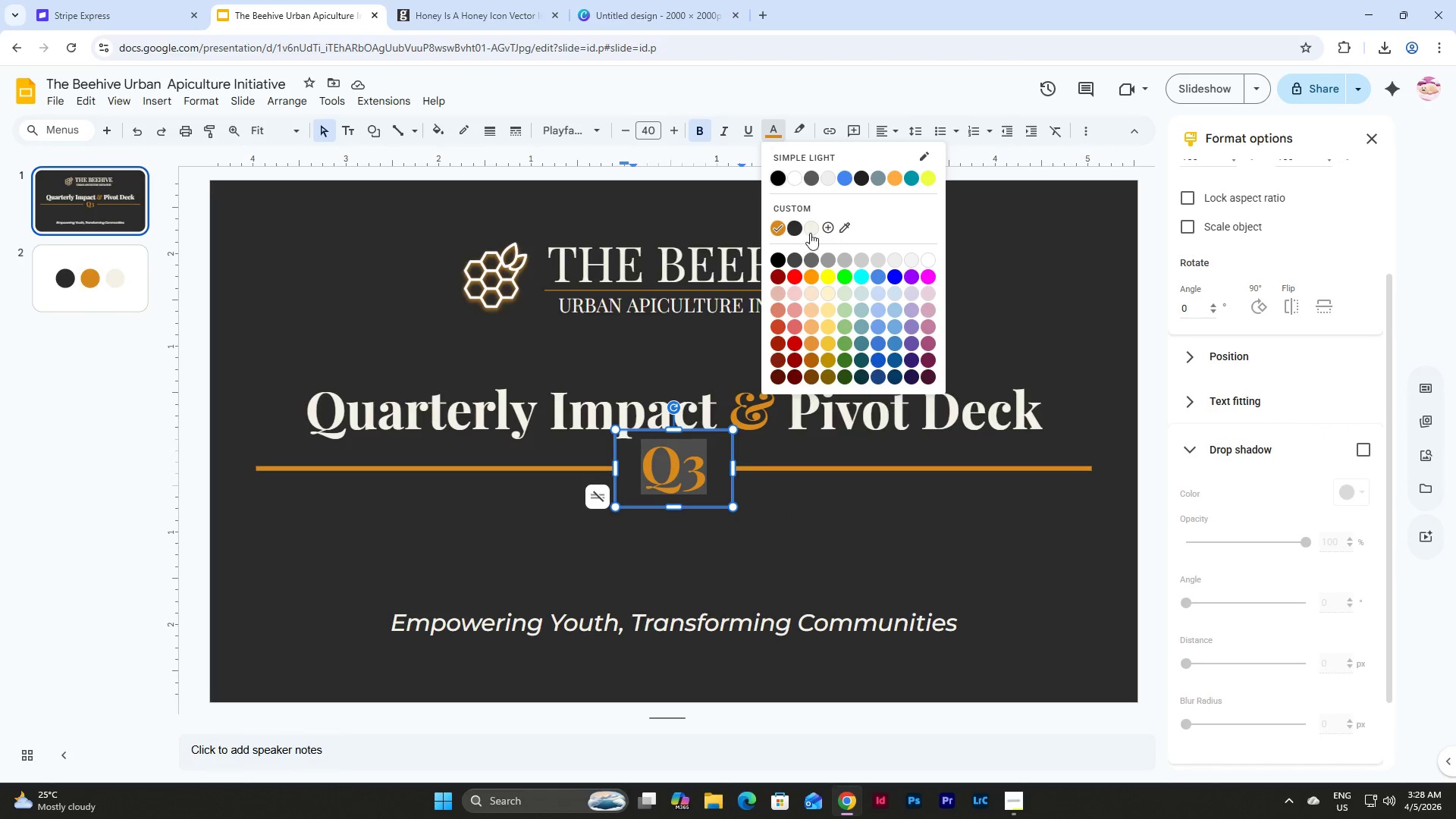 
left_click([813, 229])
 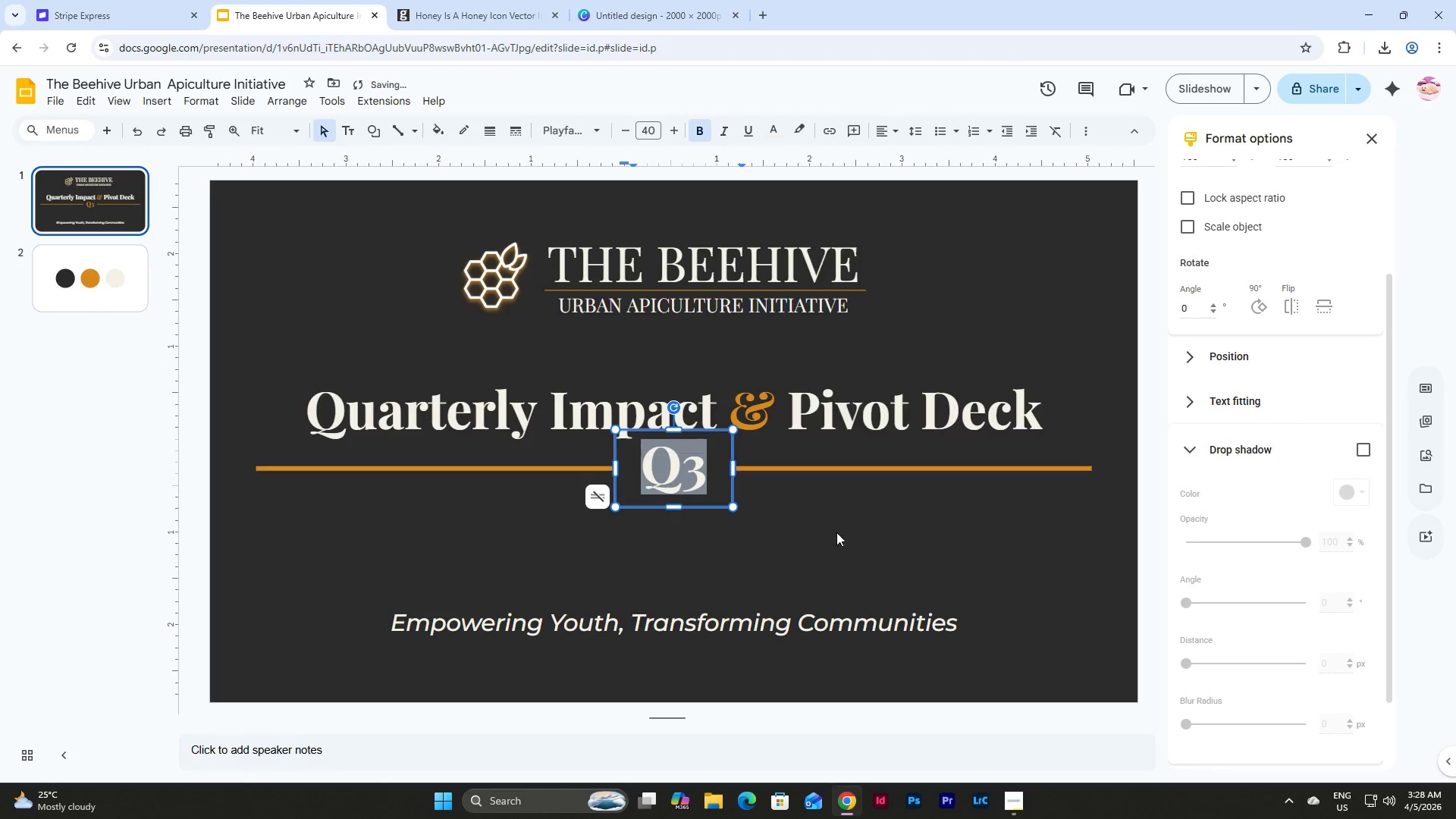 
left_click([833, 544])
 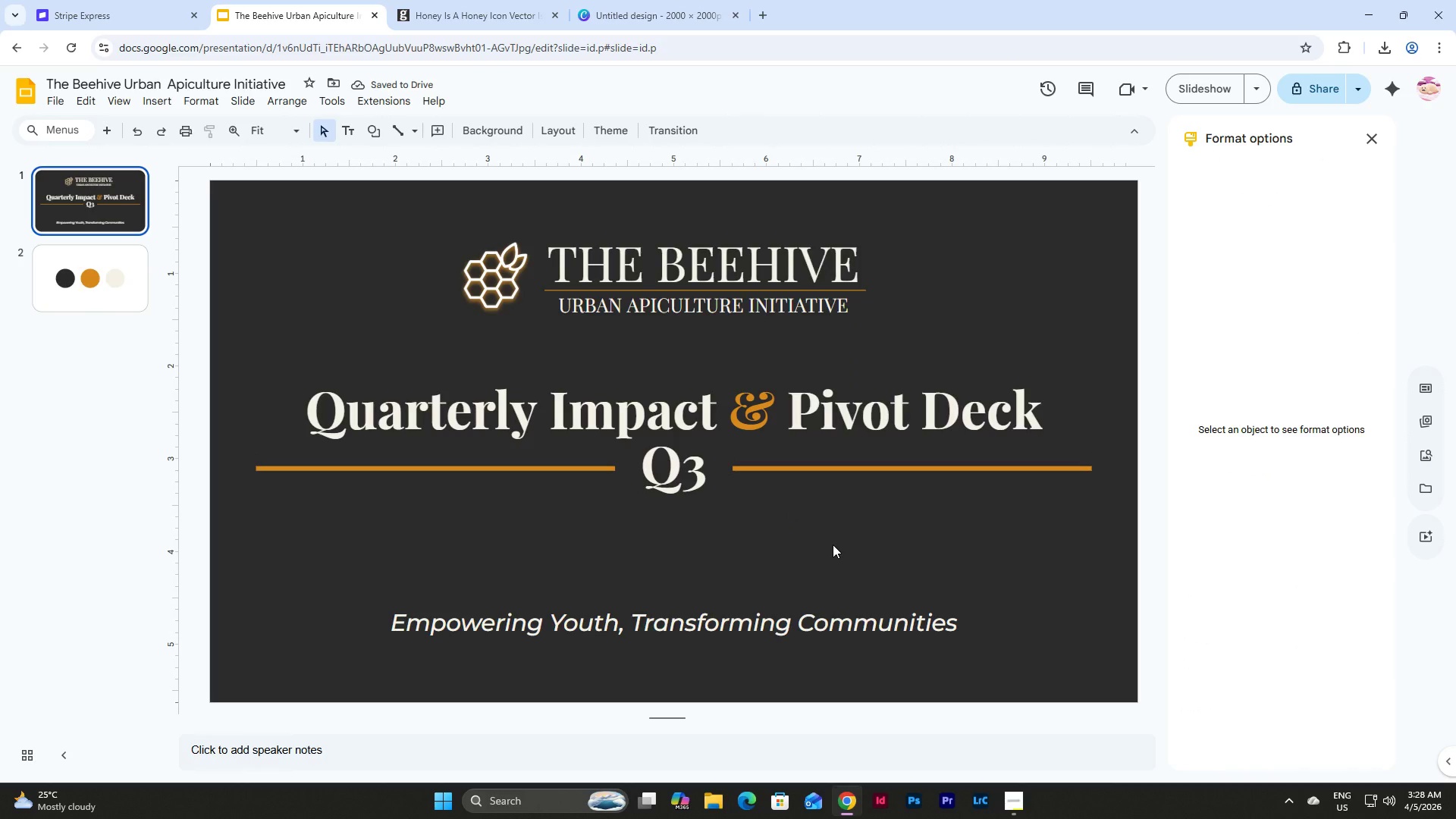 
wait(8.66)
 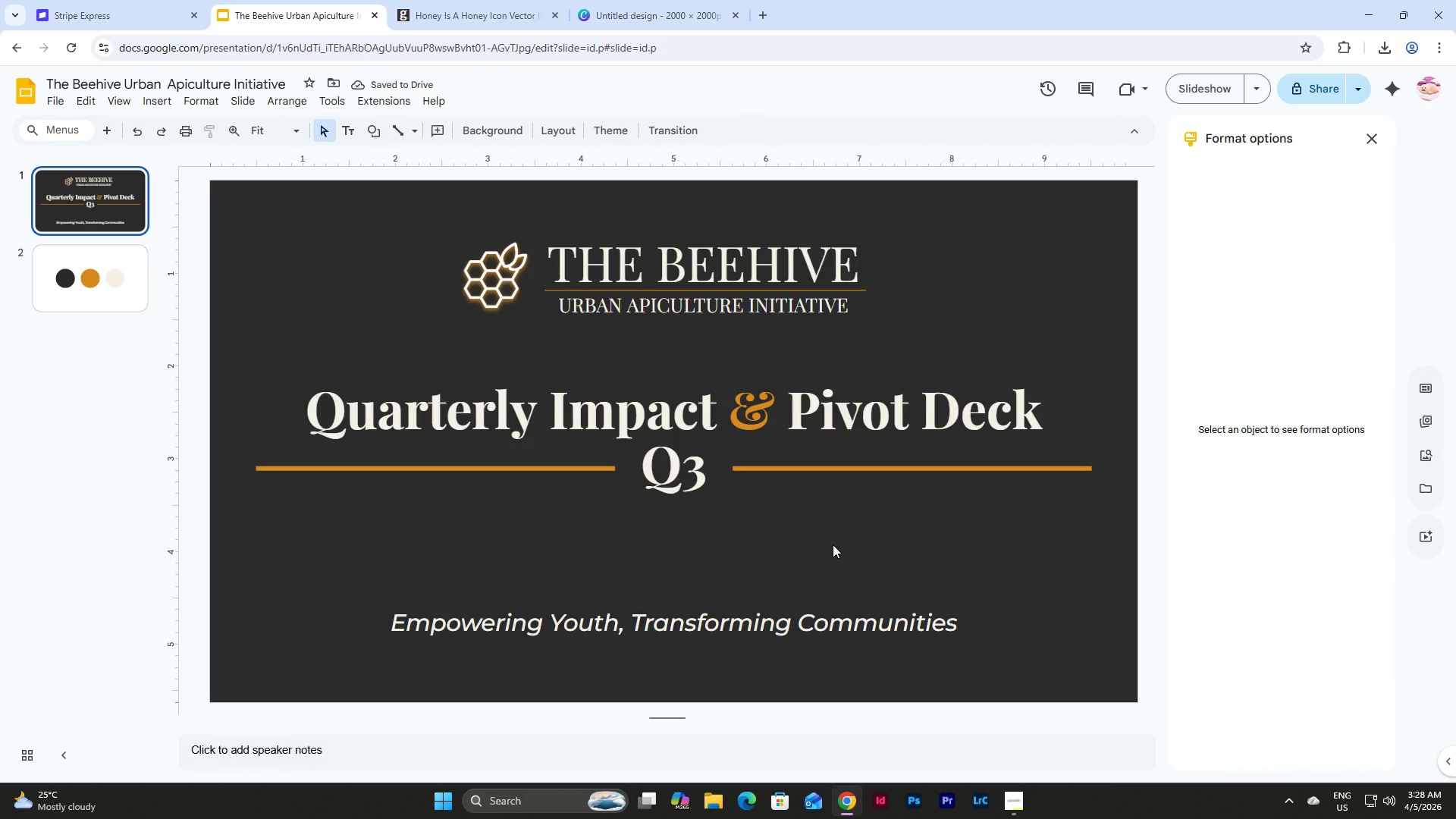 
left_click([704, 302])
 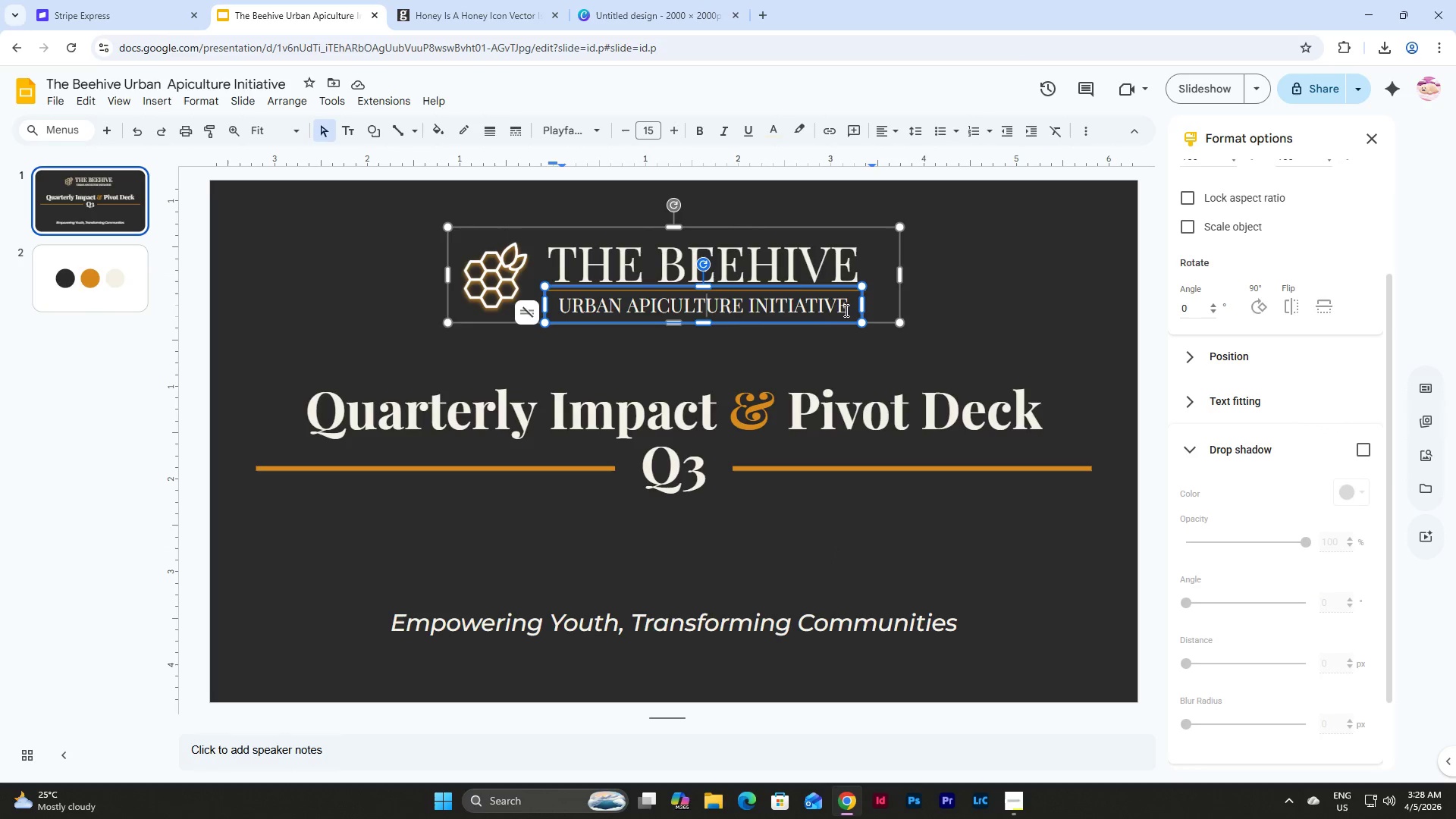 
left_click_drag(start_coordinate=[849, 310], to_coordinate=[549, 305])
 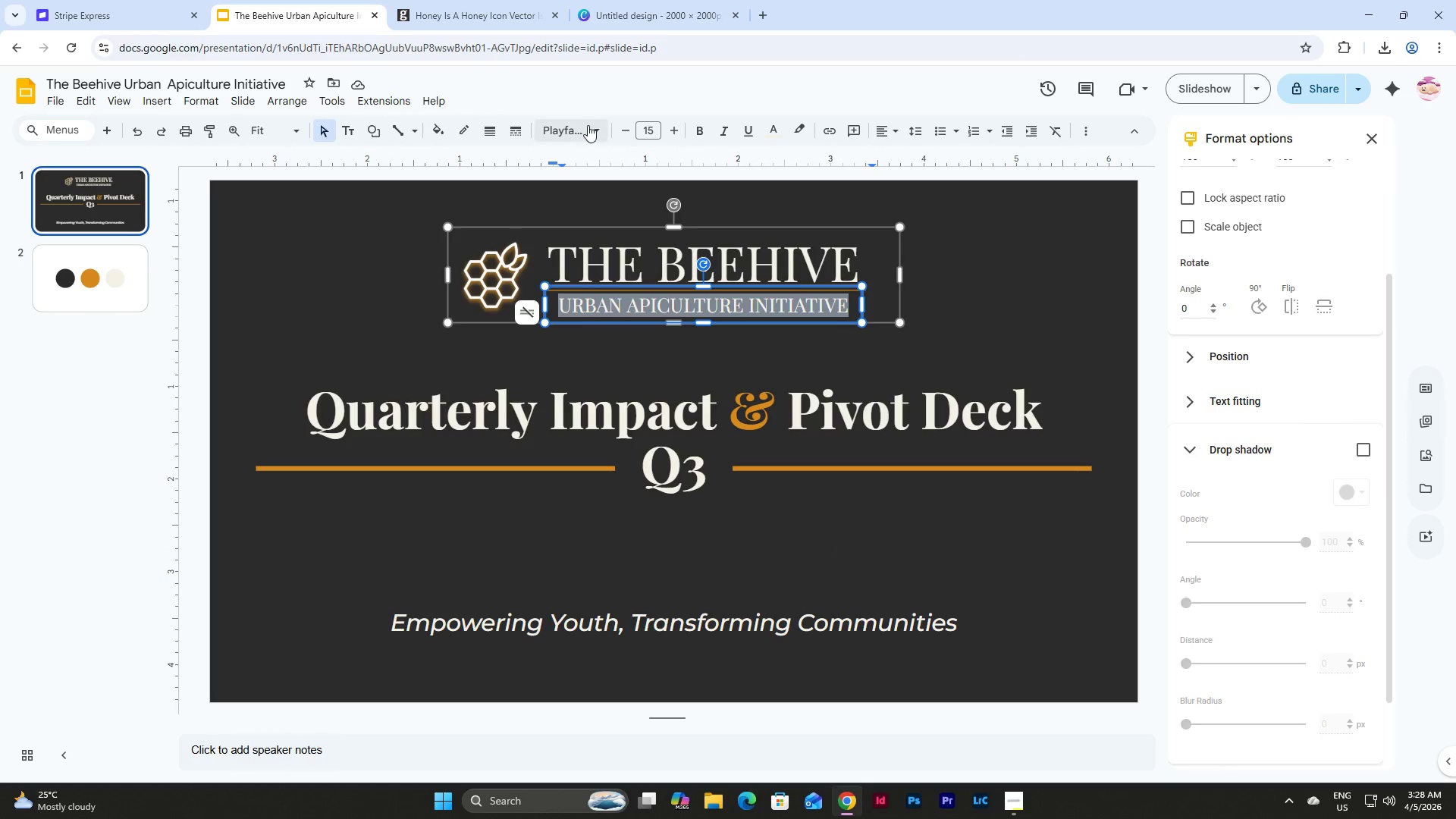 
left_click([588, 125])
 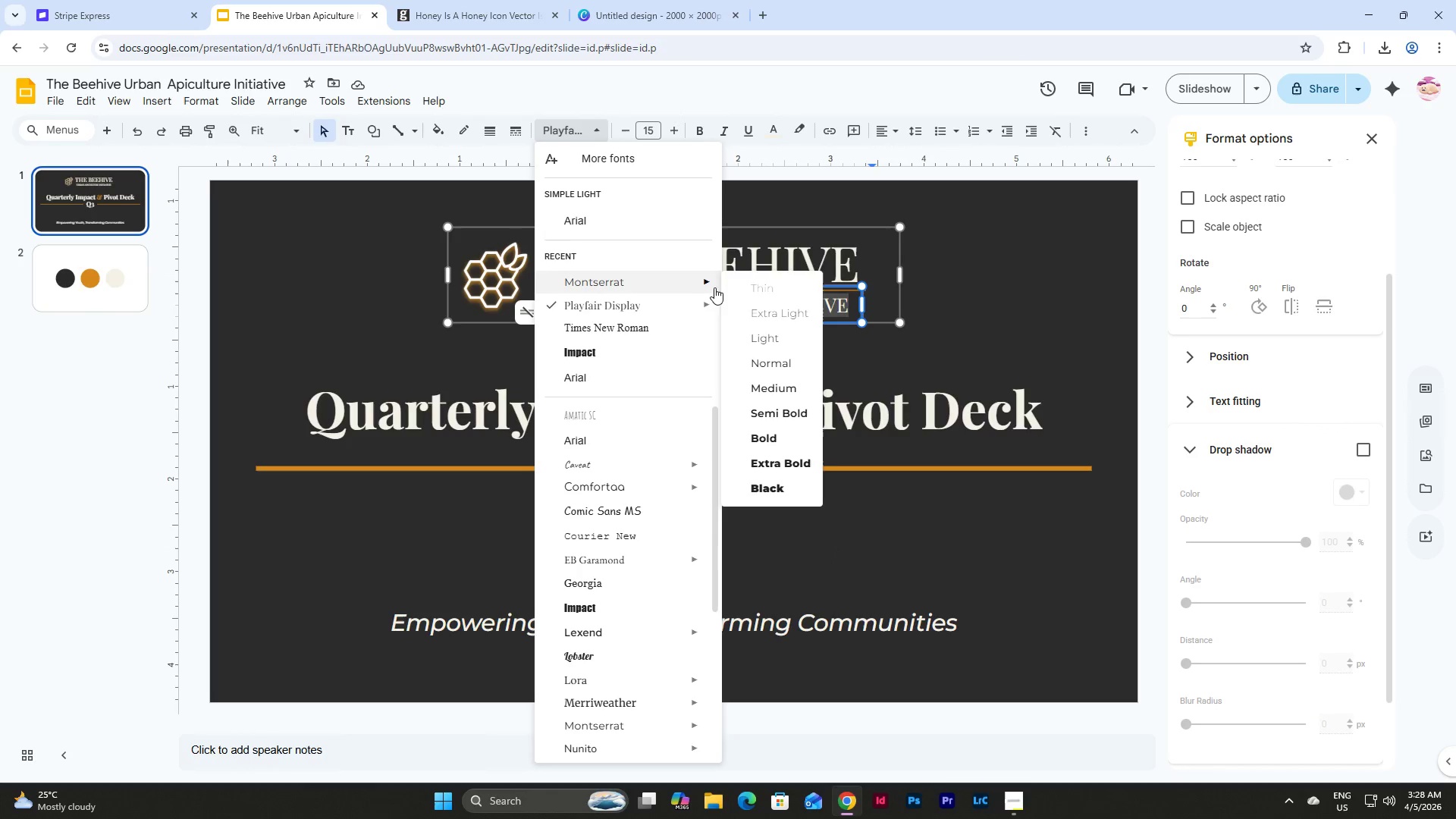 
left_click([757, 391])
 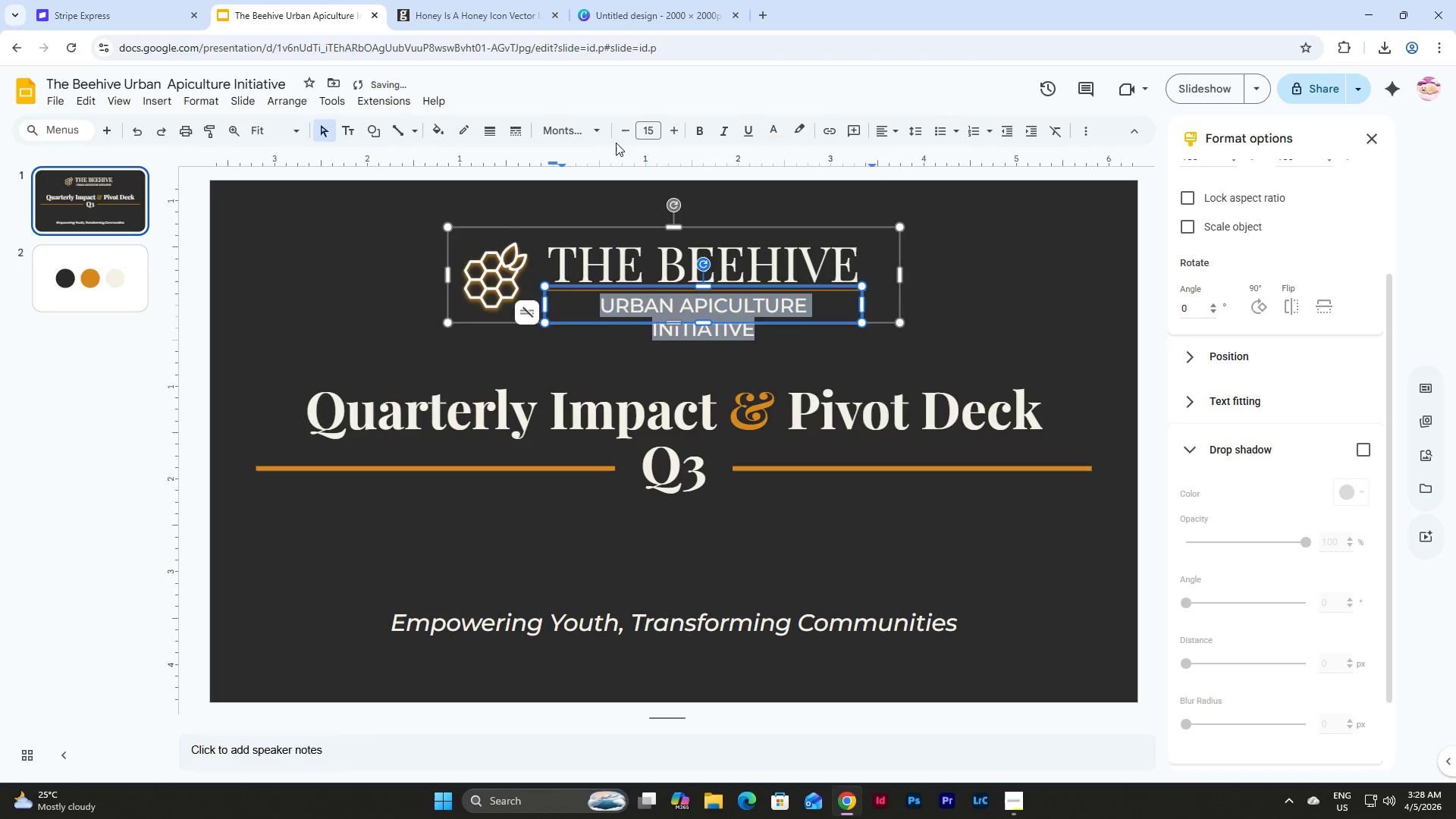 
left_click([618, 133])
 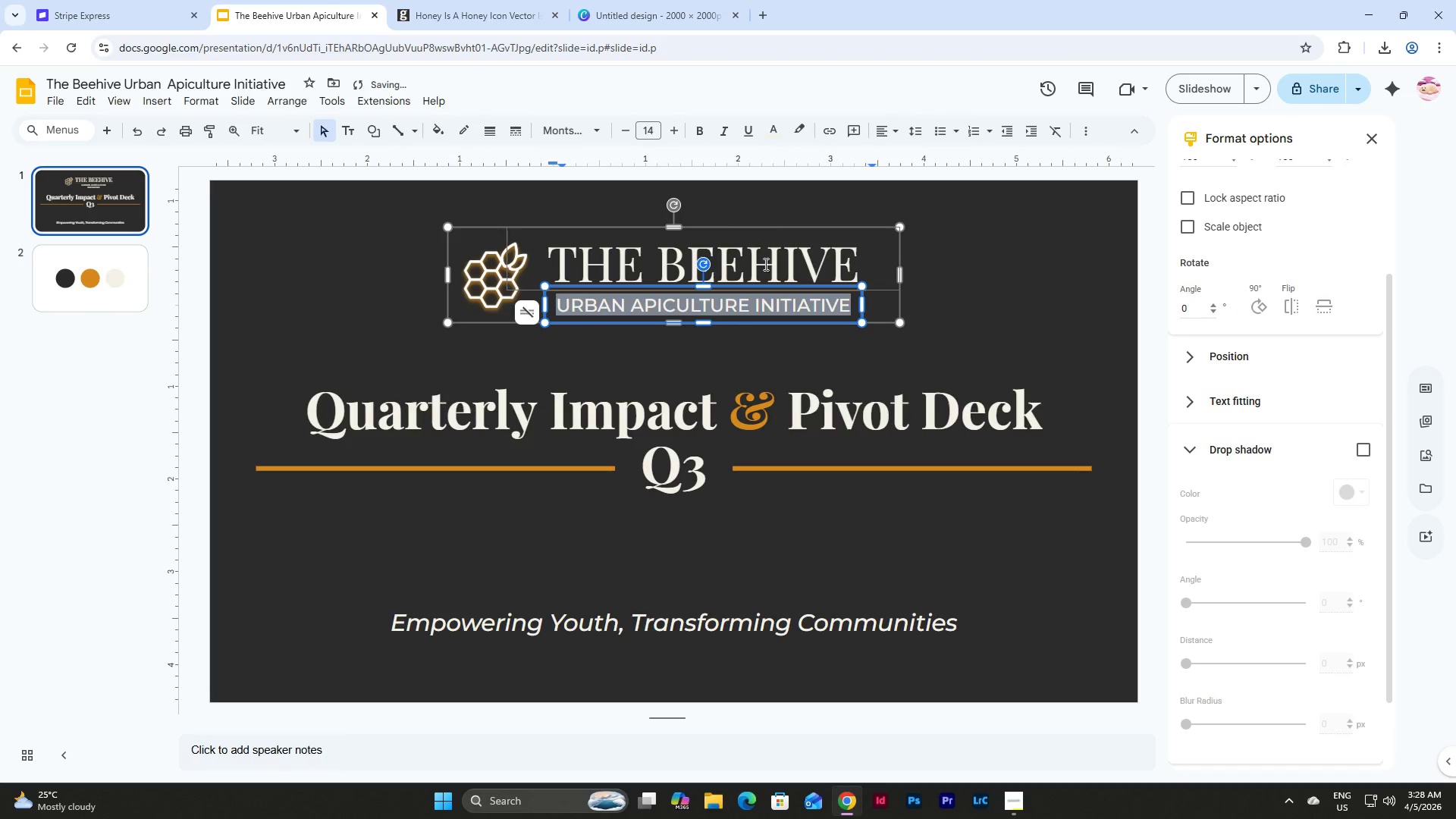 
left_click([972, 342])
 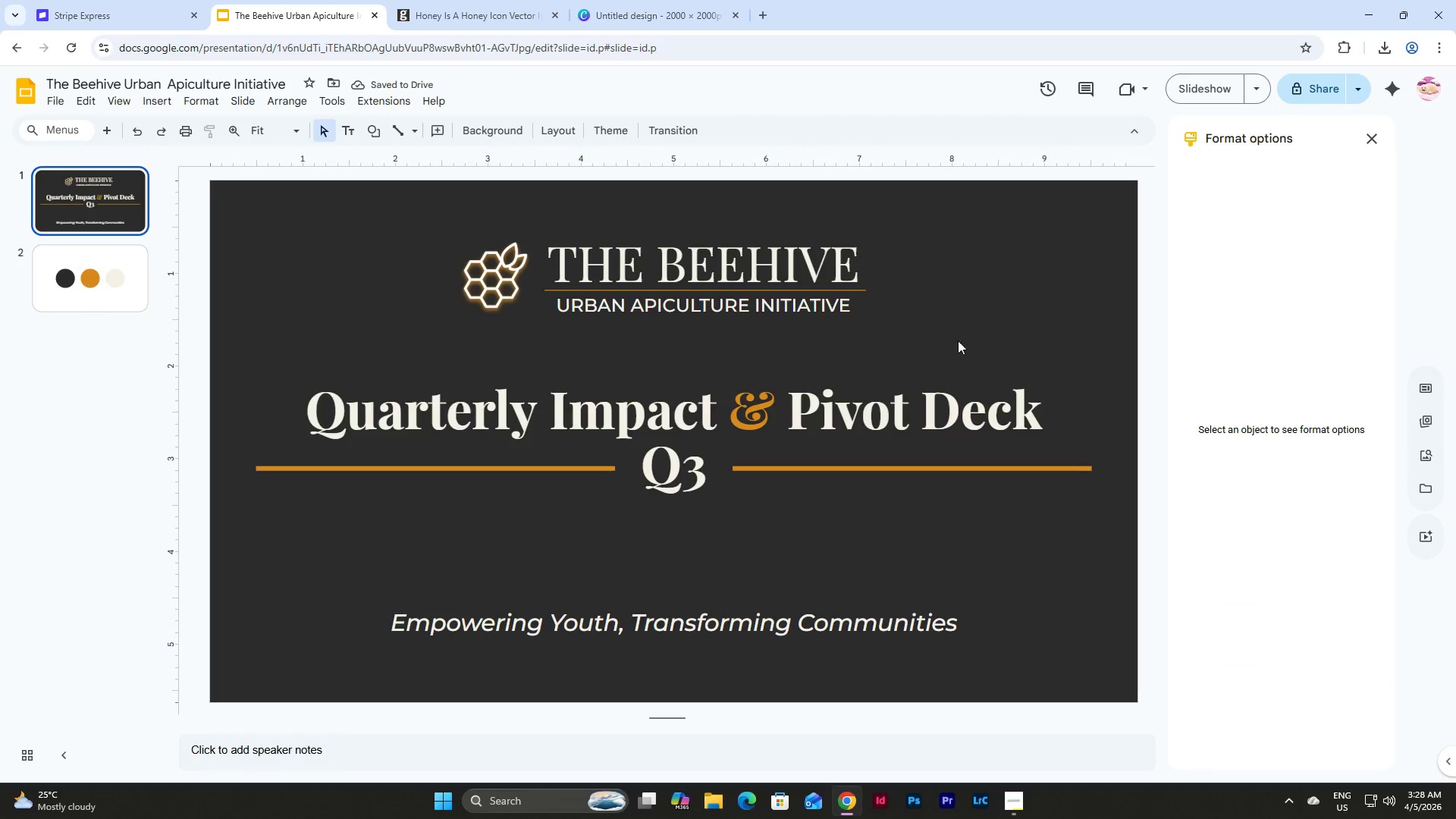 
left_click_drag(start_coordinate=[929, 334], to_coordinate=[397, 229])
 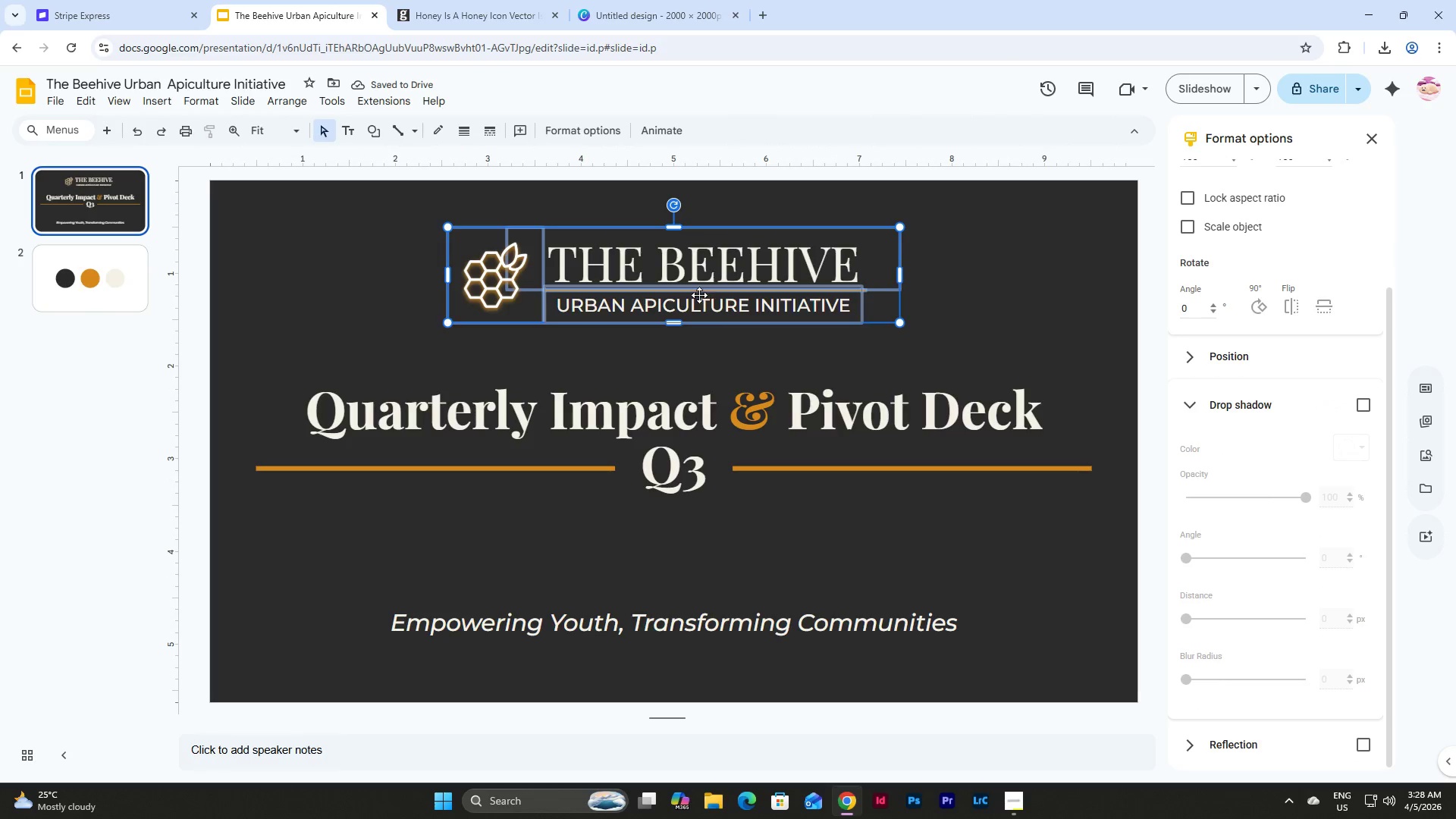 
left_click_drag(start_coordinate=[698, 294], to_coordinate=[695, 295])
 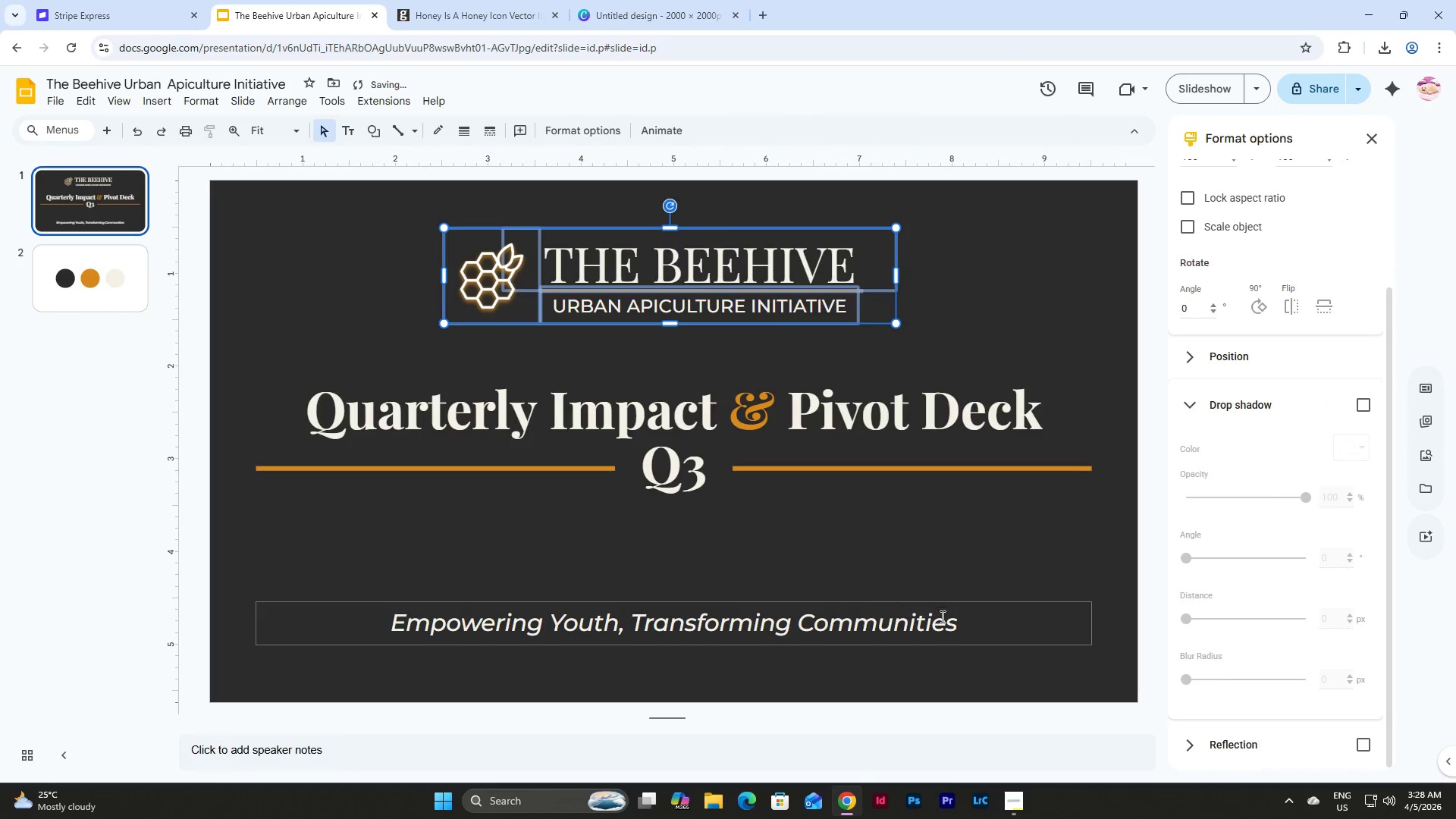 
left_click([1002, 607])
 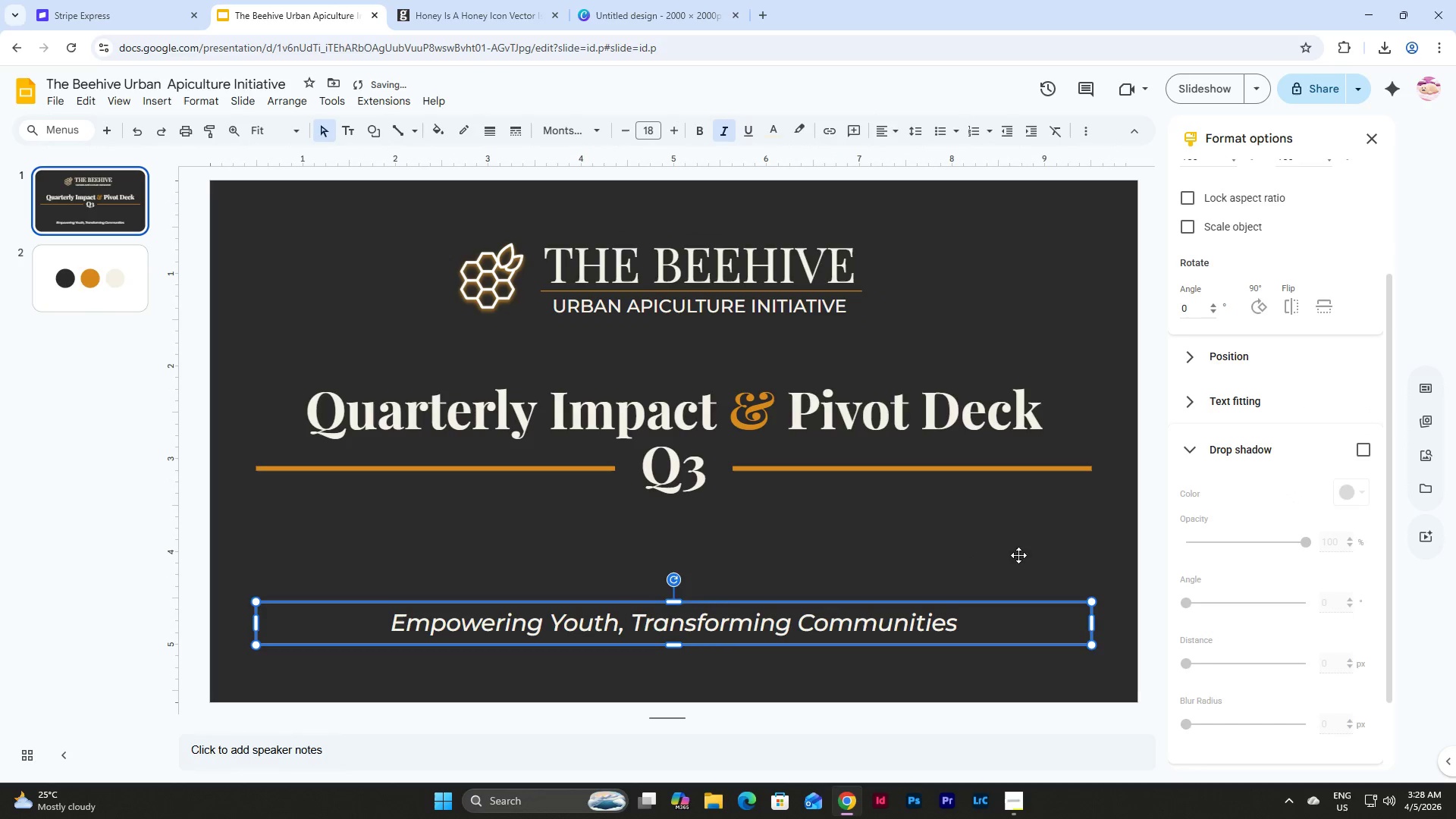 
left_click([1031, 541])
 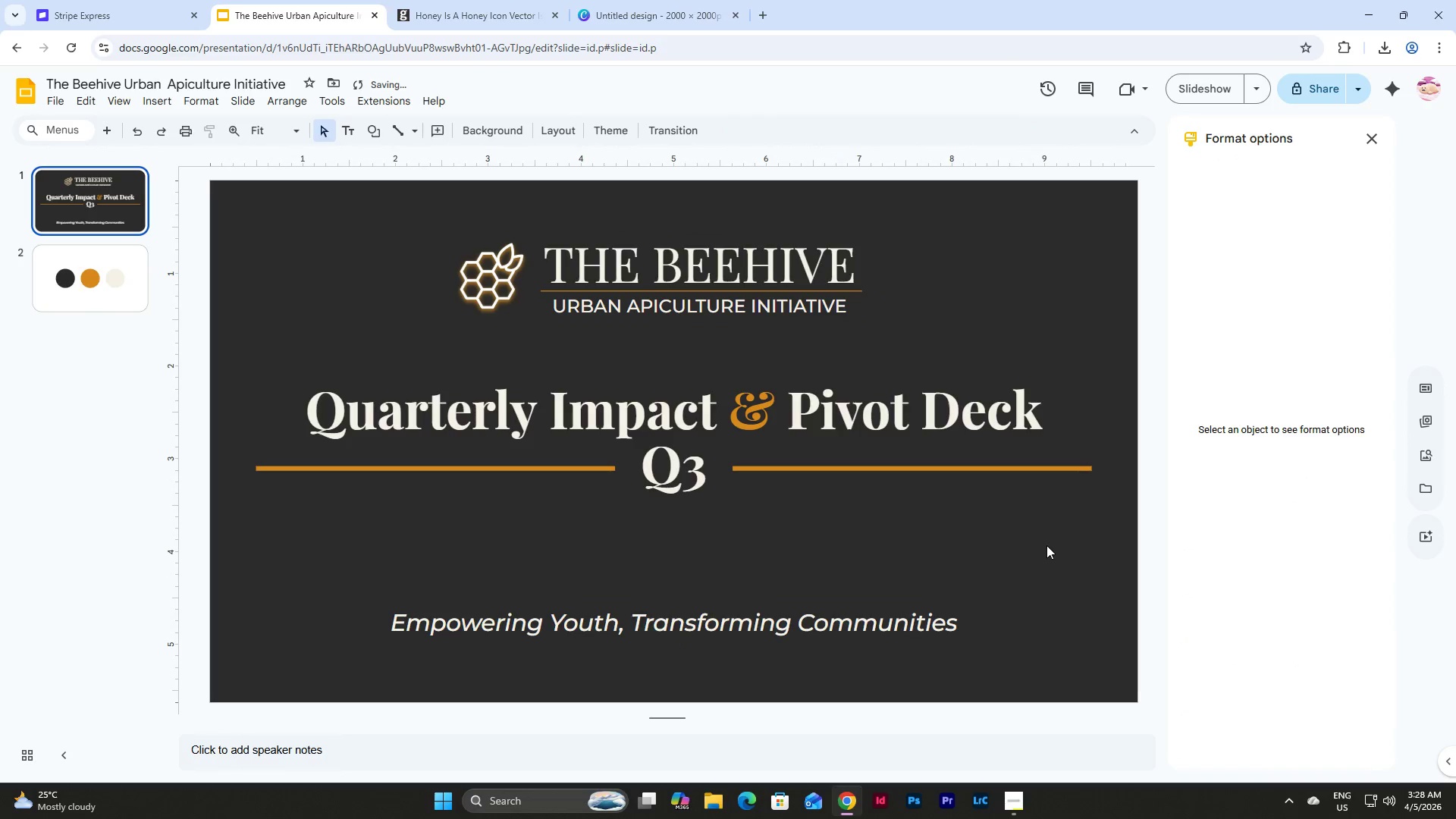 
left_click_drag(start_coordinate=[1046, 545], to_coordinate=[277, 365])
 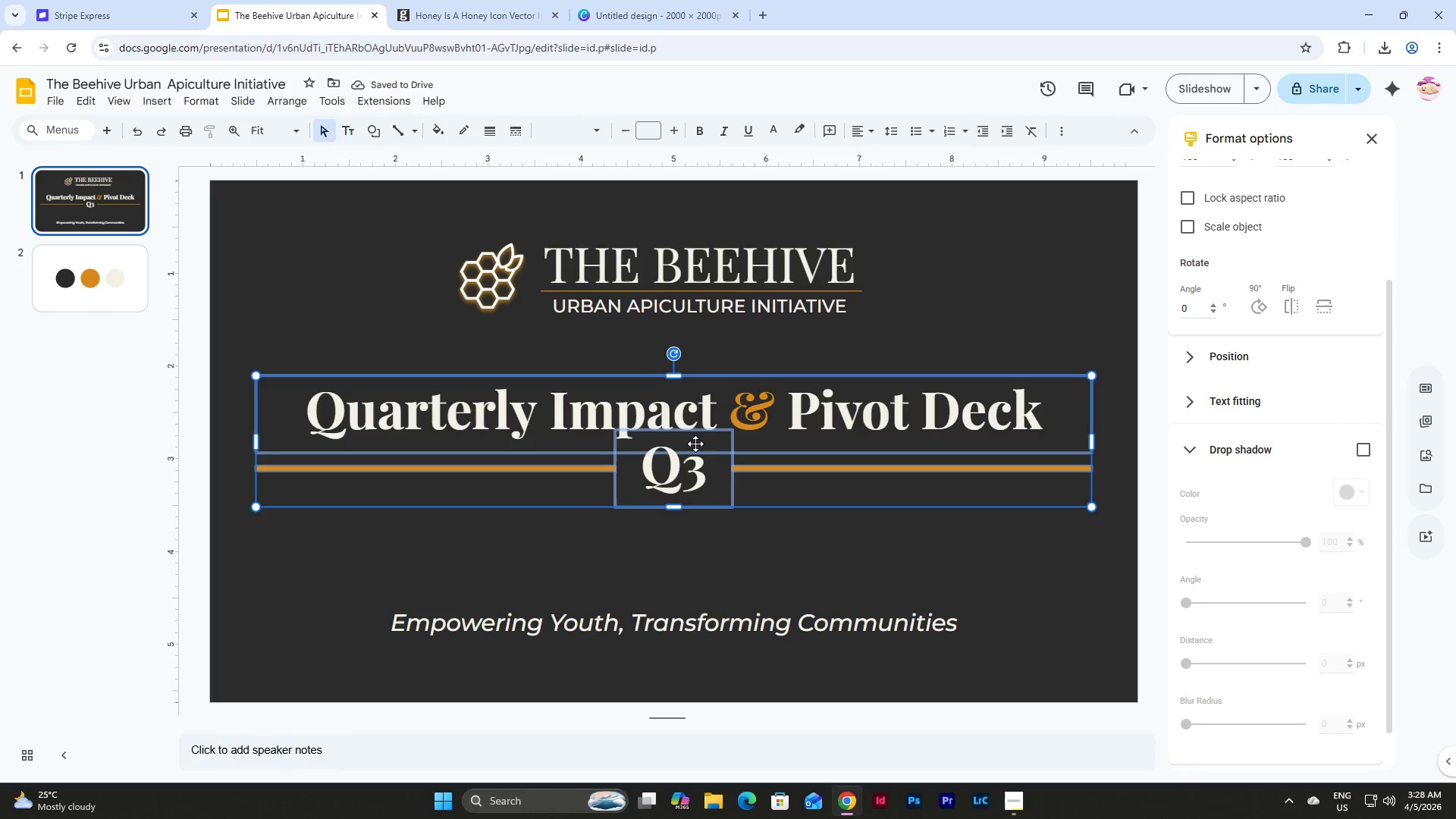 
left_click_drag(start_coordinate=[695, 441], to_coordinate=[697, 460])
 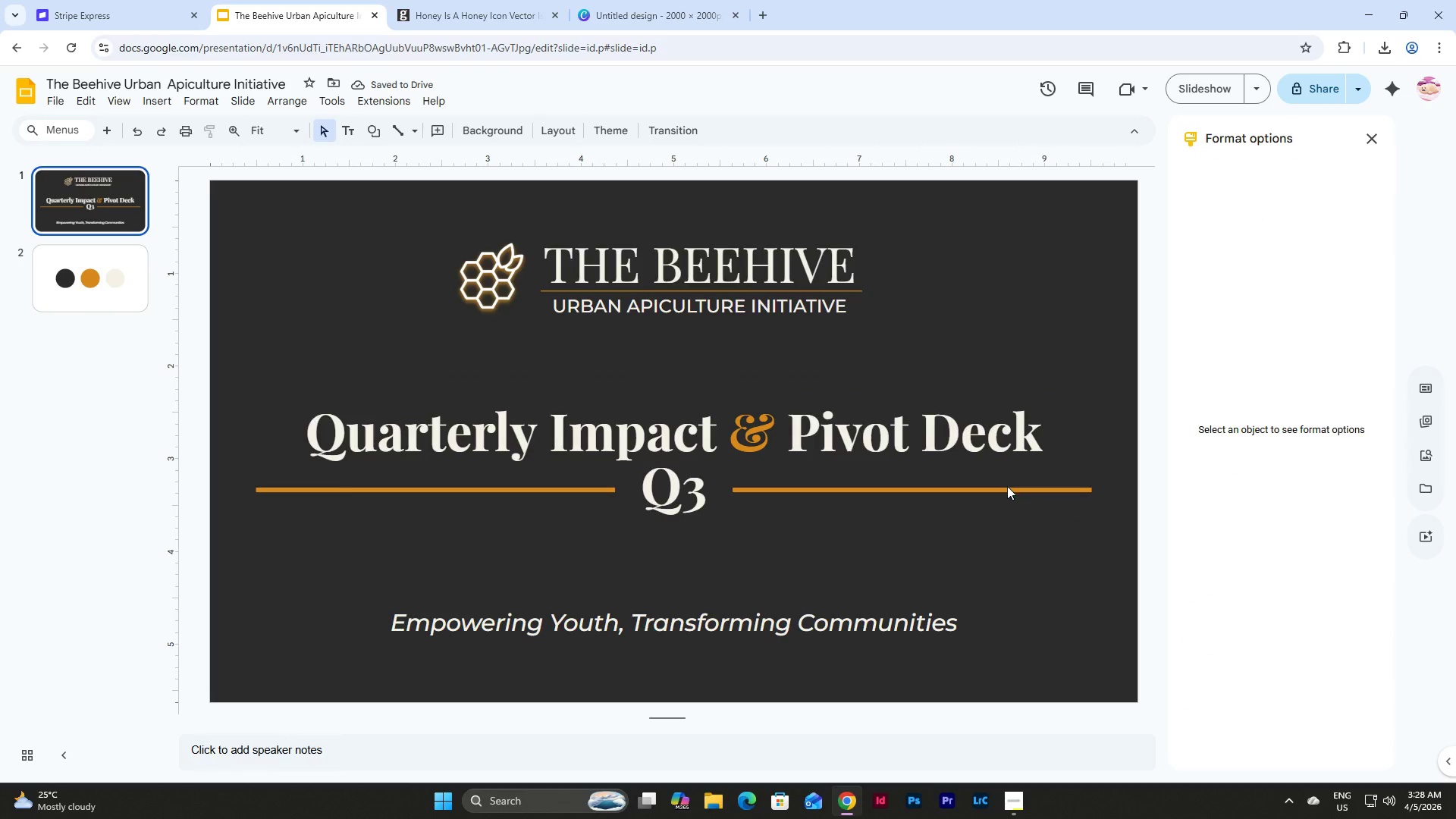 
left_click([1176, 80])
 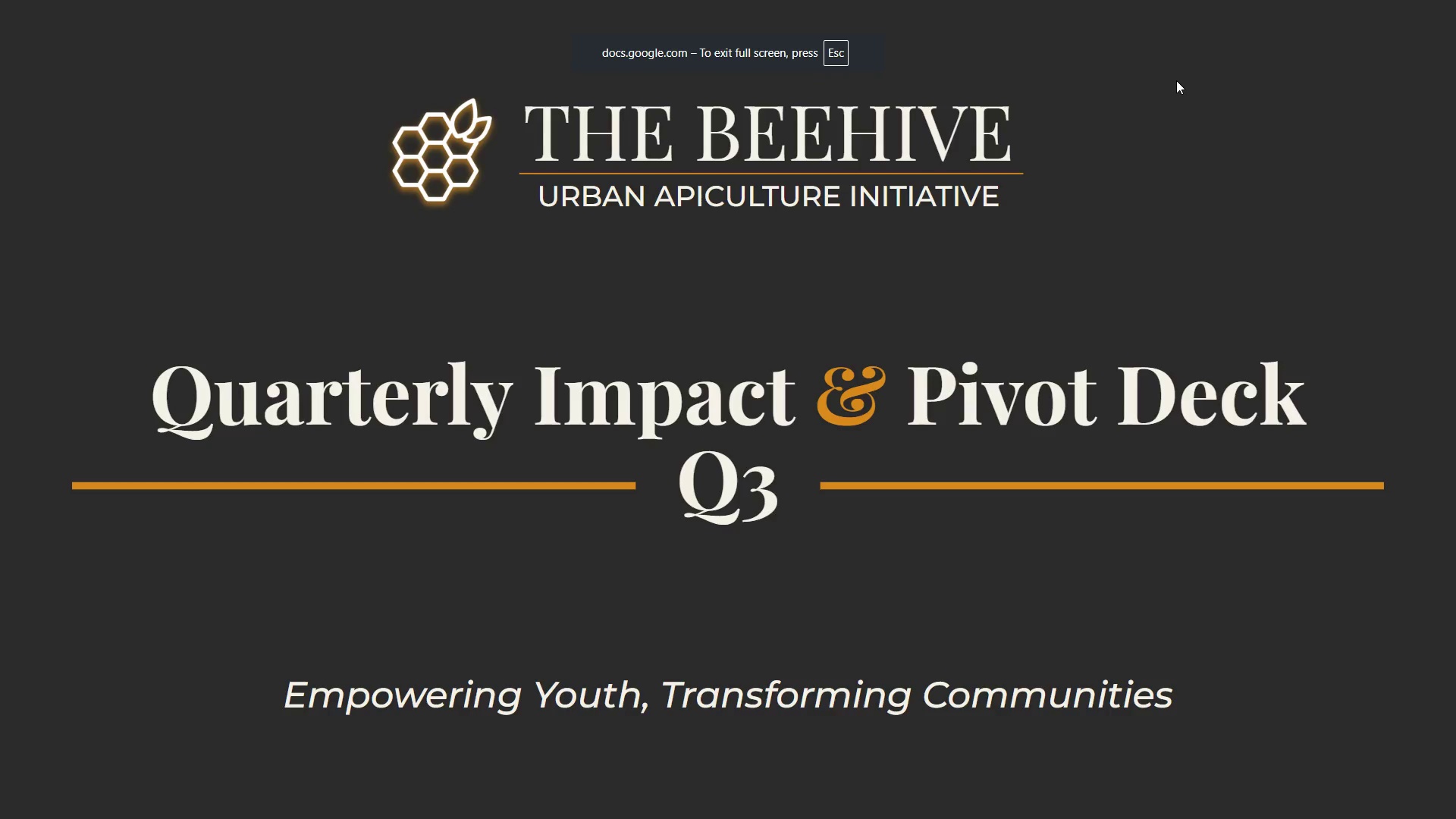 
wait(8.42)
 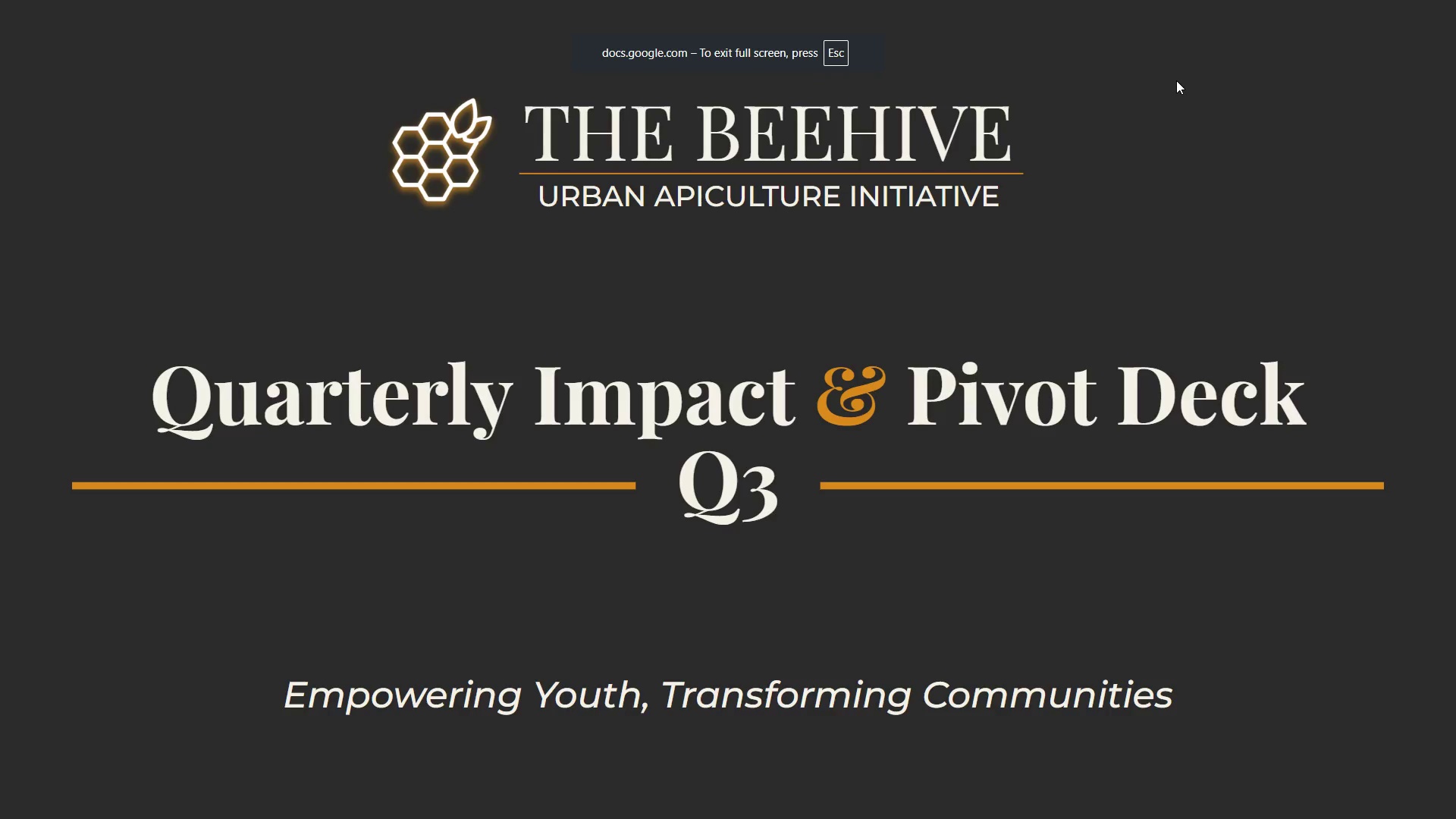 
left_click([831, 359])
 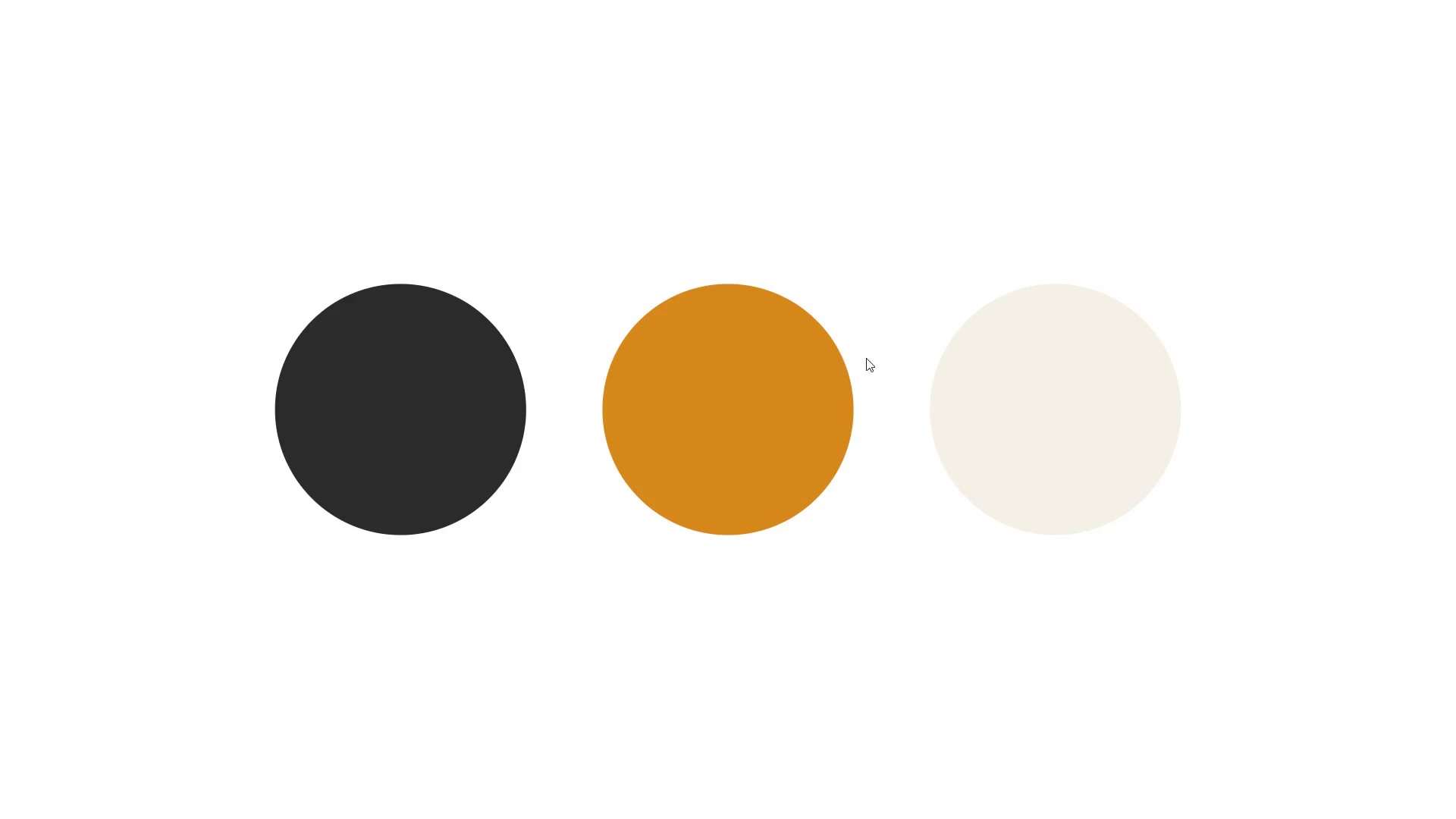 
left_click([871, 359])
 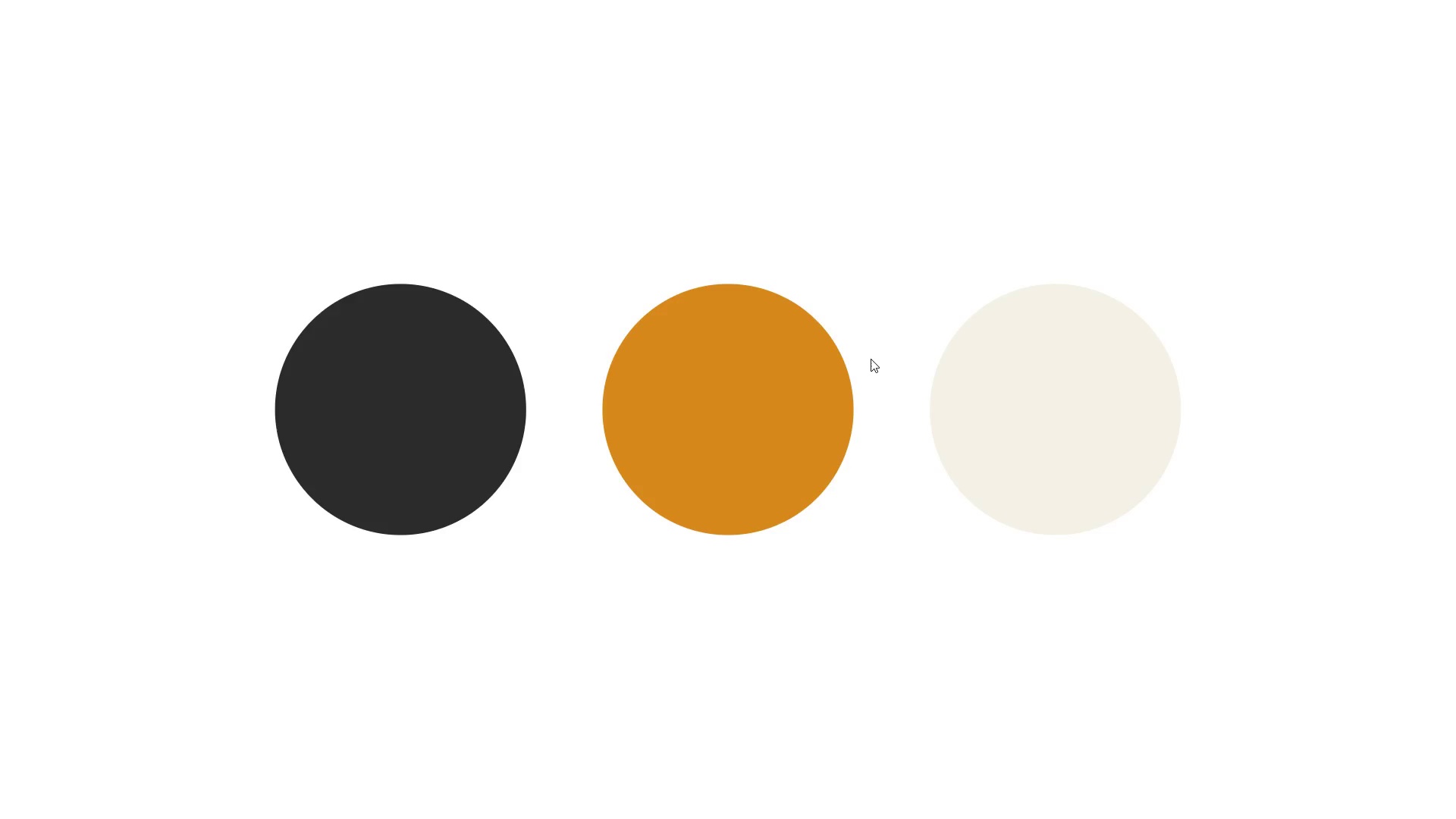 
key(Escape)
 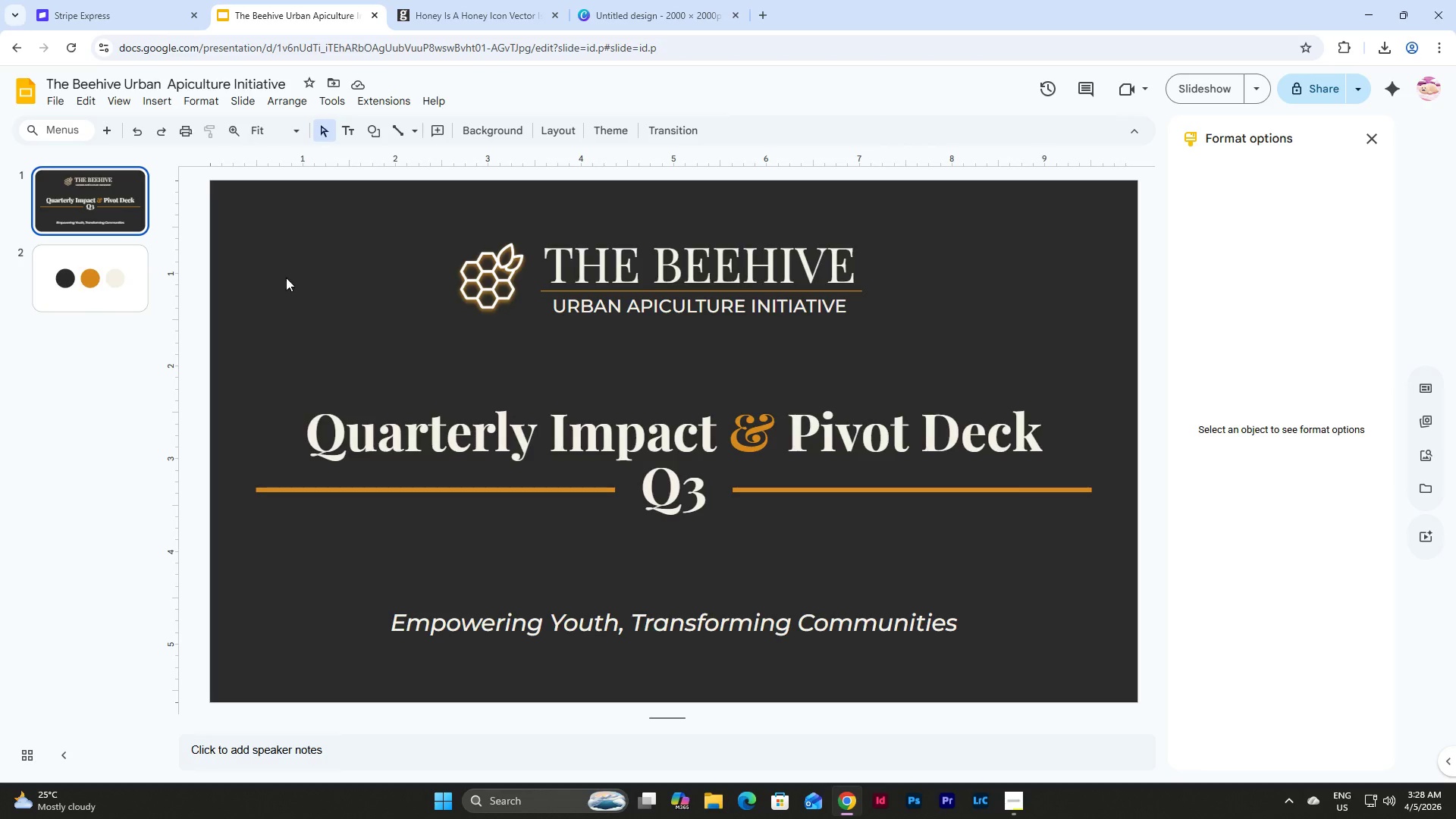 
left_click([111, 184])
 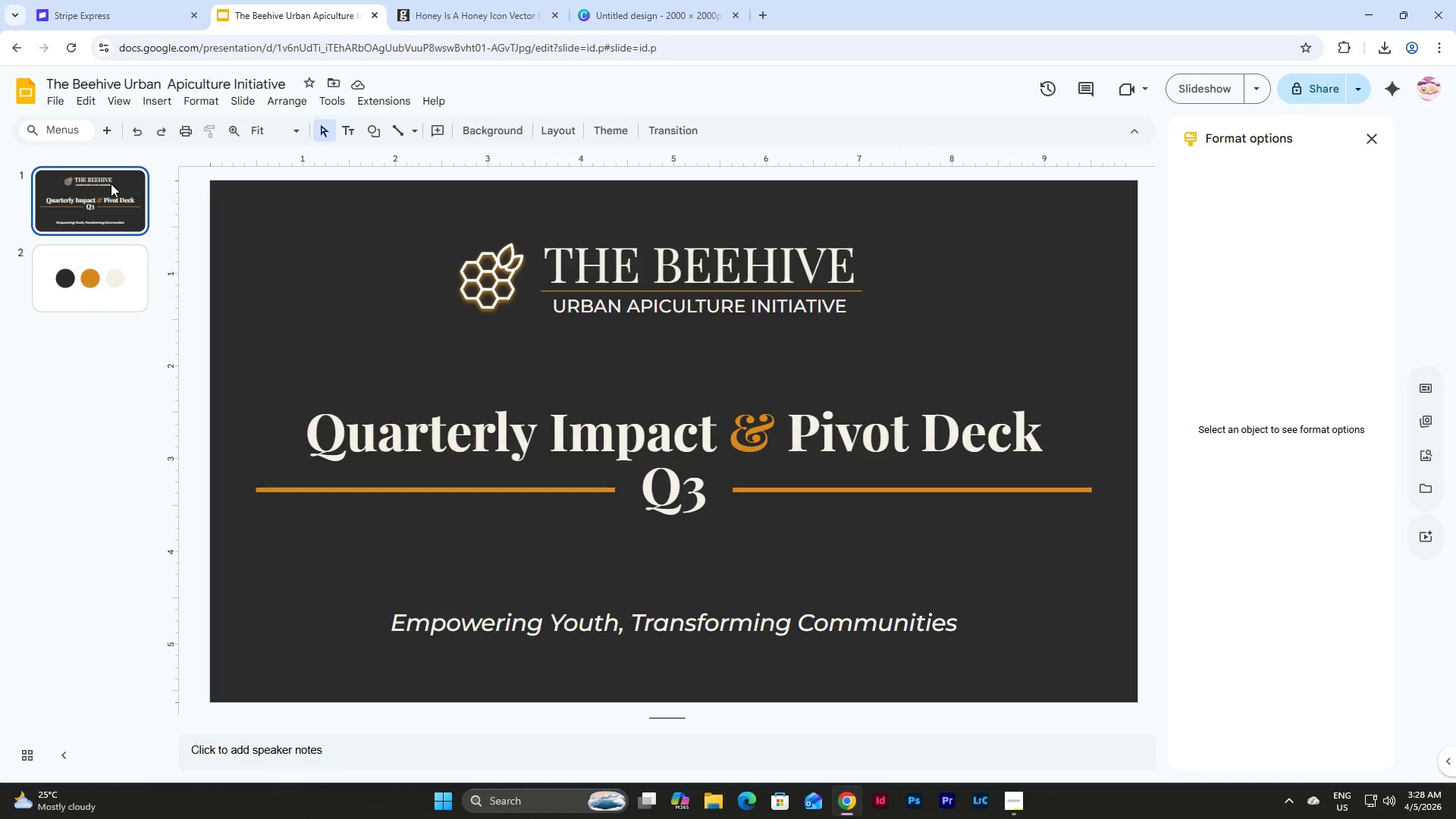 
key(Control+C)
 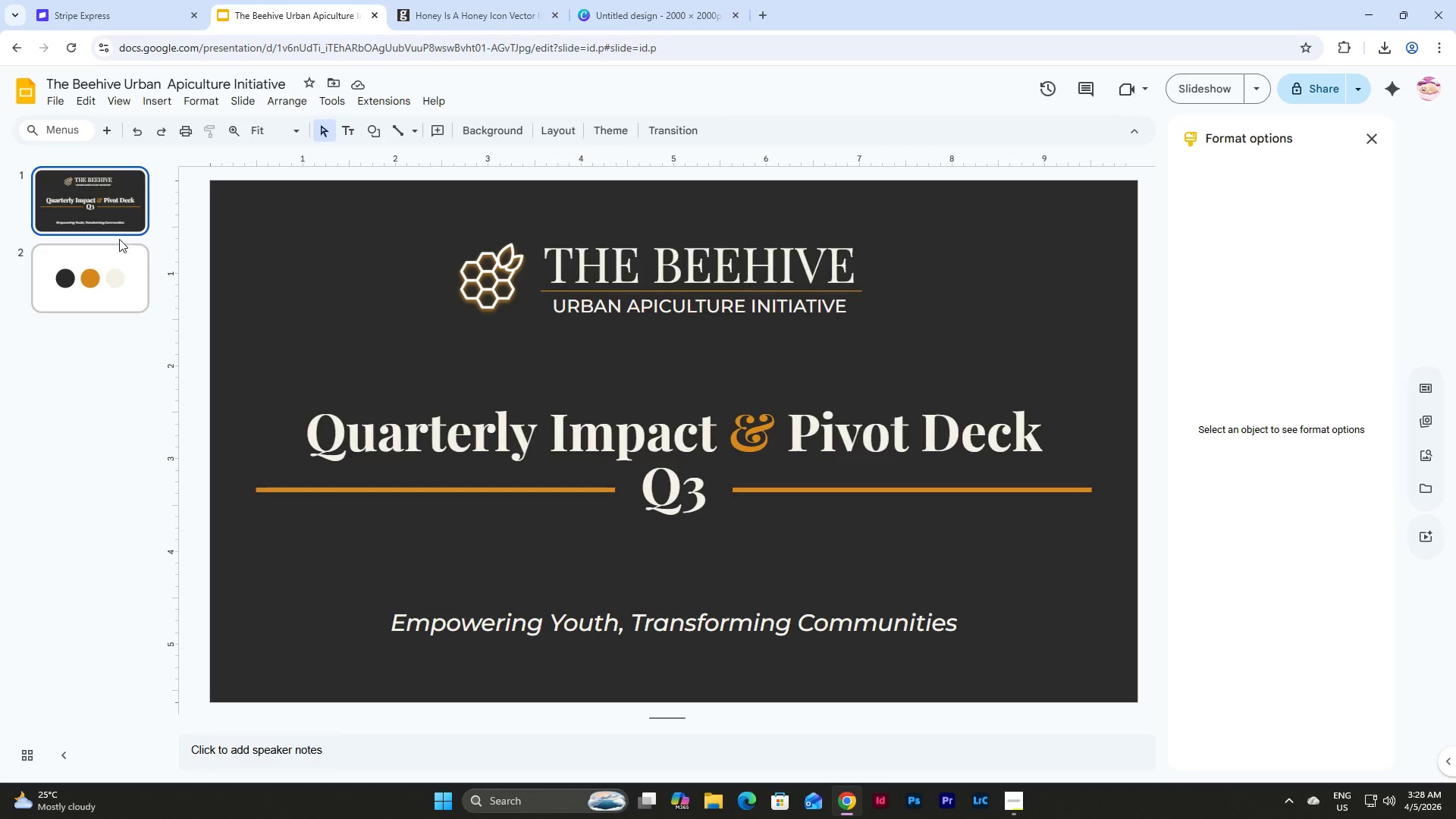 
left_click([119, 239])
 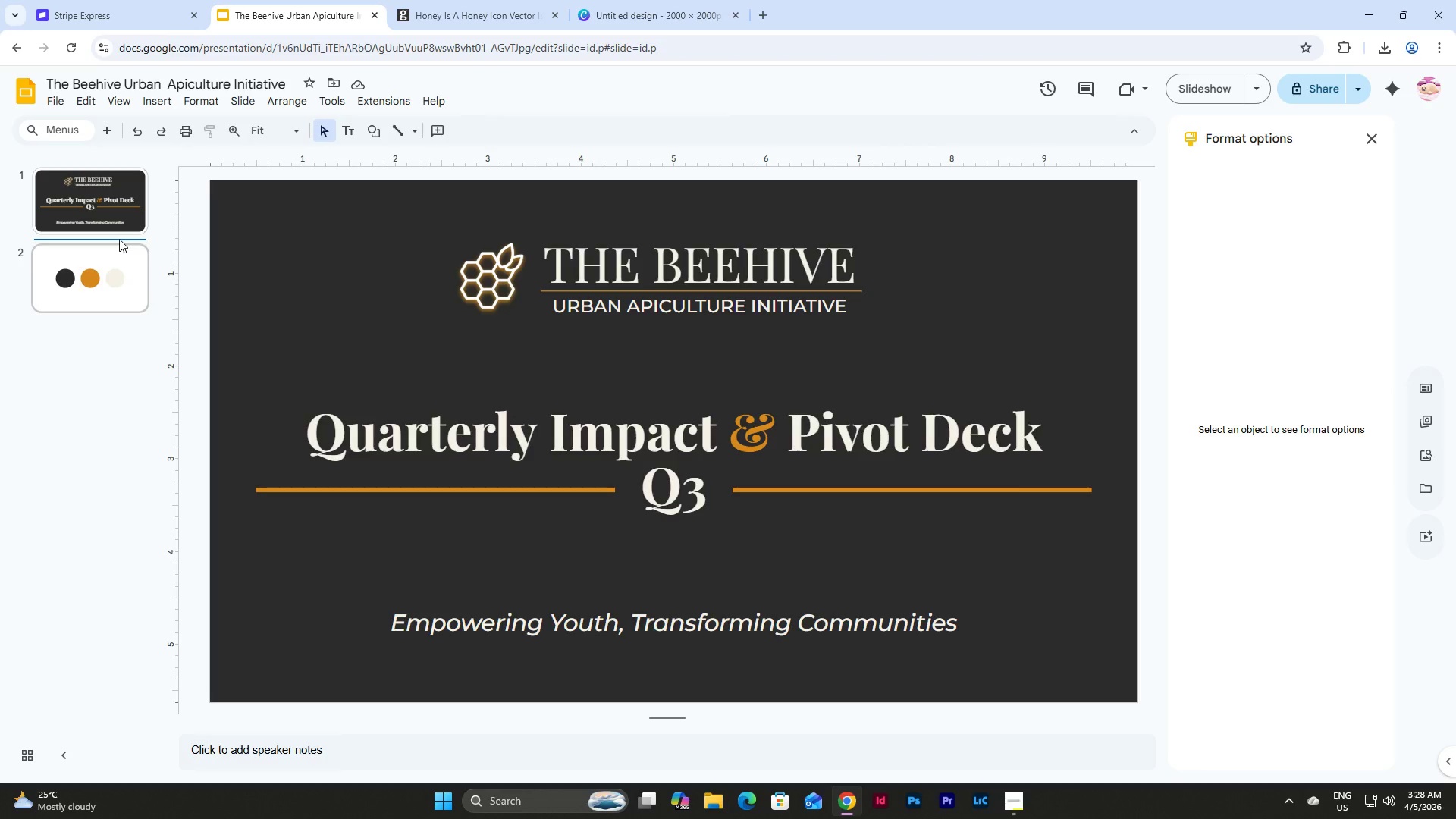 
key(Control+V)
 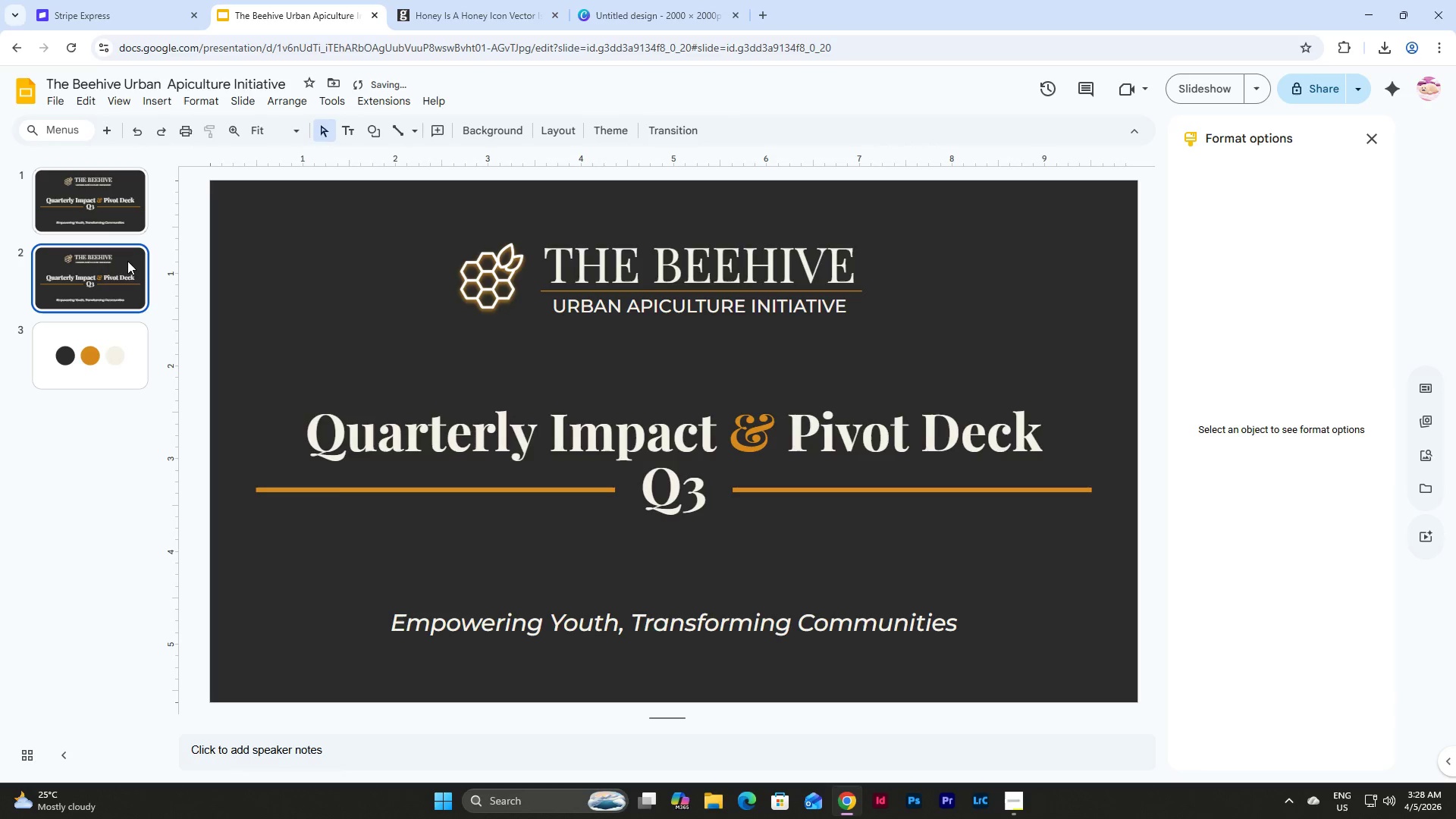 
left_click([99, 262])
 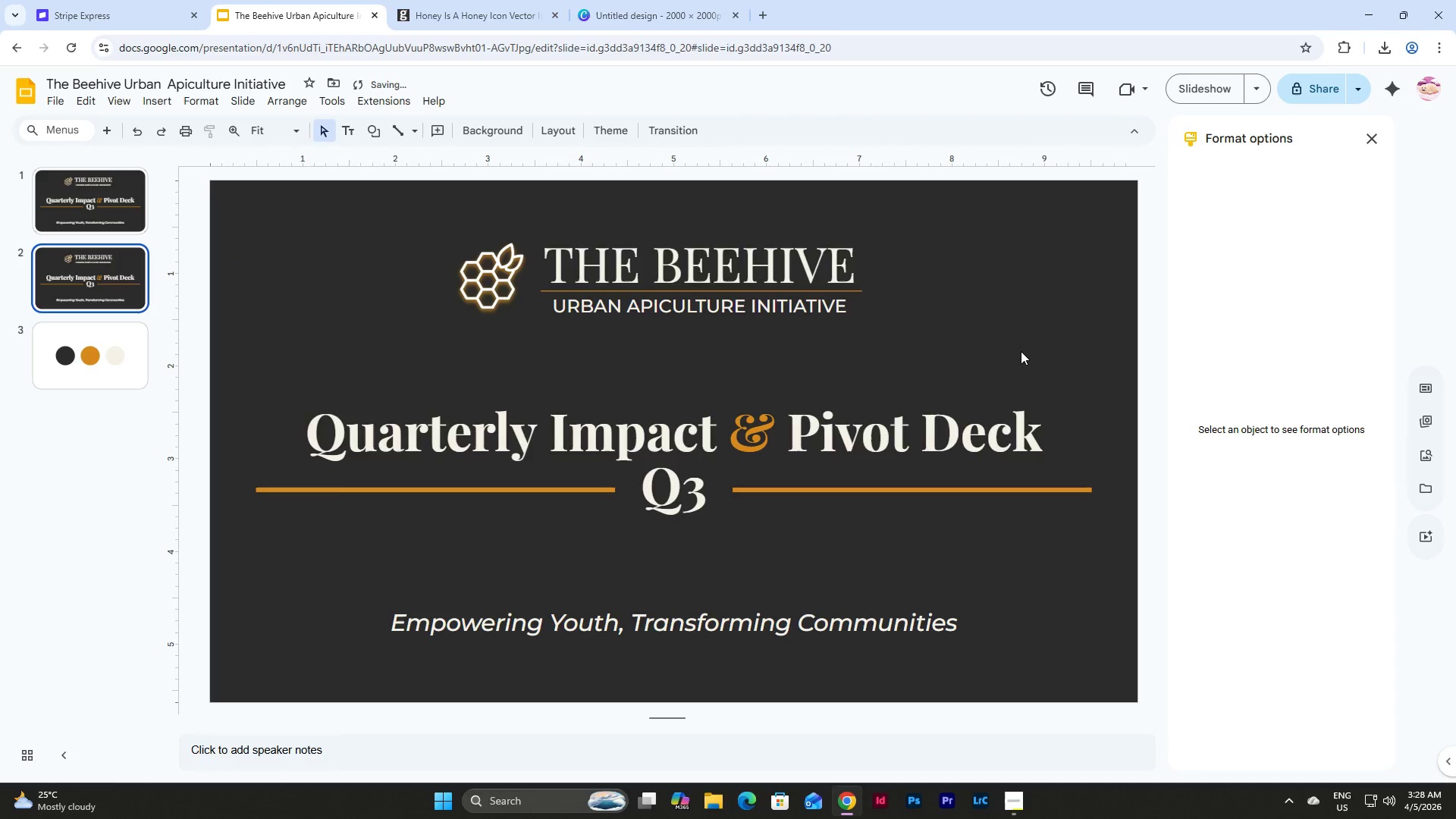 
scroll: coordinate [1021, 351], scroll_direction: up, amount: 2.0
 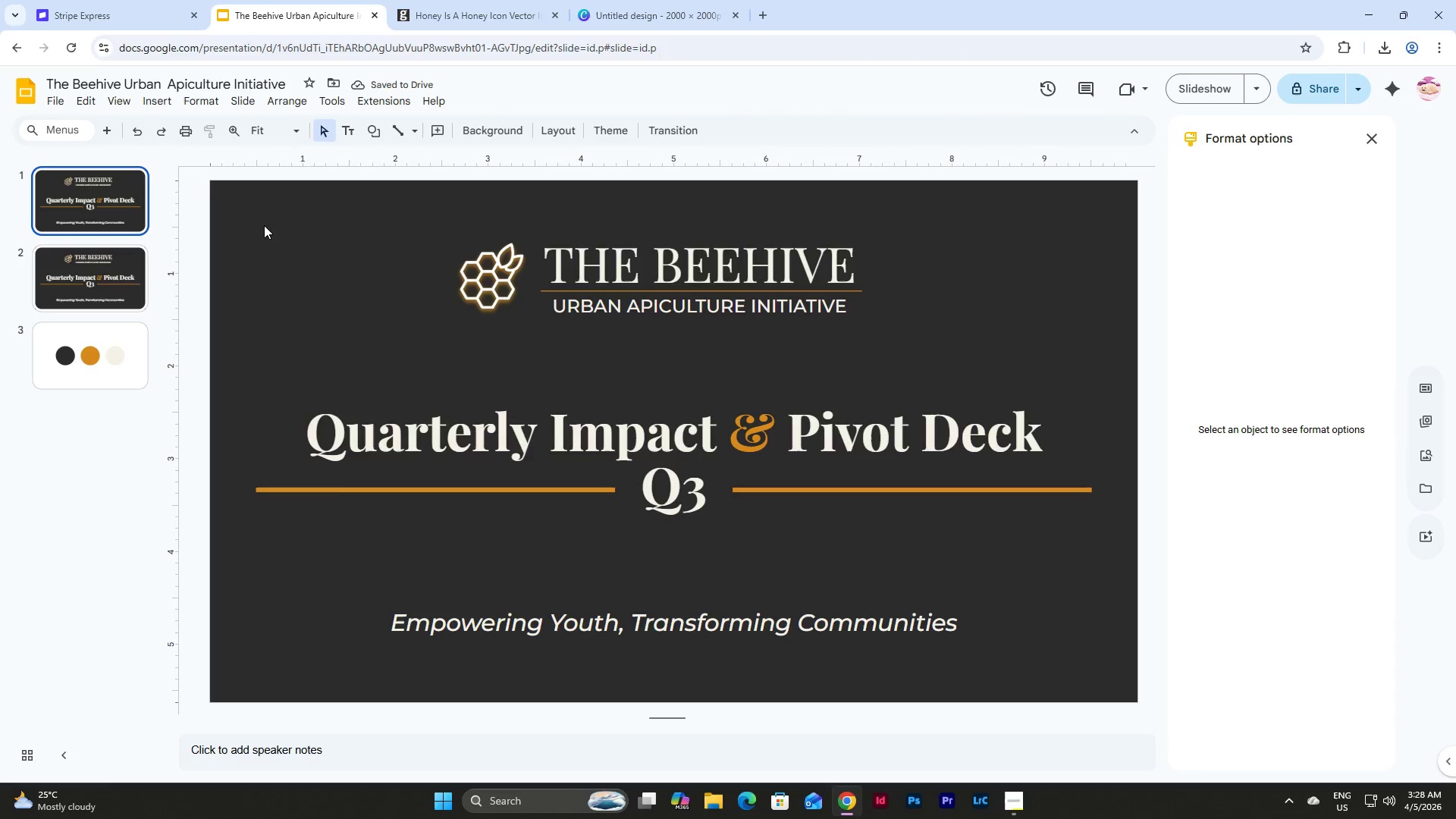 
left_click_drag(start_coordinate=[262, 225], to_coordinate=[1078, 658])
 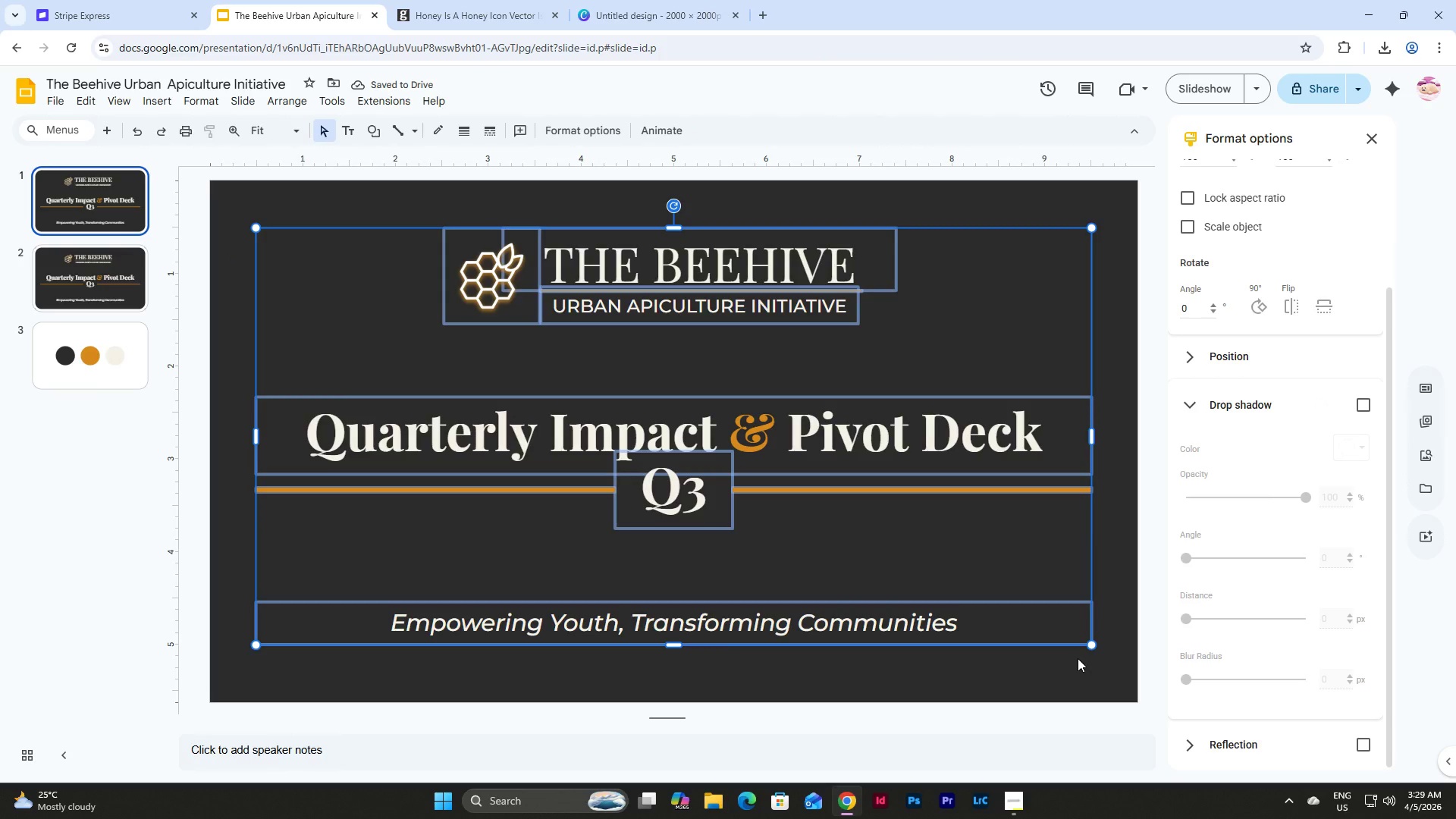 
key(Backspace)
 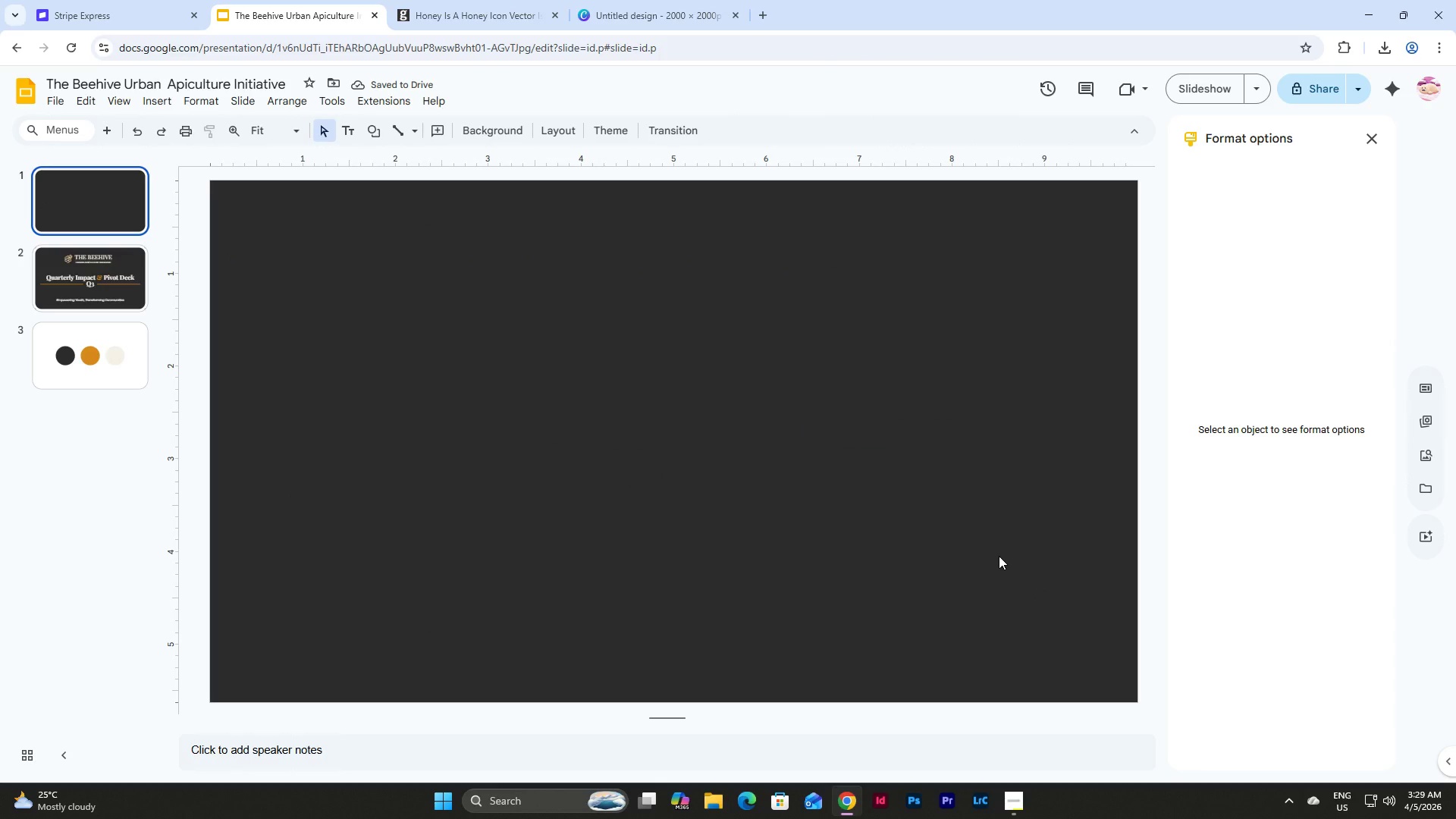 
key(Control+Z)
 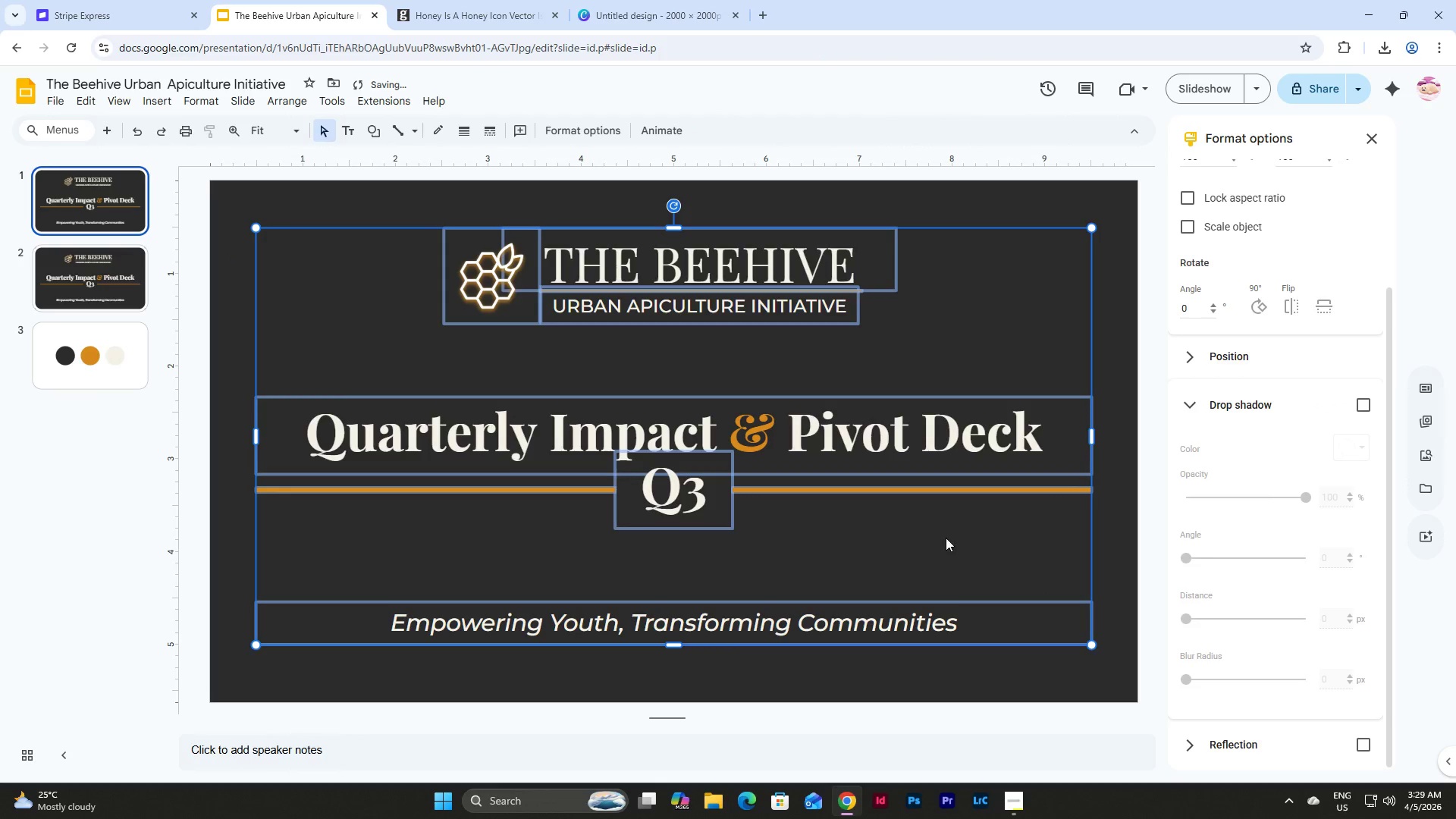 
key(Control+Z)
 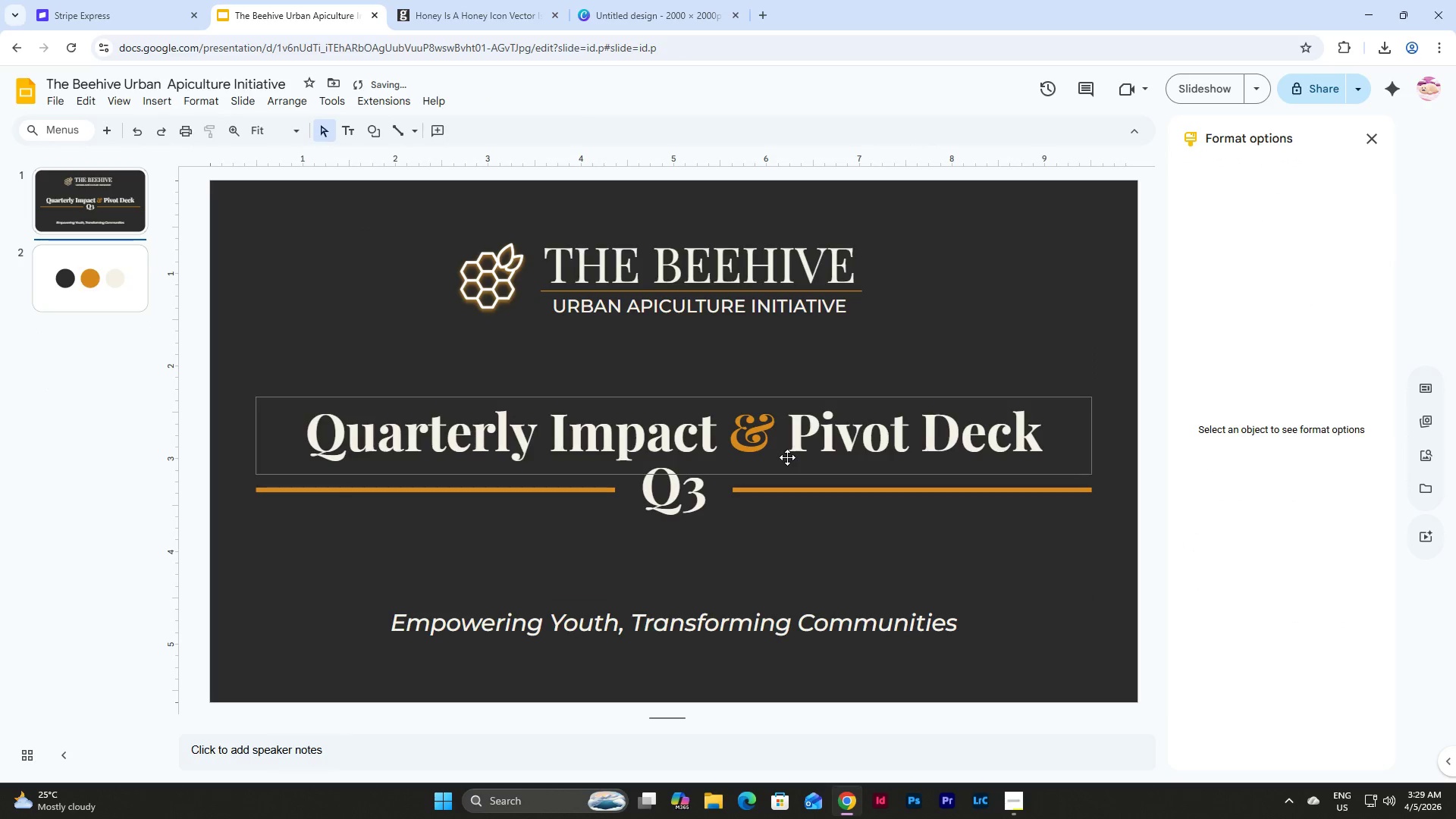 
key(Control+Y)
 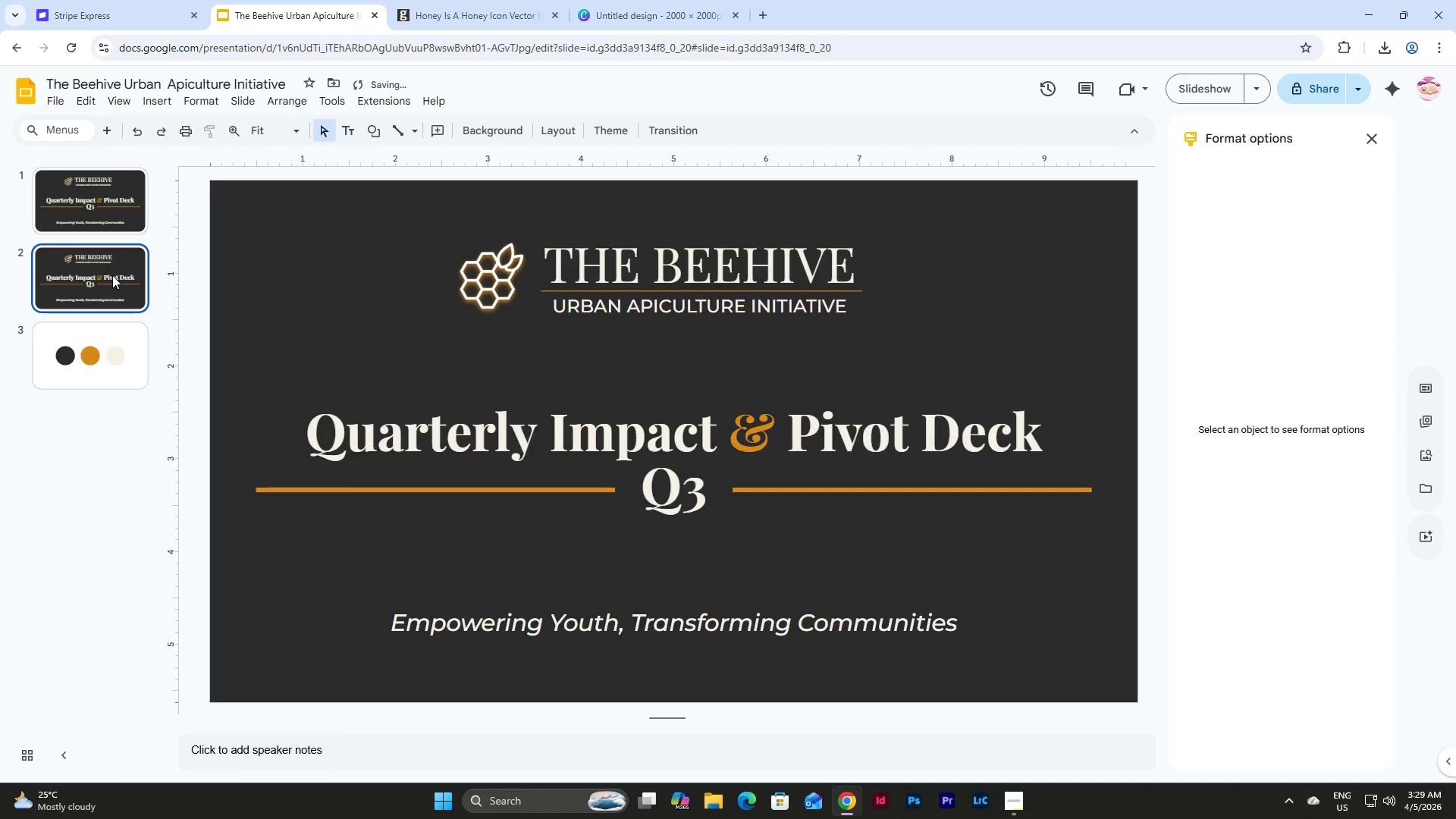 
left_click([112, 275])
 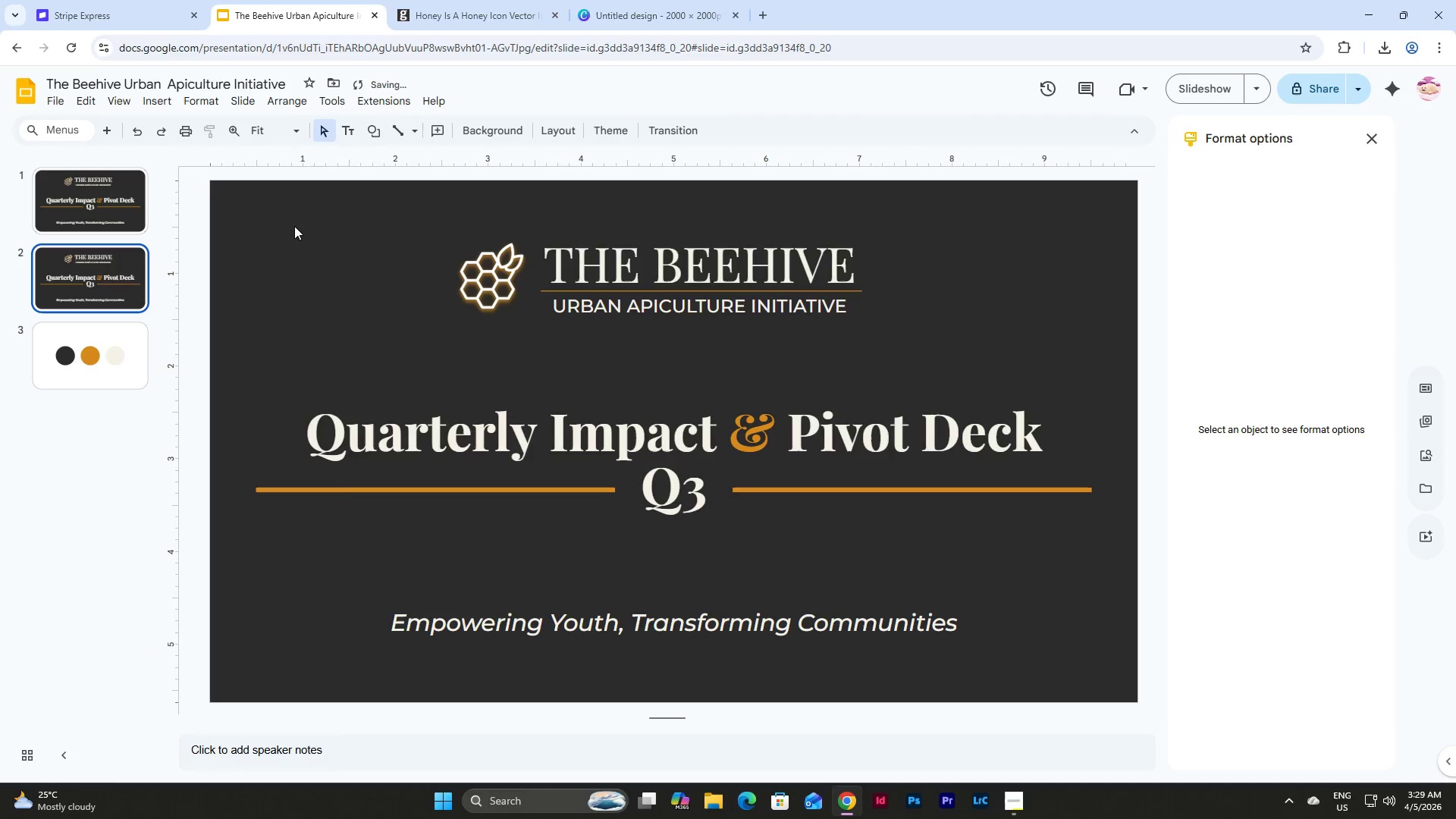 
left_click_drag(start_coordinate=[294, 220], to_coordinate=[1081, 659])
 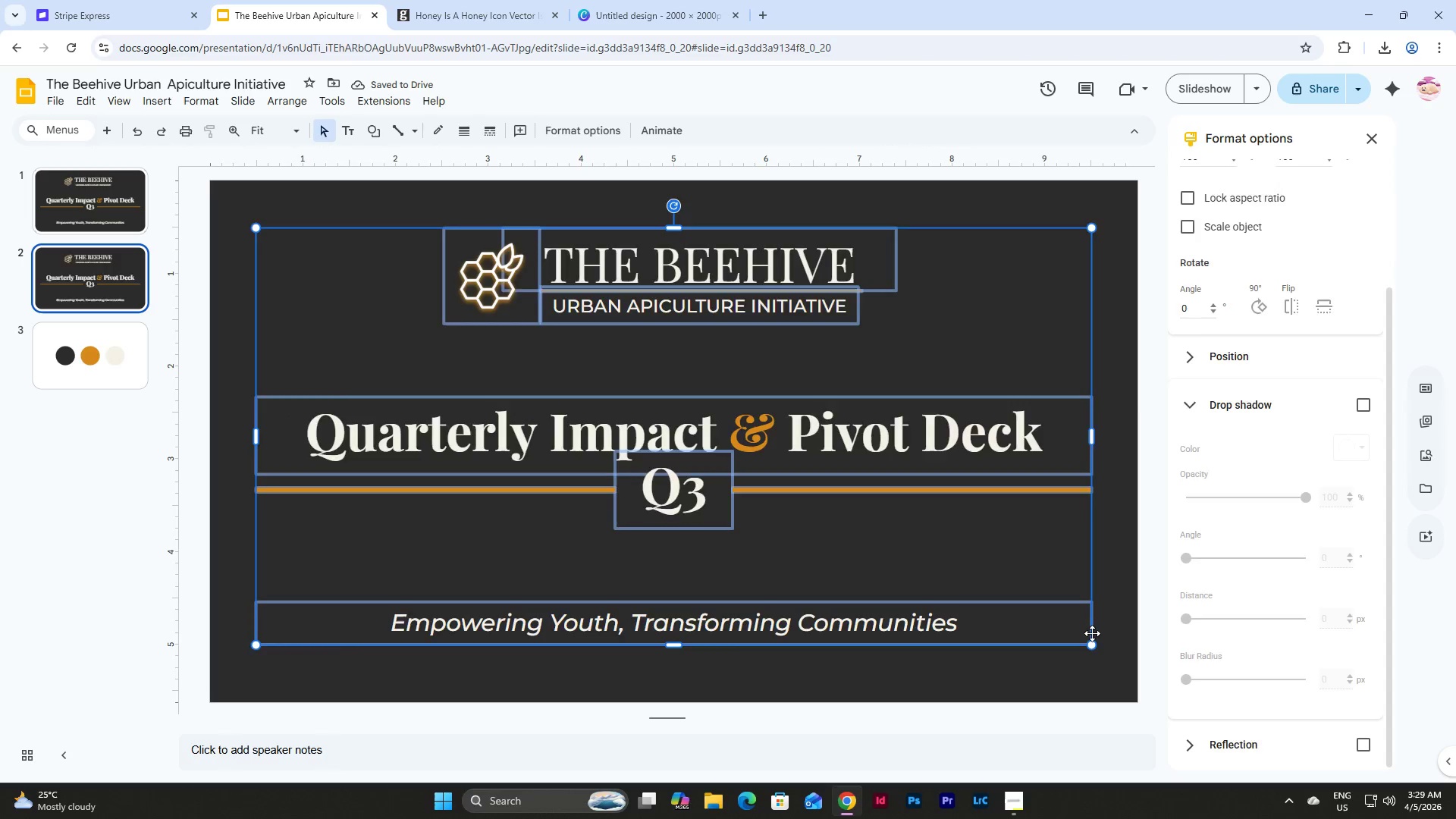 
key(Backspace)
 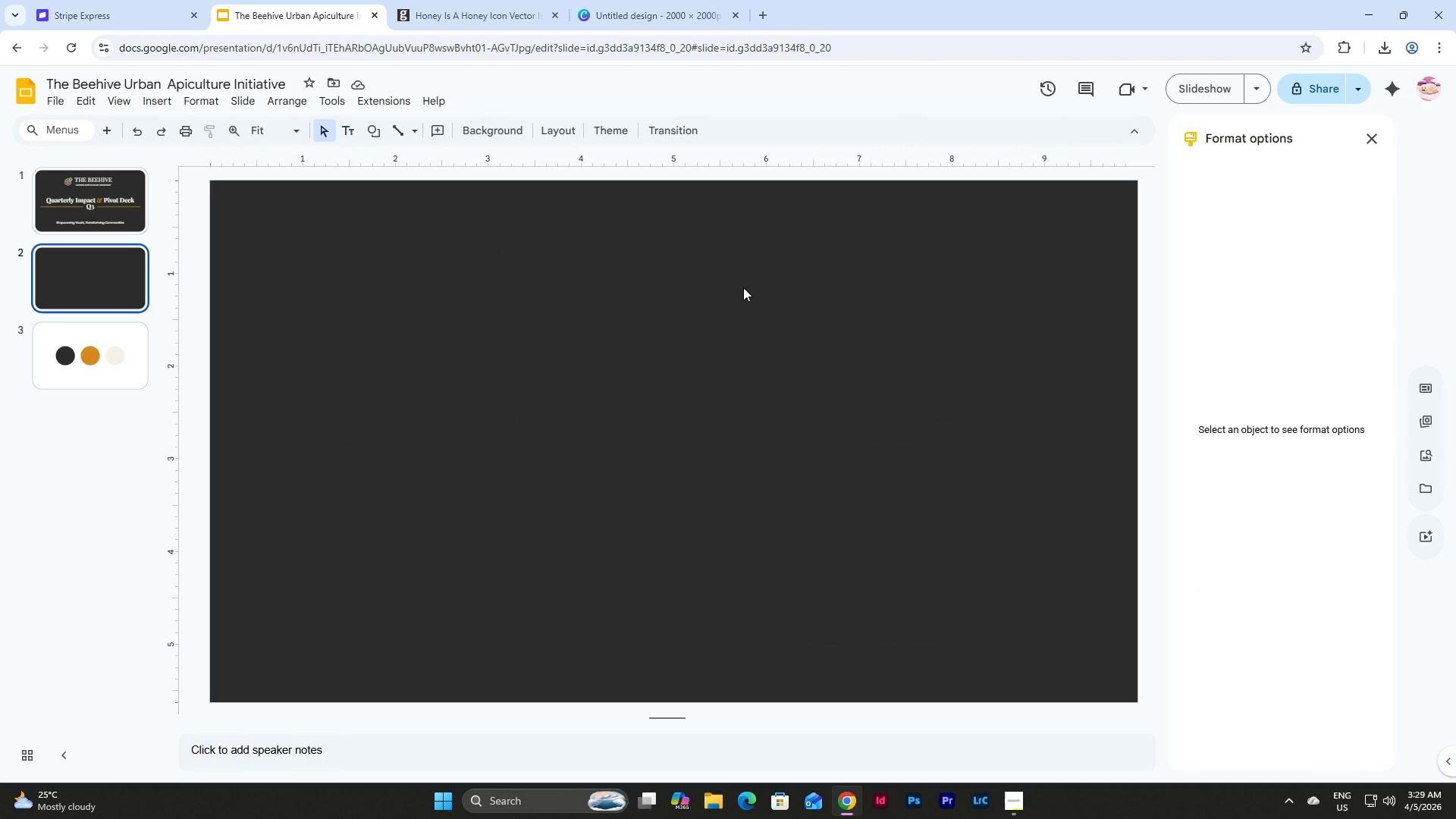 
wait(16.48)
 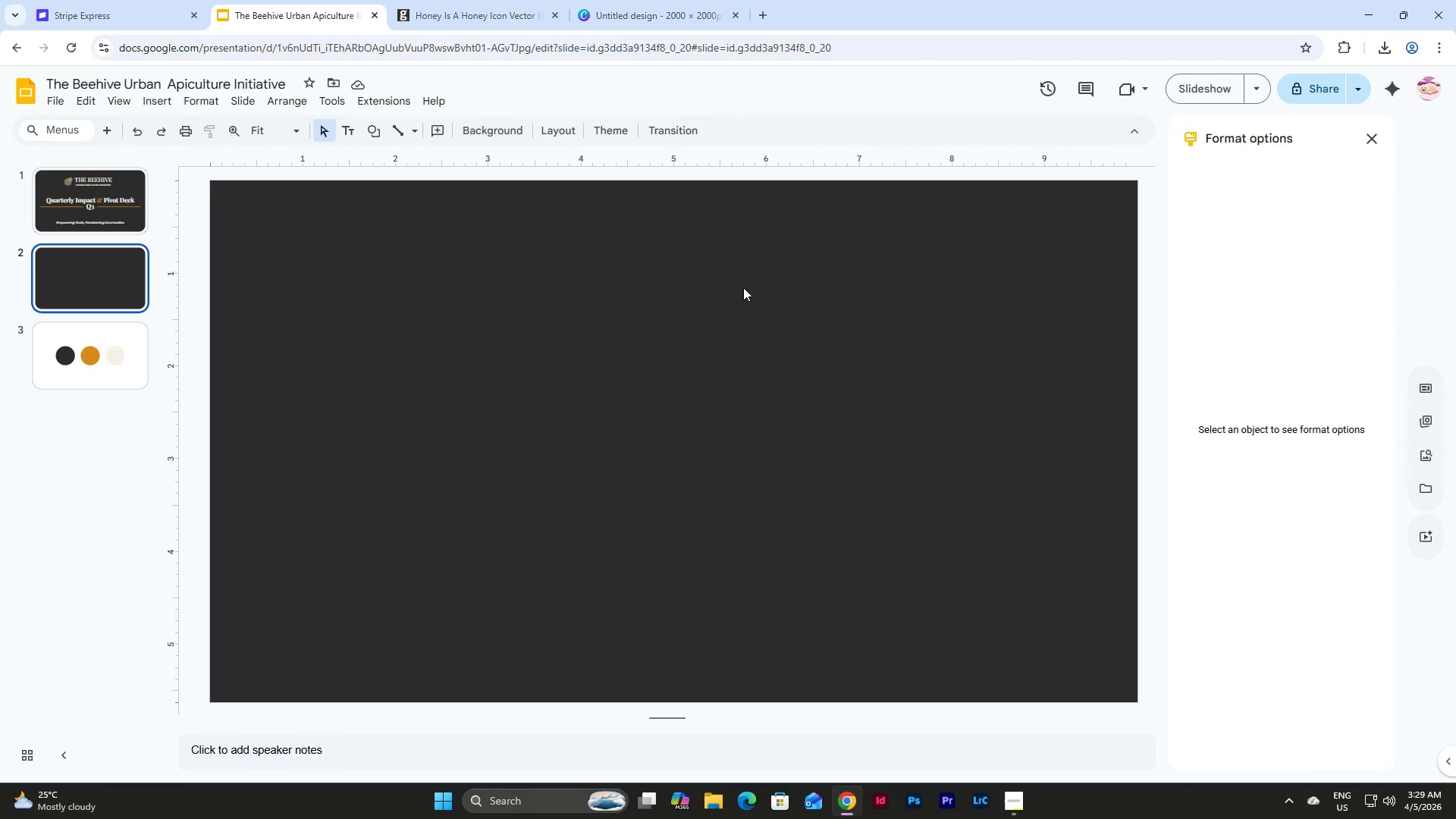 
left_click([70, 201])
 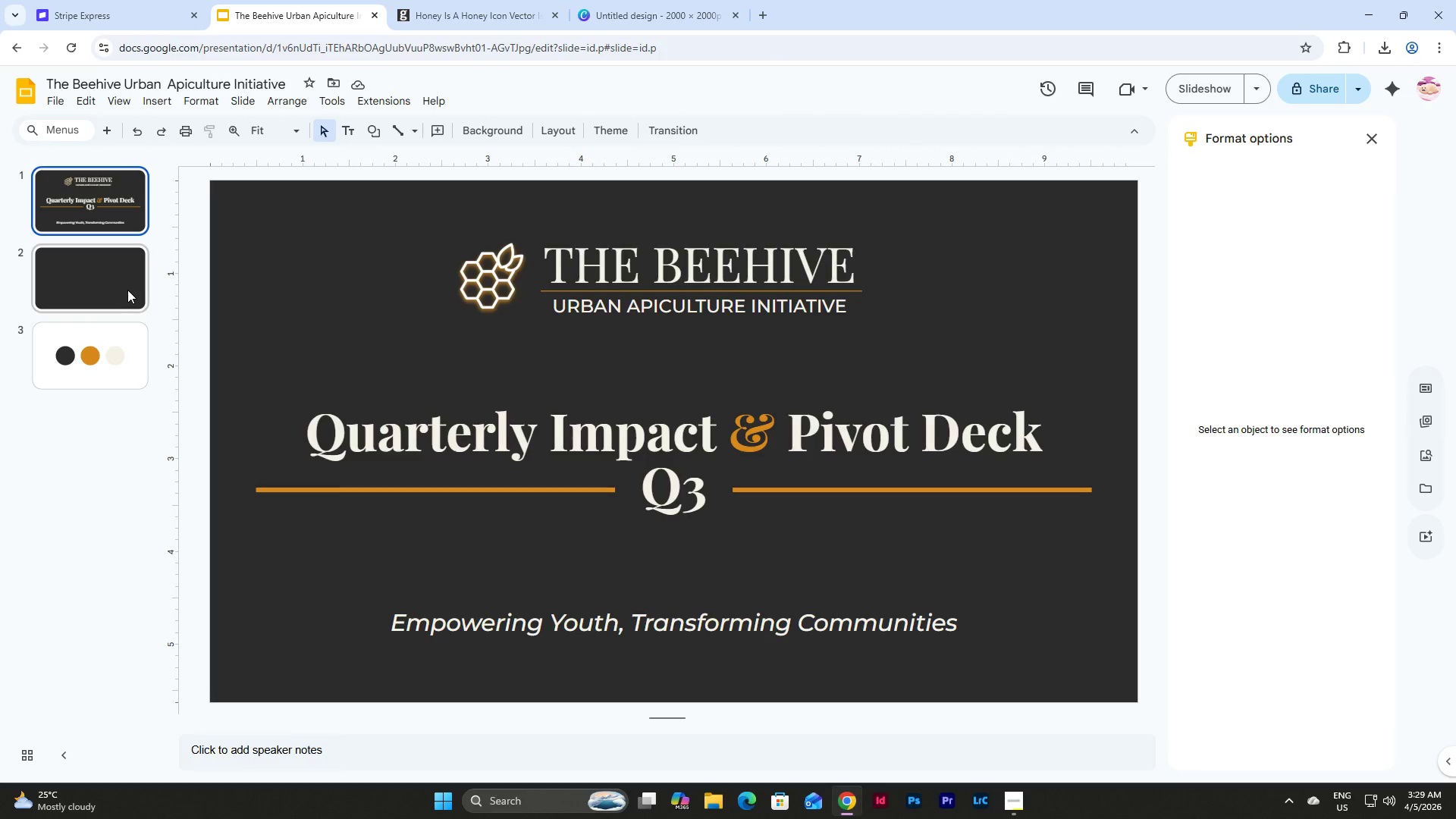 
left_click([133, 288])
 